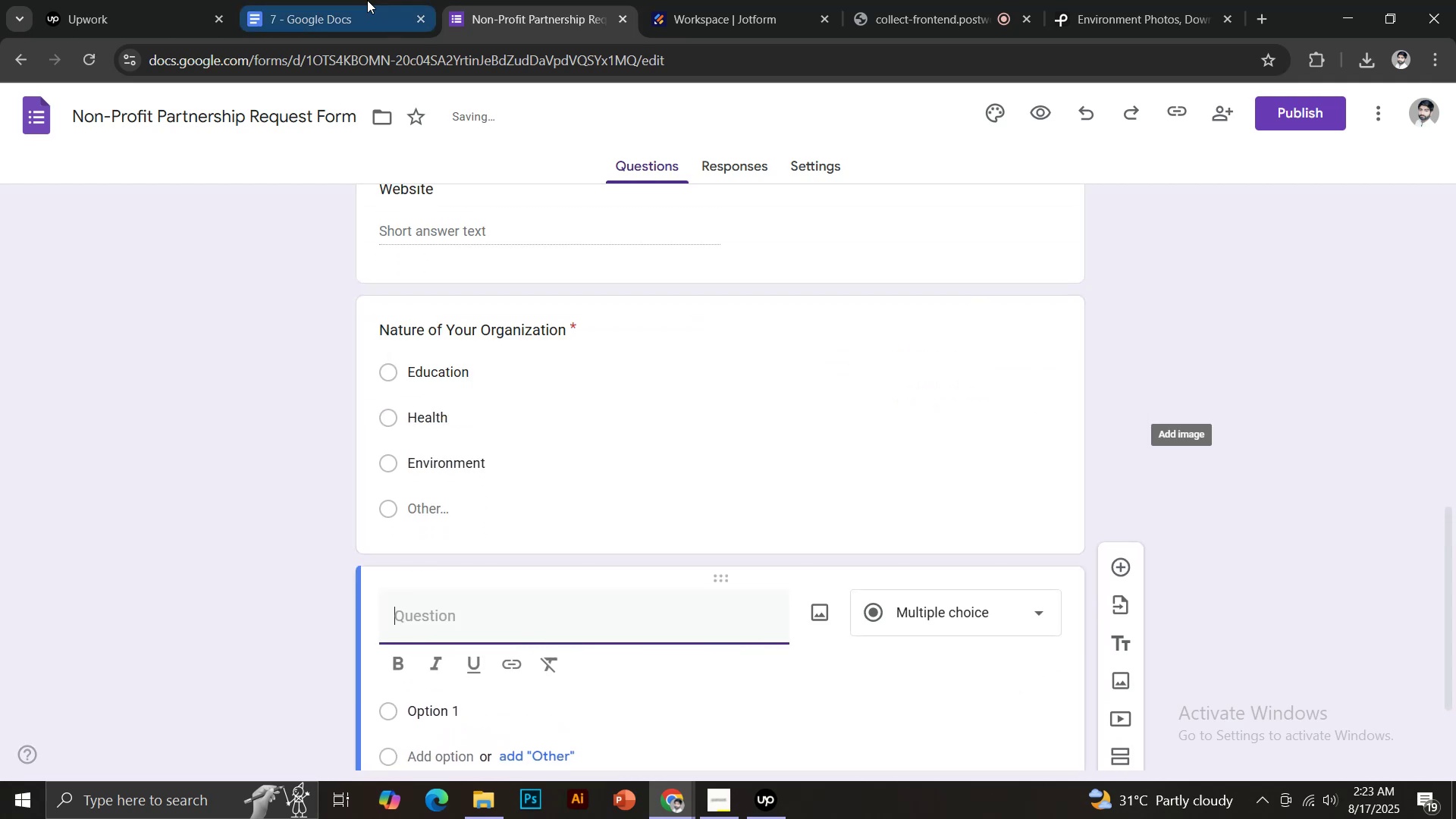 
left_click([340, 0])
 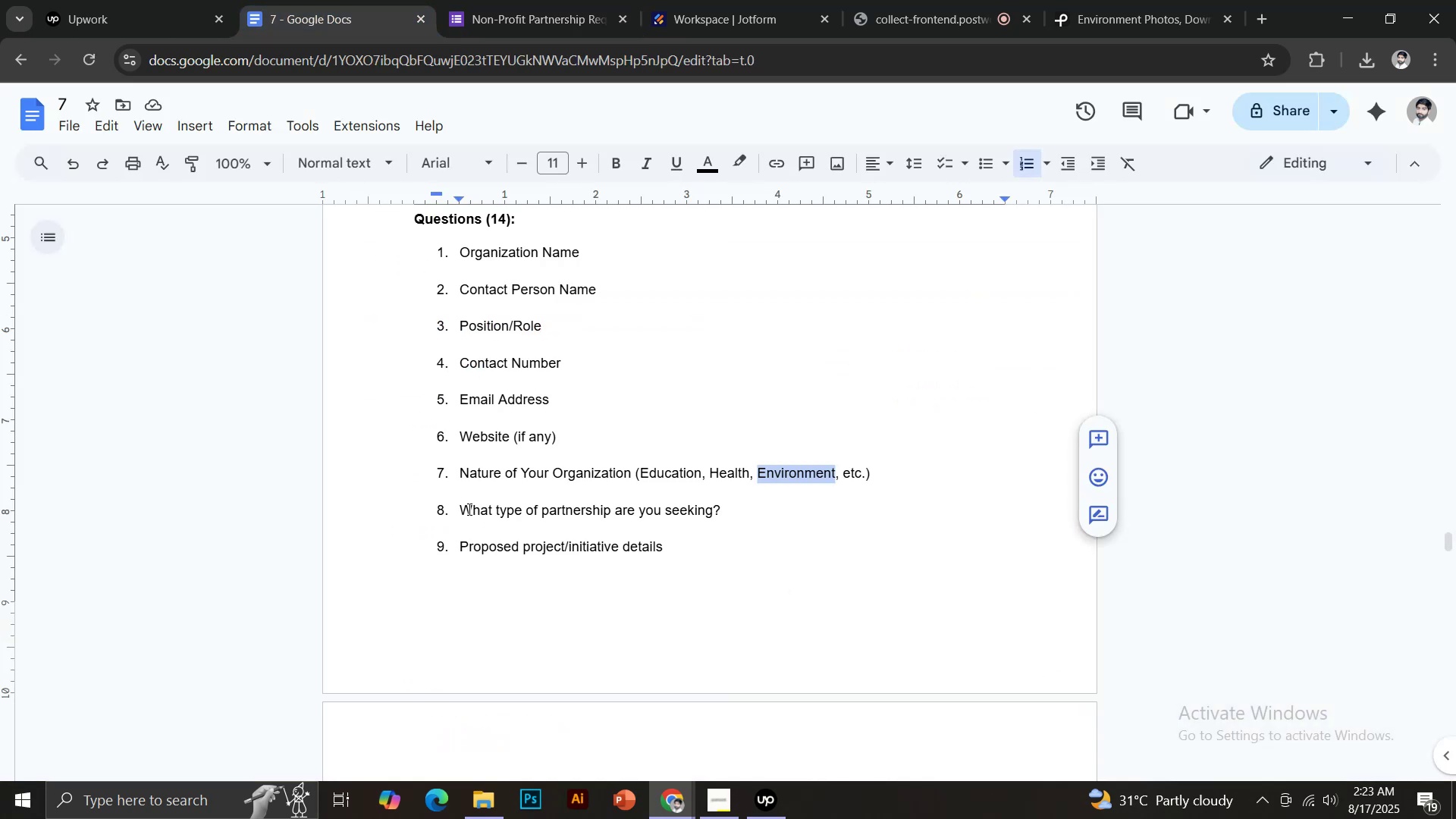 
left_click_drag(start_coordinate=[461, 509], to_coordinate=[730, 510])
 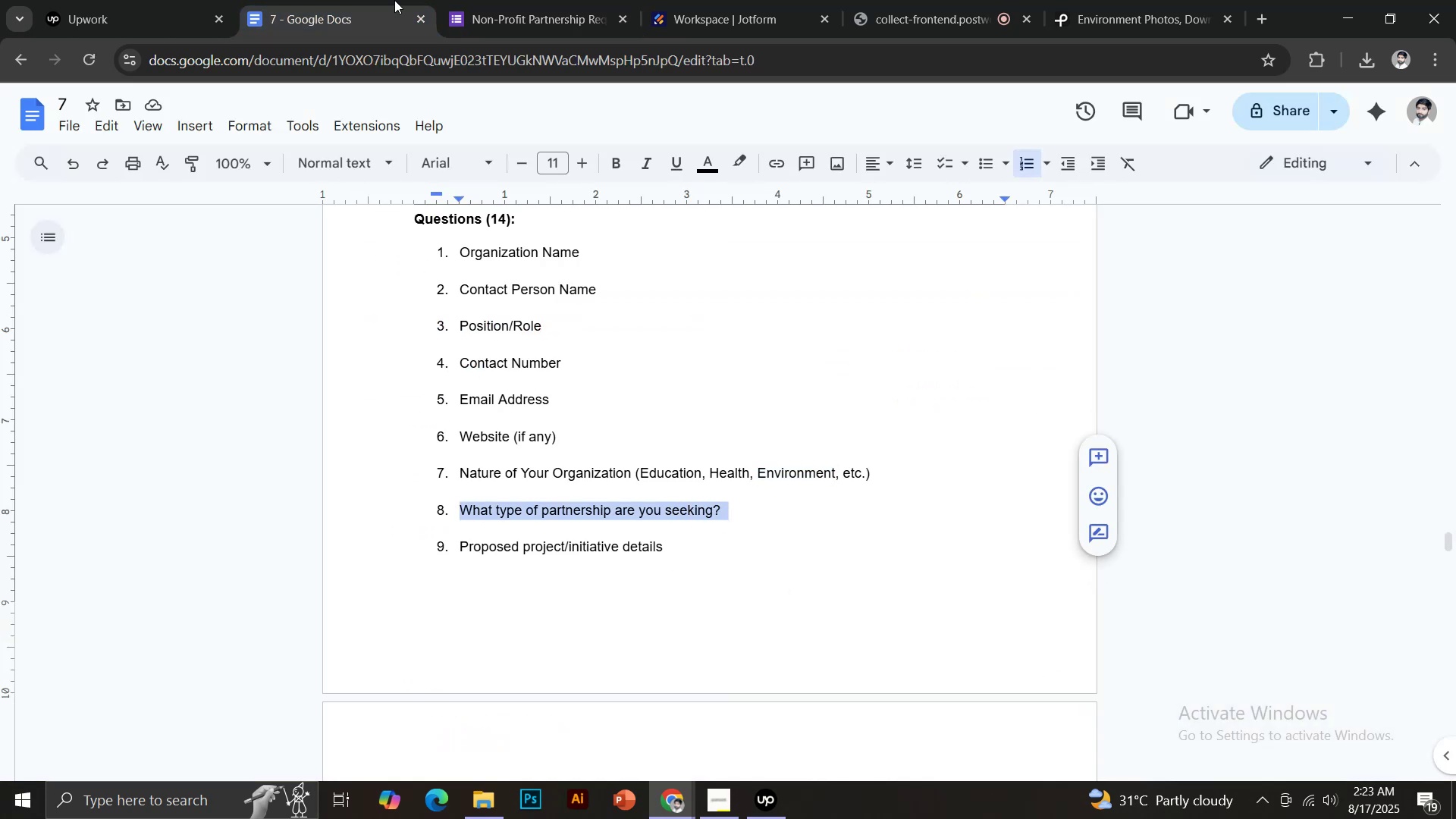 
key(Control+C)
 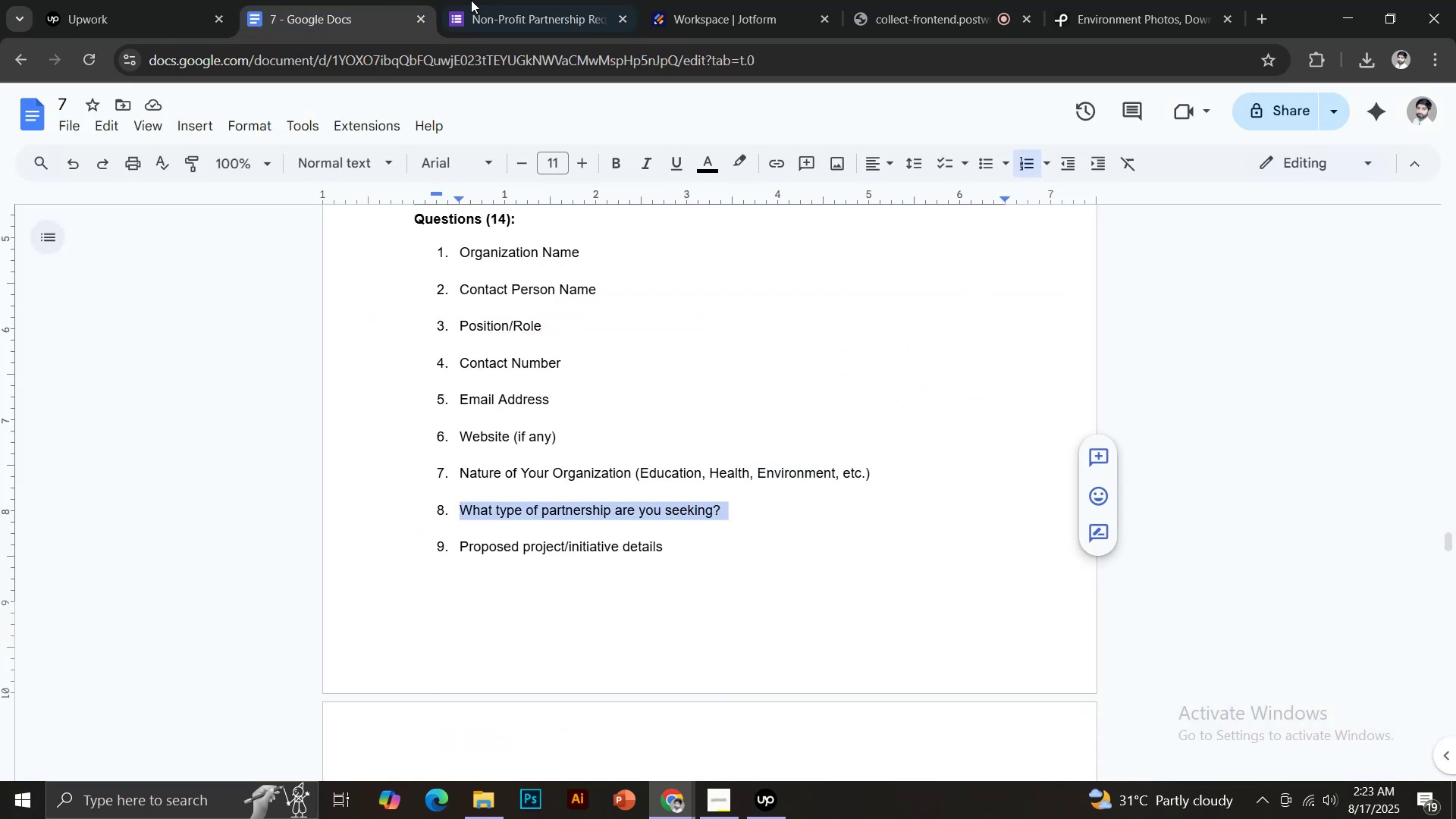 
left_click([531, 0])
 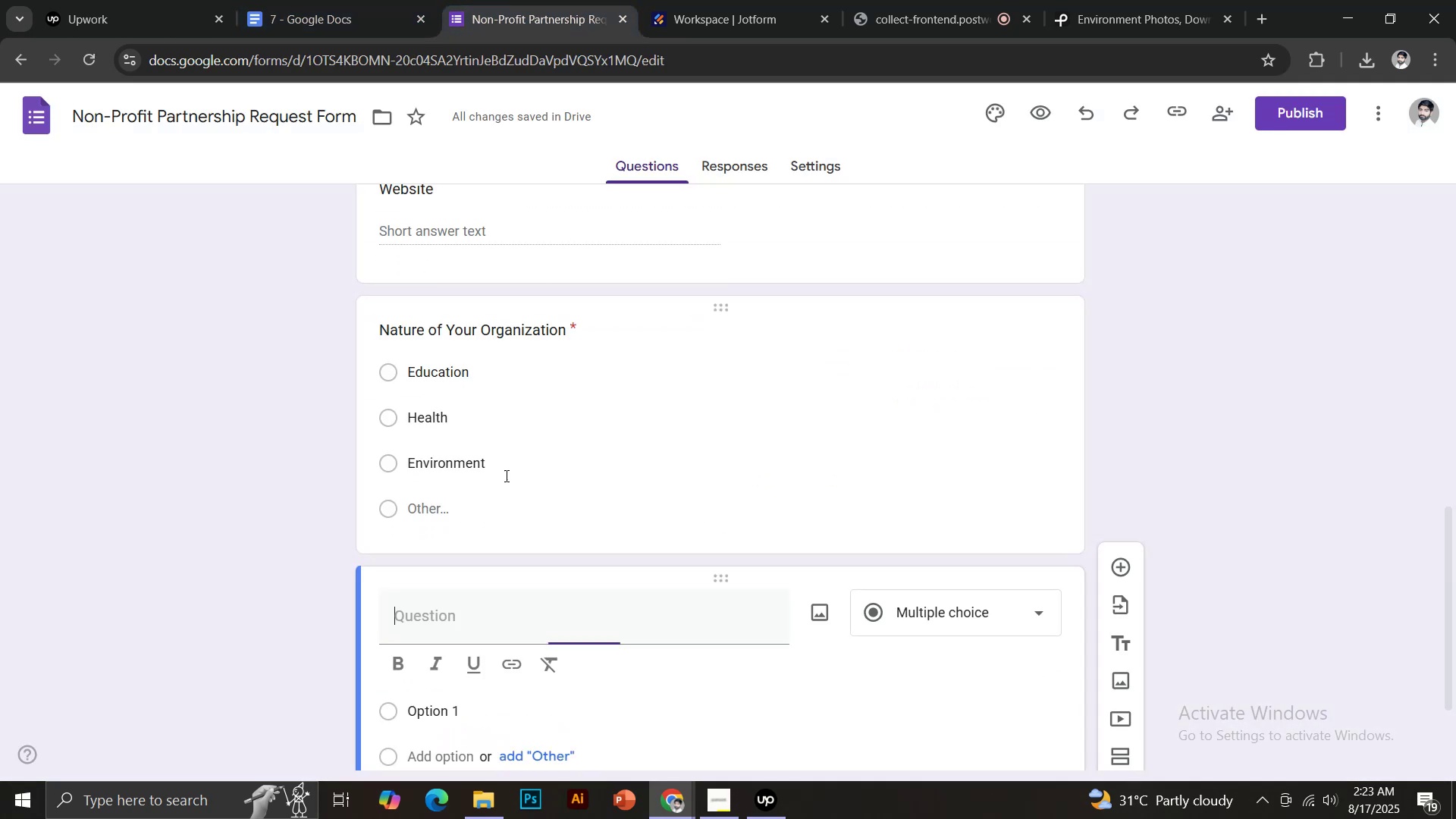 
key(Control+Shift+V)
 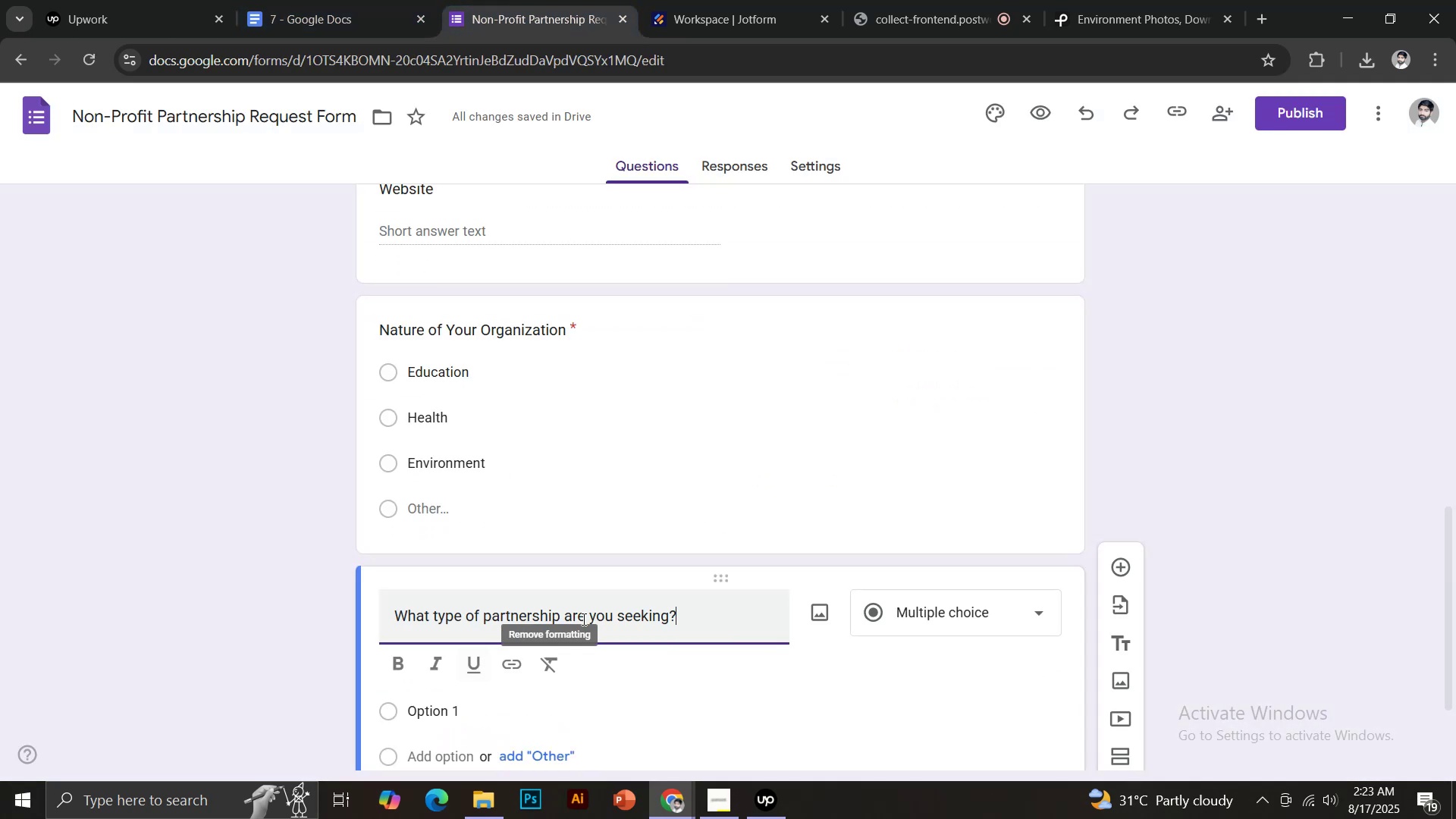 
scroll: coordinate [588, 615], scroll_direction: down, amount: 2.0
 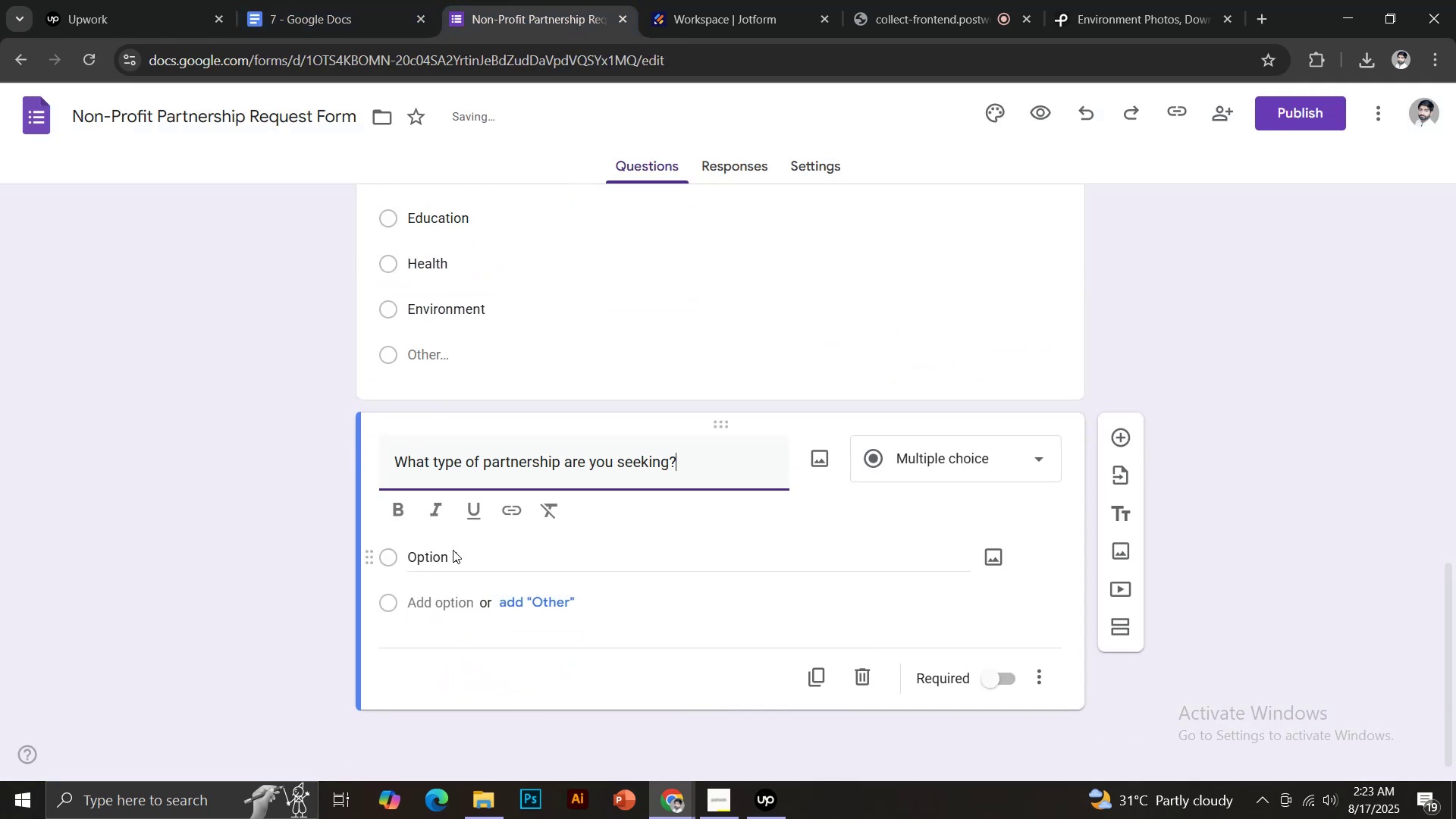 
left_click([445, 556])
 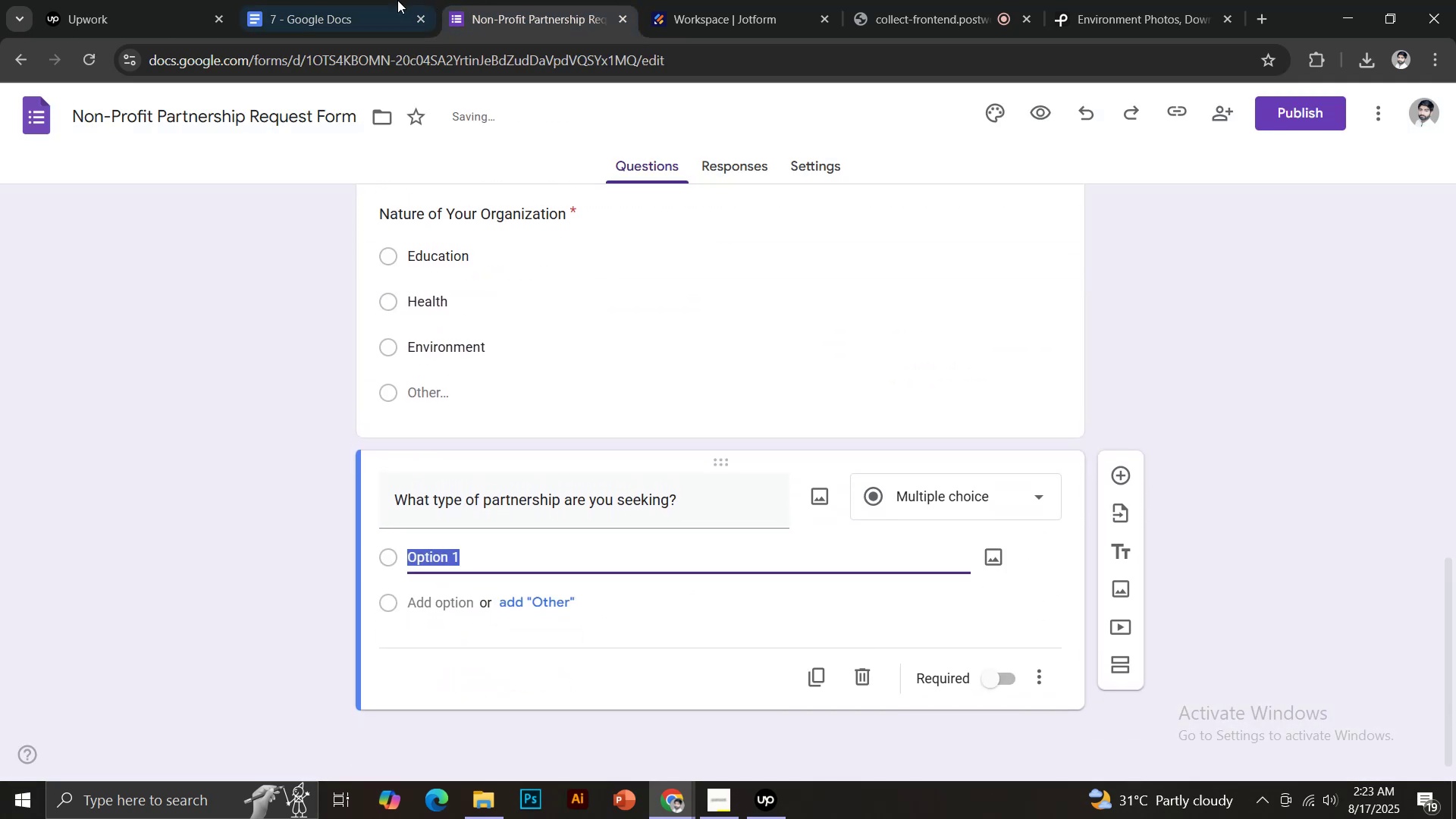 
left_click([369, 0])
 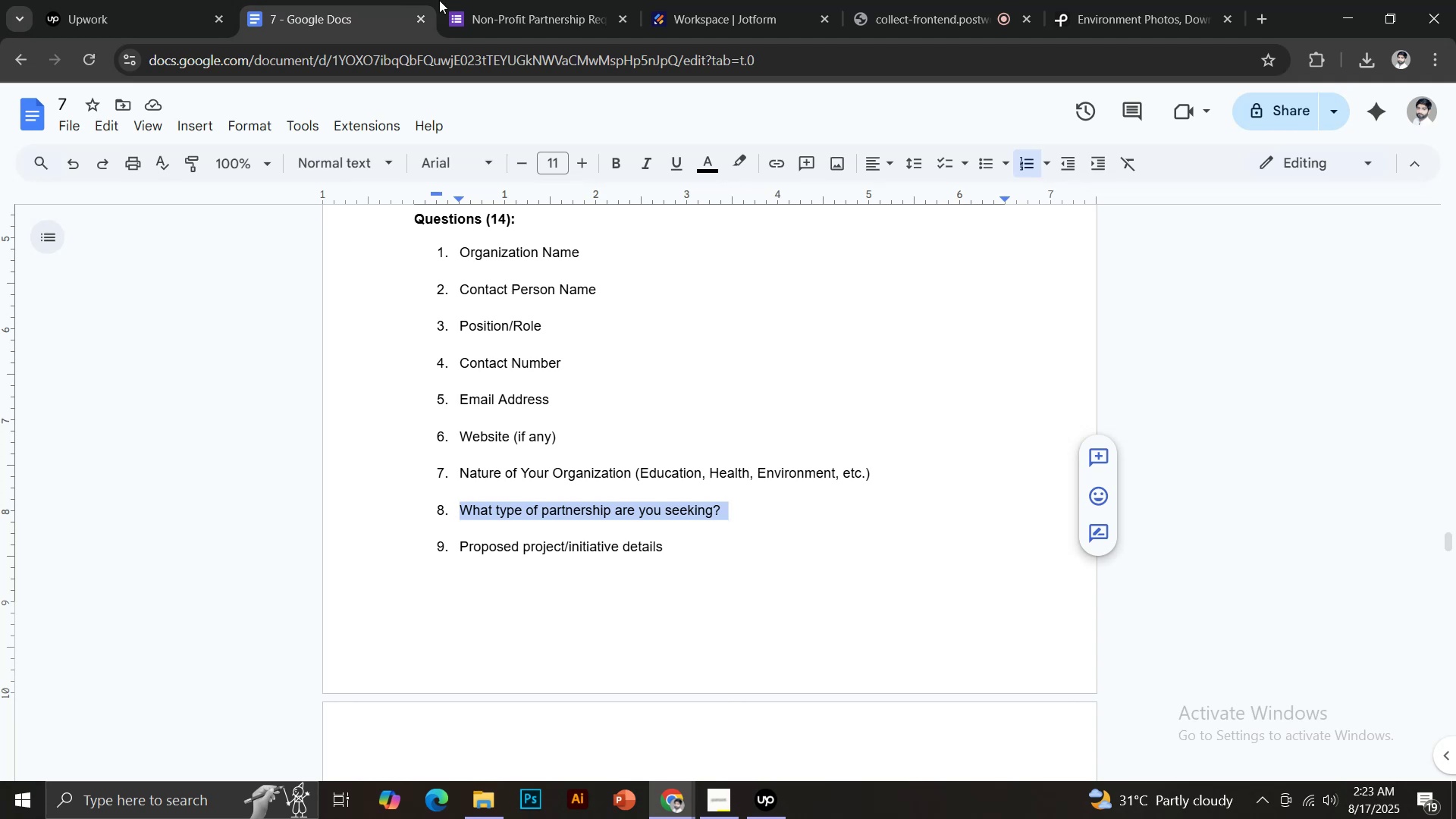 
left_click([511, 0])
 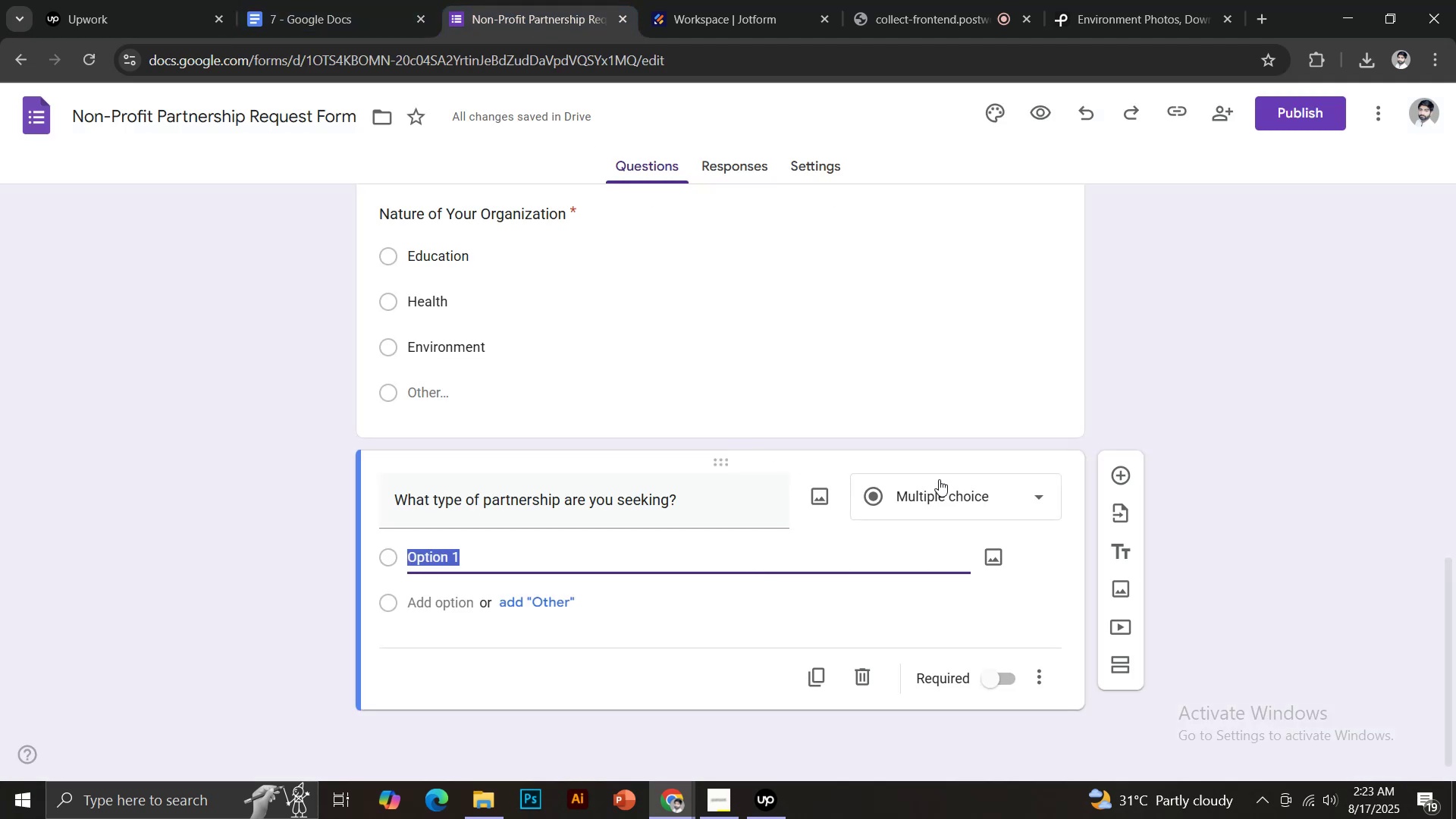 
left_click([943, 500])
 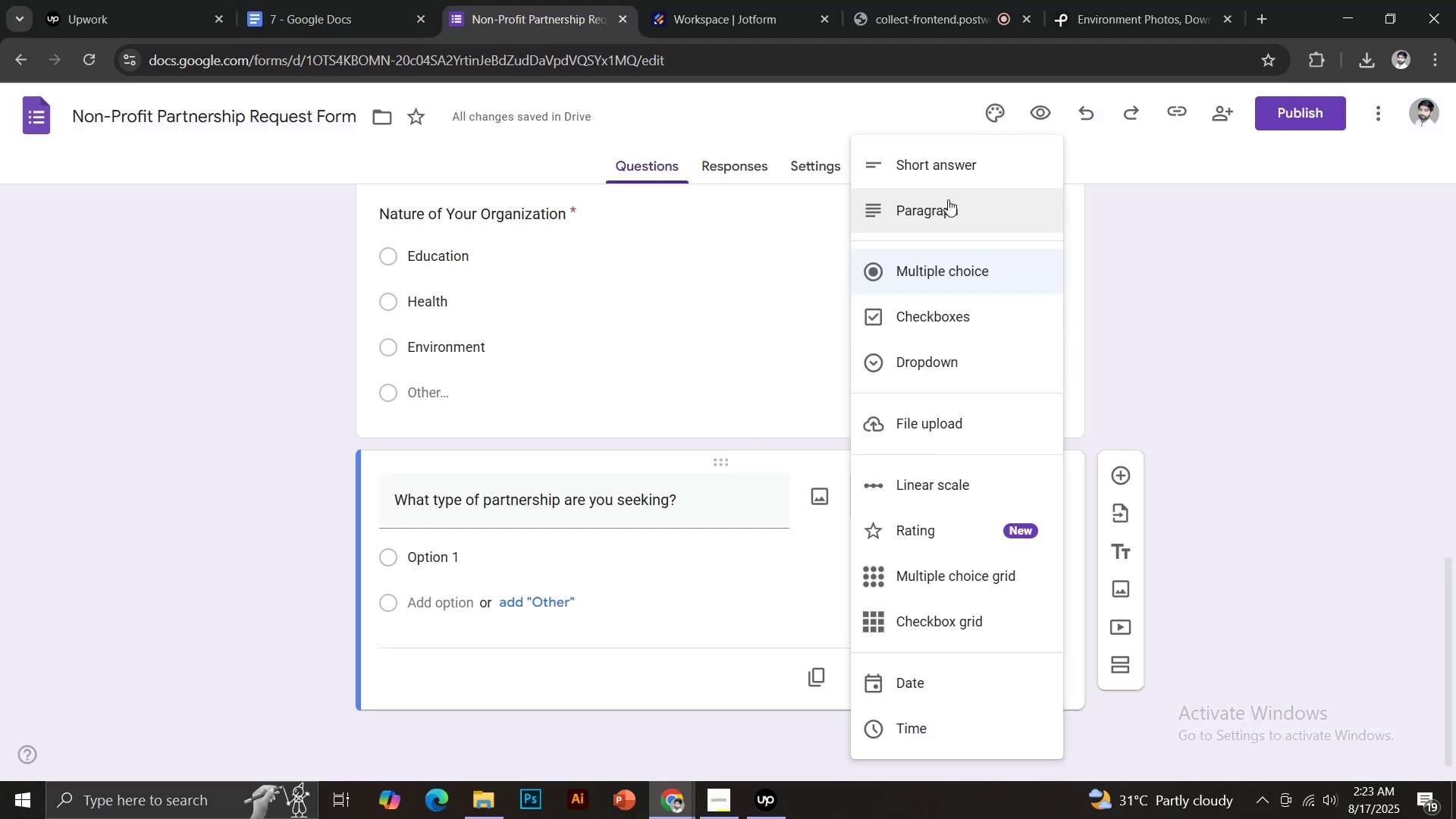 
left_click([943, 208])
 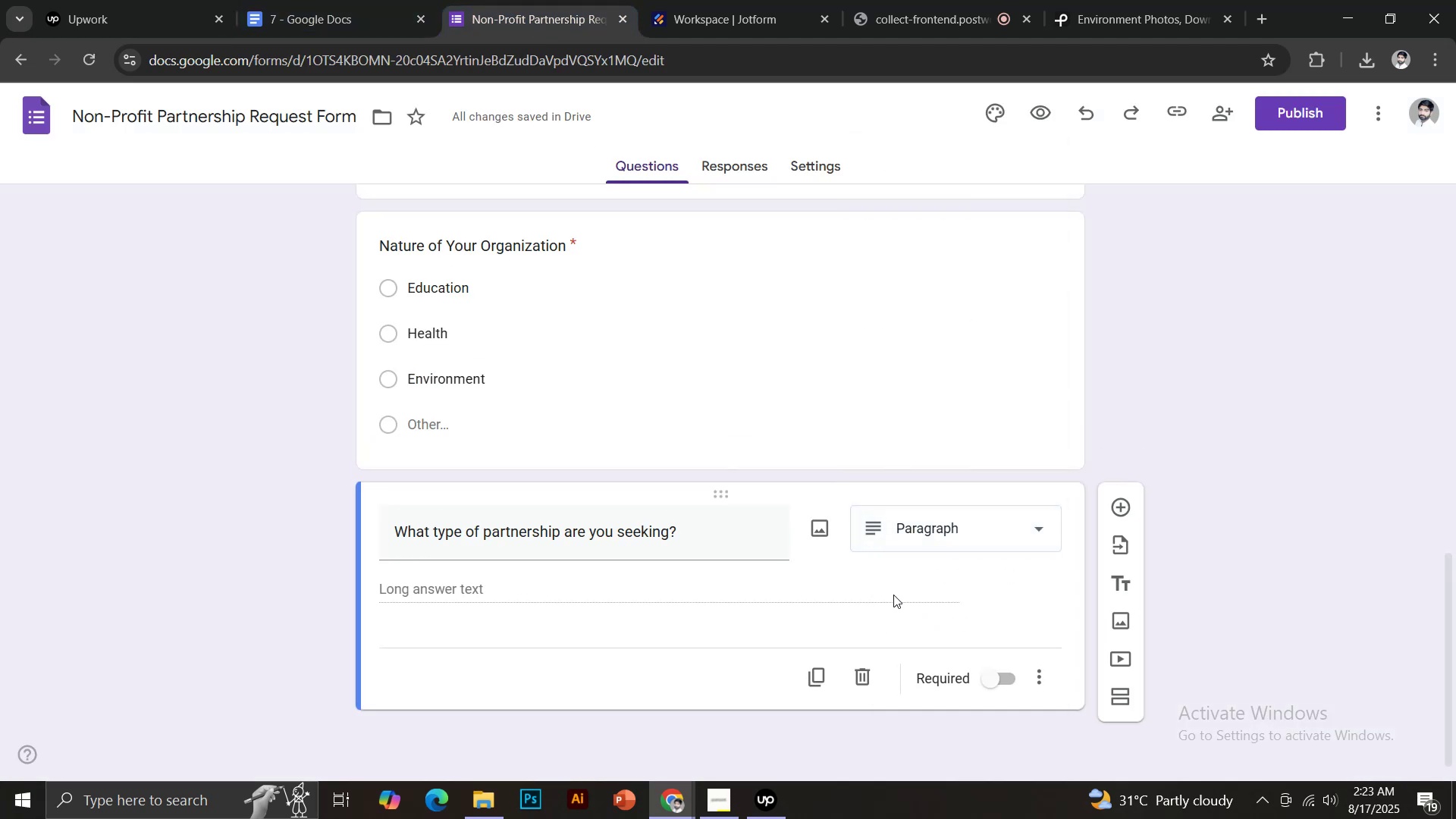 
left_click([1000, 676])
 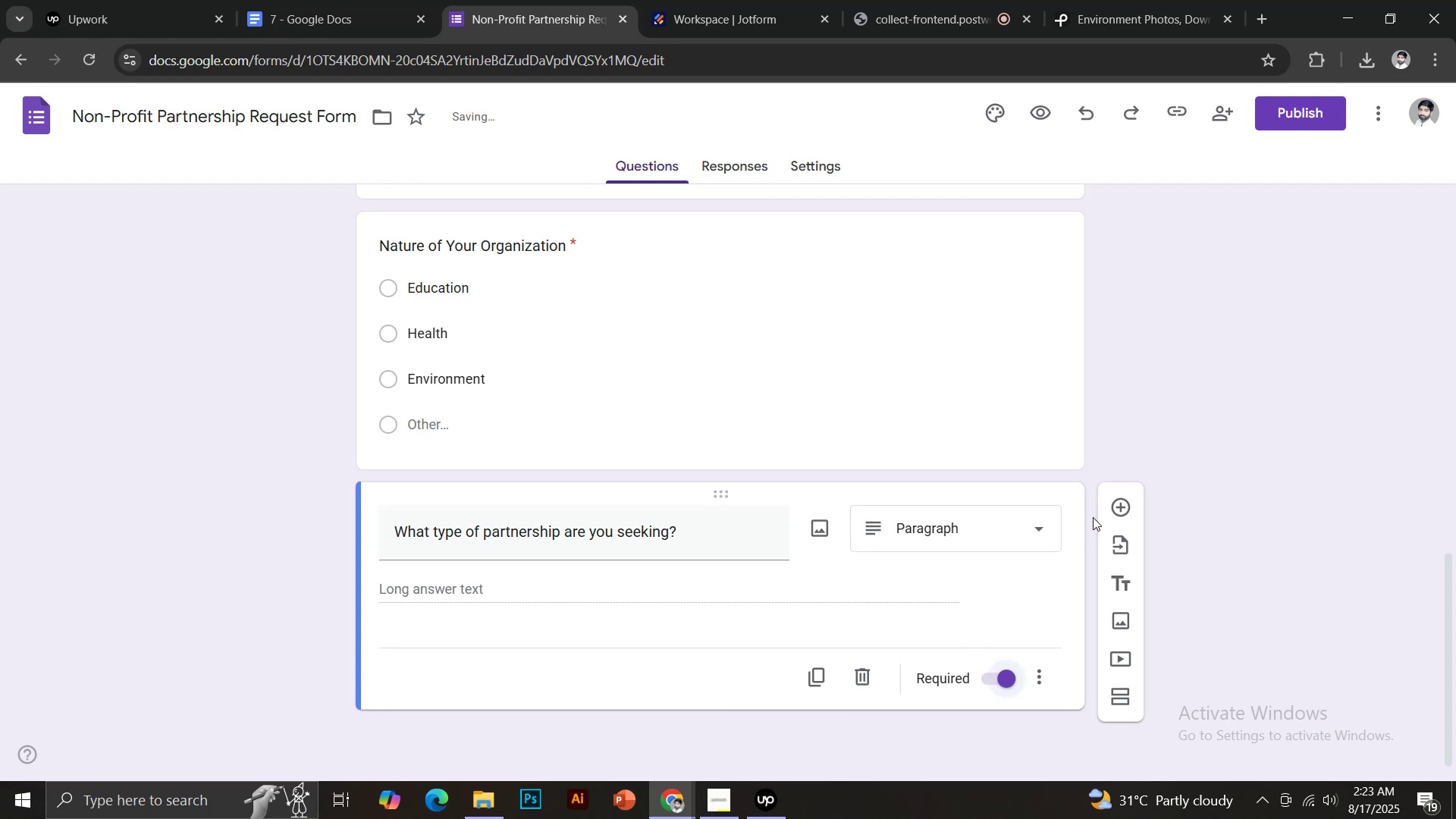 
left_click([1117, 505])
 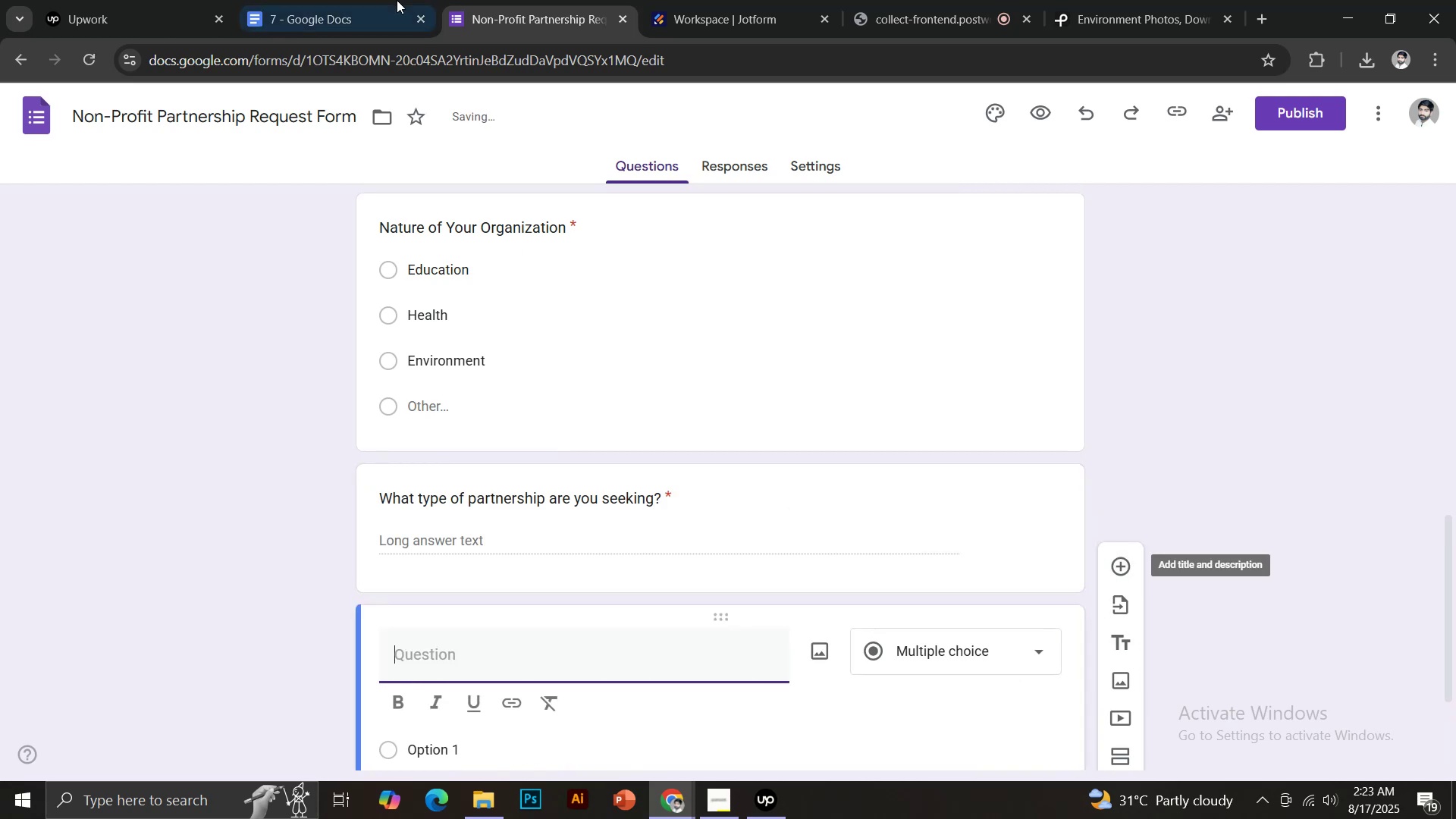 
left_click([338, 0])
 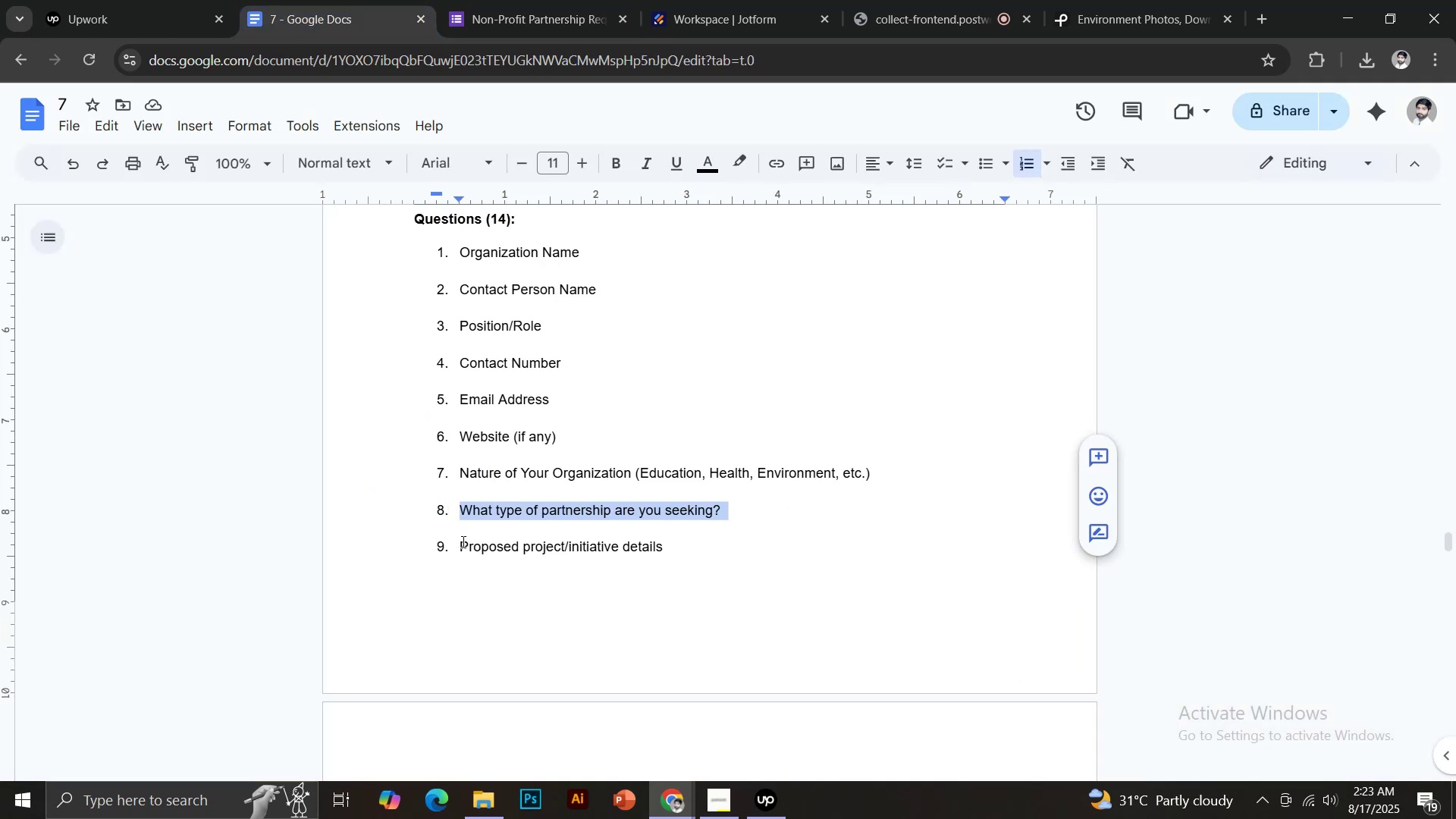 
left_click_drag(start_coordinate=[462, 541], to_coordinate=[667, 547])
 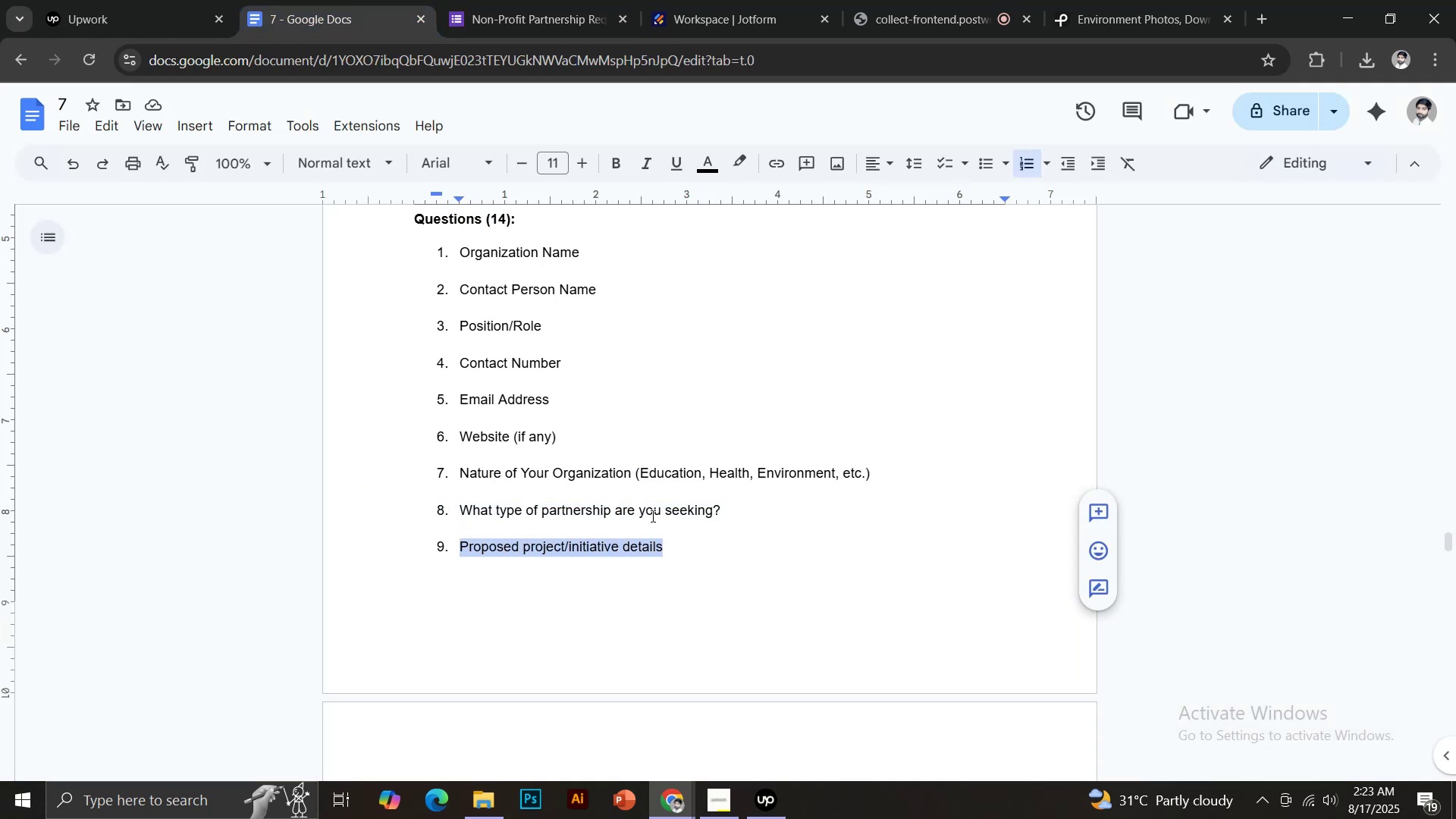 
key(Control+C)
 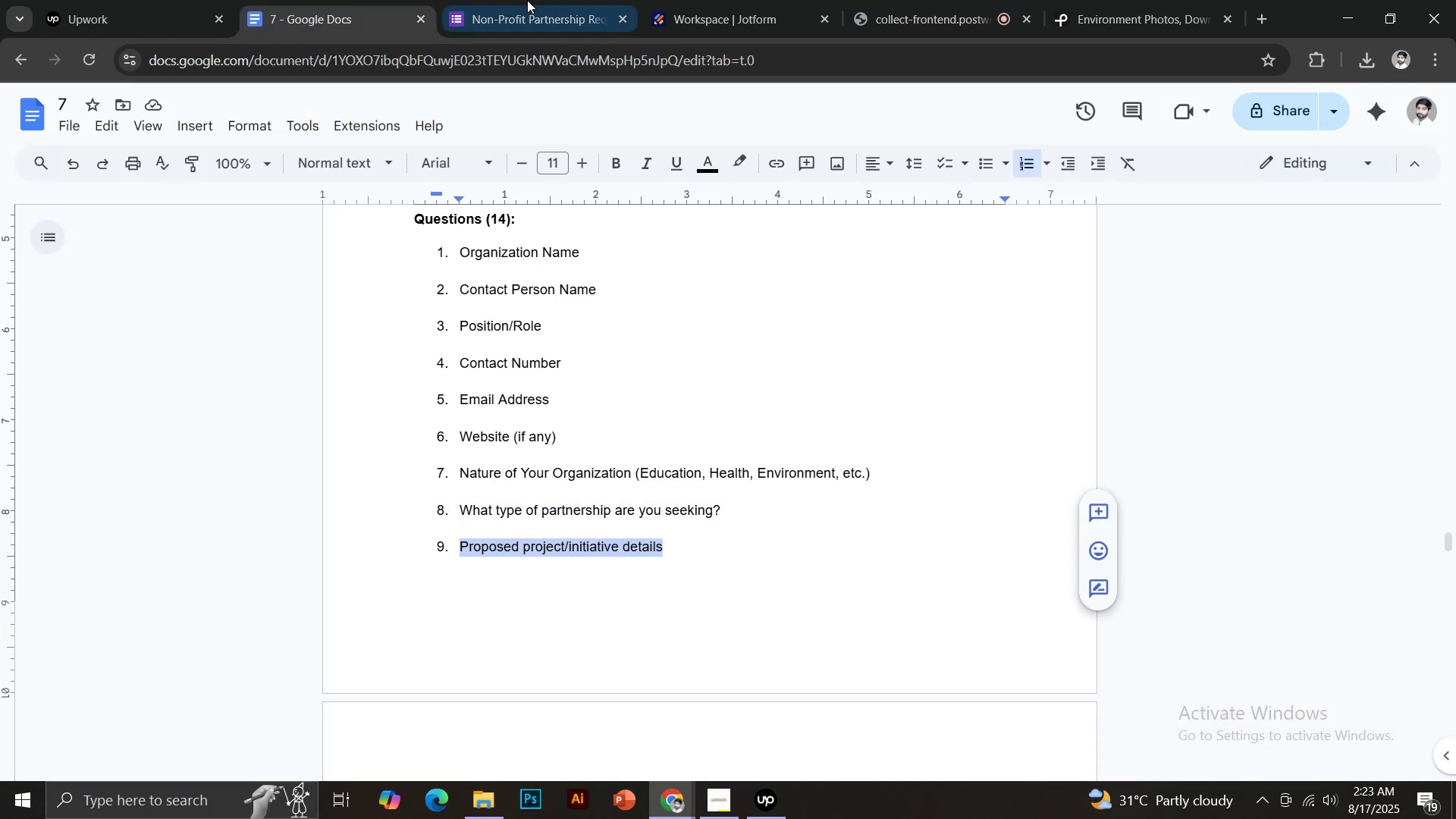 
left_click([535, 0])
 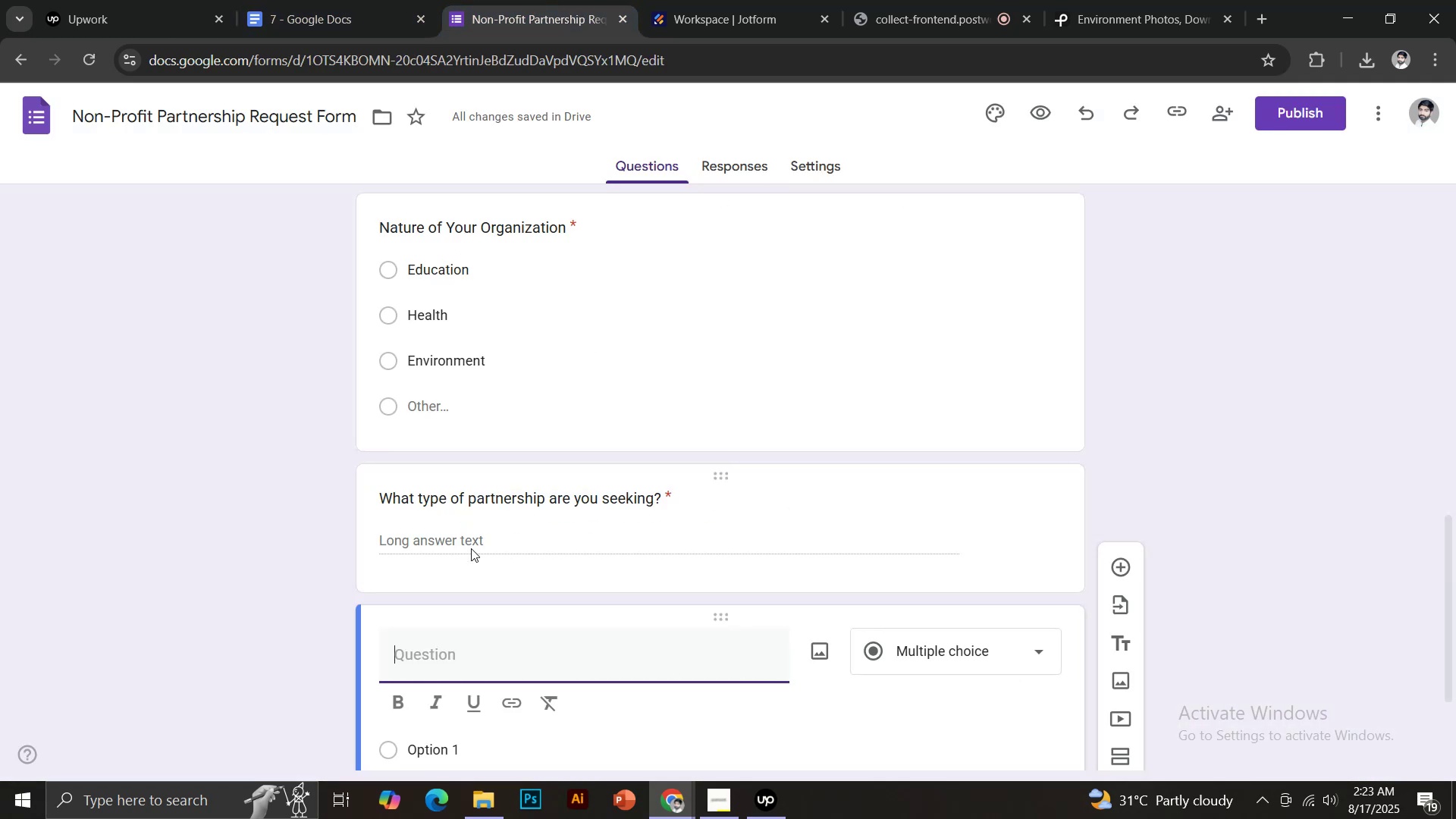 
key(Control+Shift+V)
 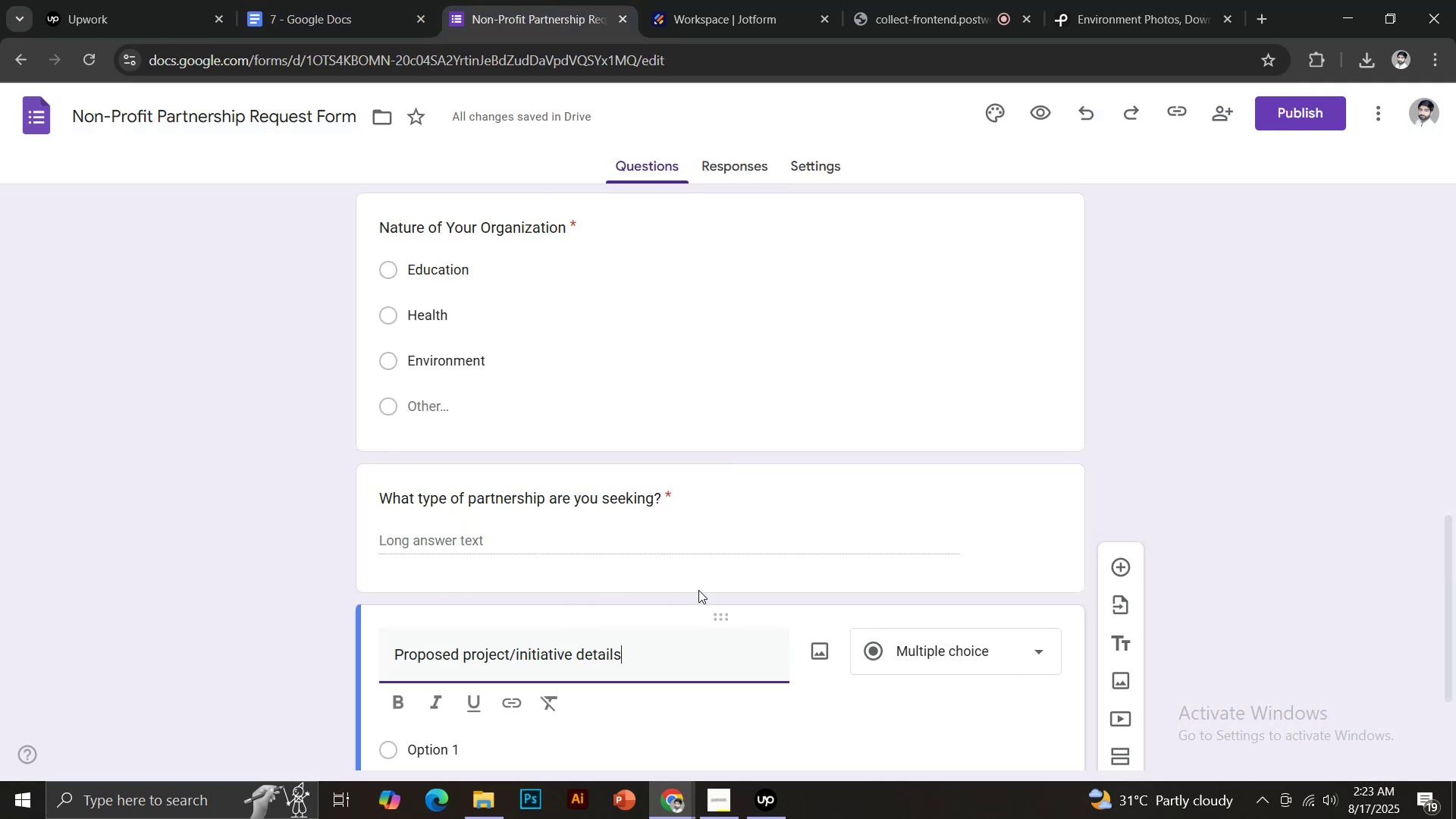 
scroll: coordinate [722, 582], scroll_direction: down, amount: 3.0
 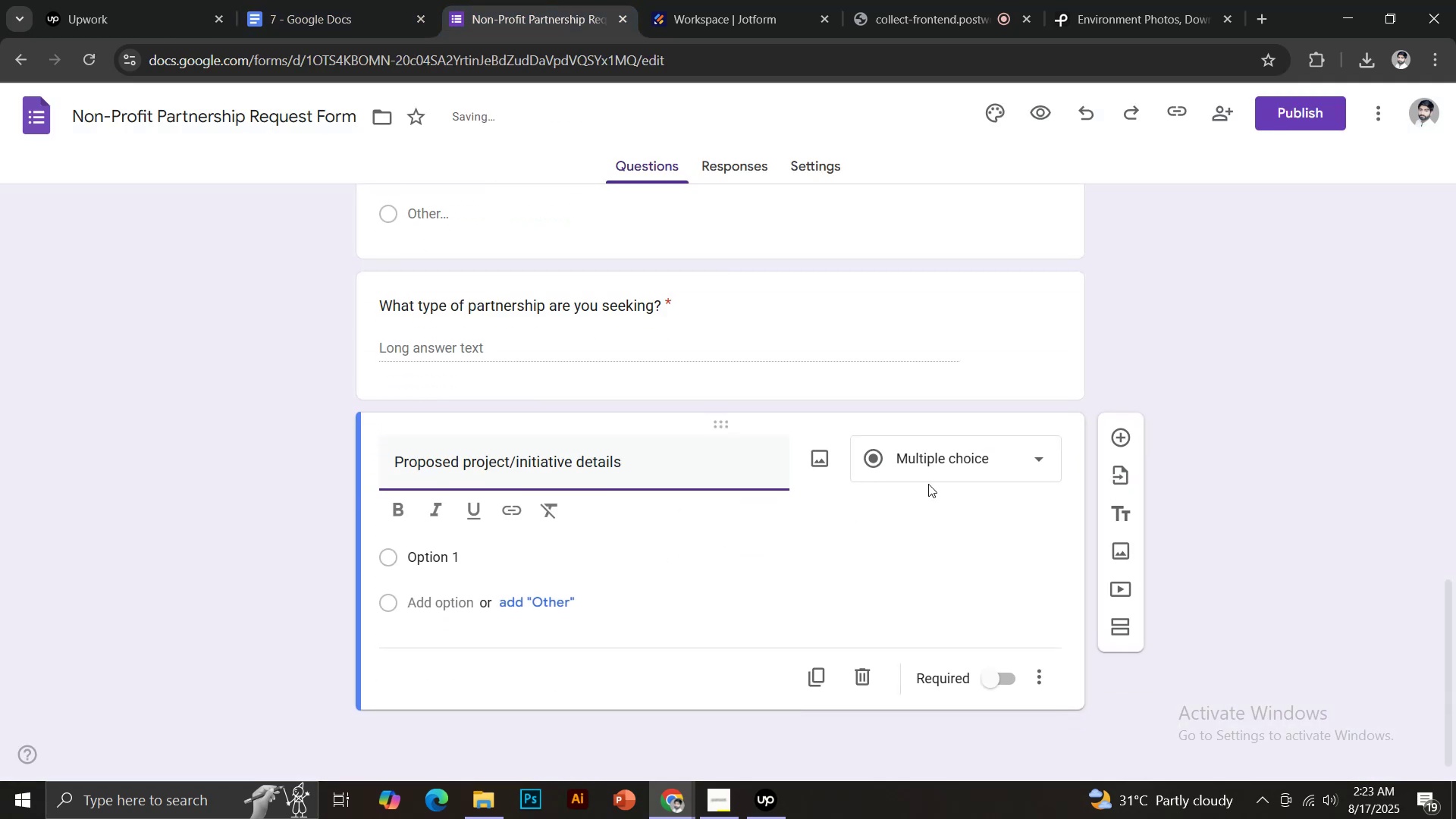 
left_click([952, 466])
 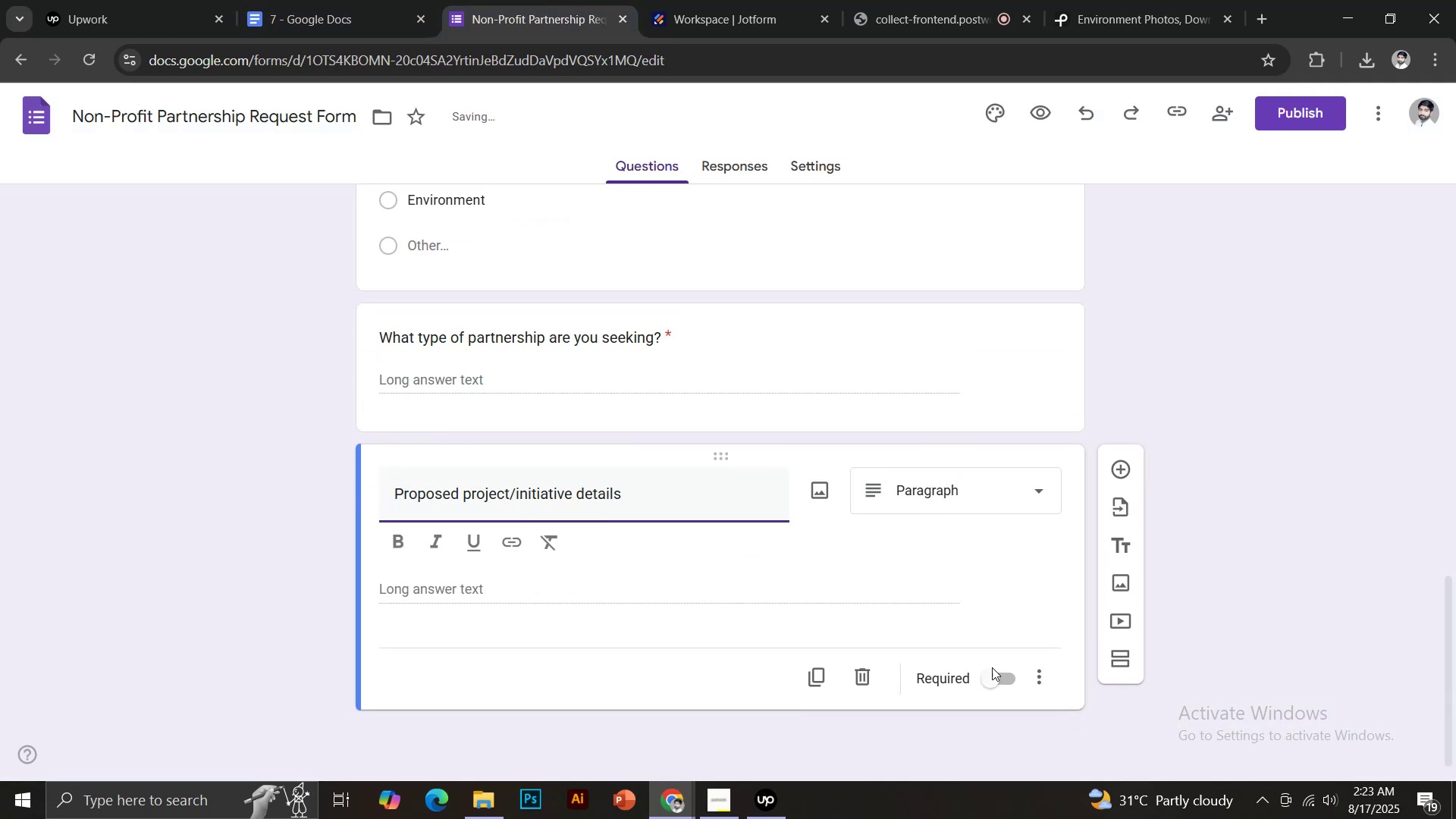 
left_click([995, 686])
 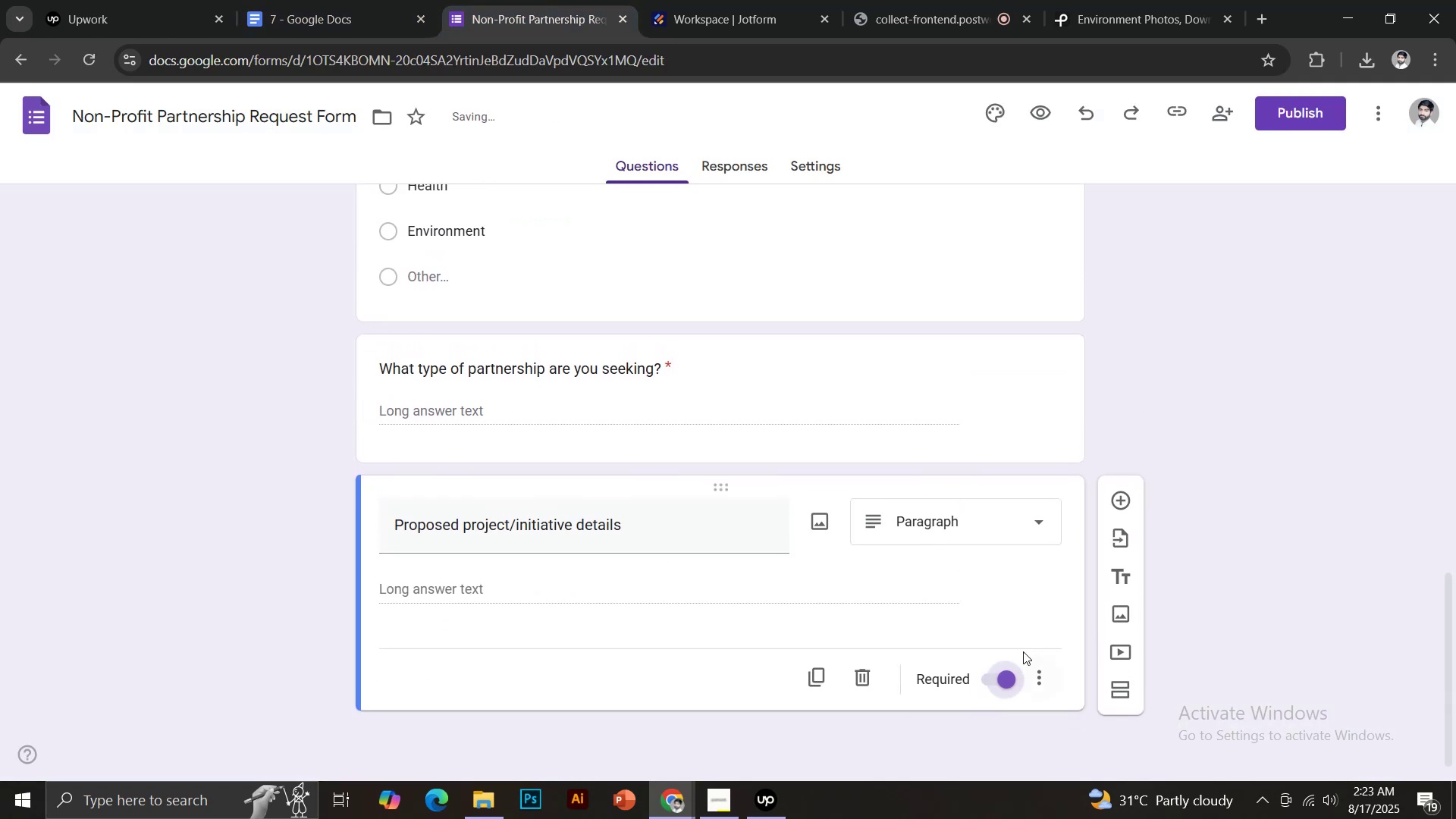 
scroll: coordinate [1045, 618], scroll_direction: down, amount: 1.0
 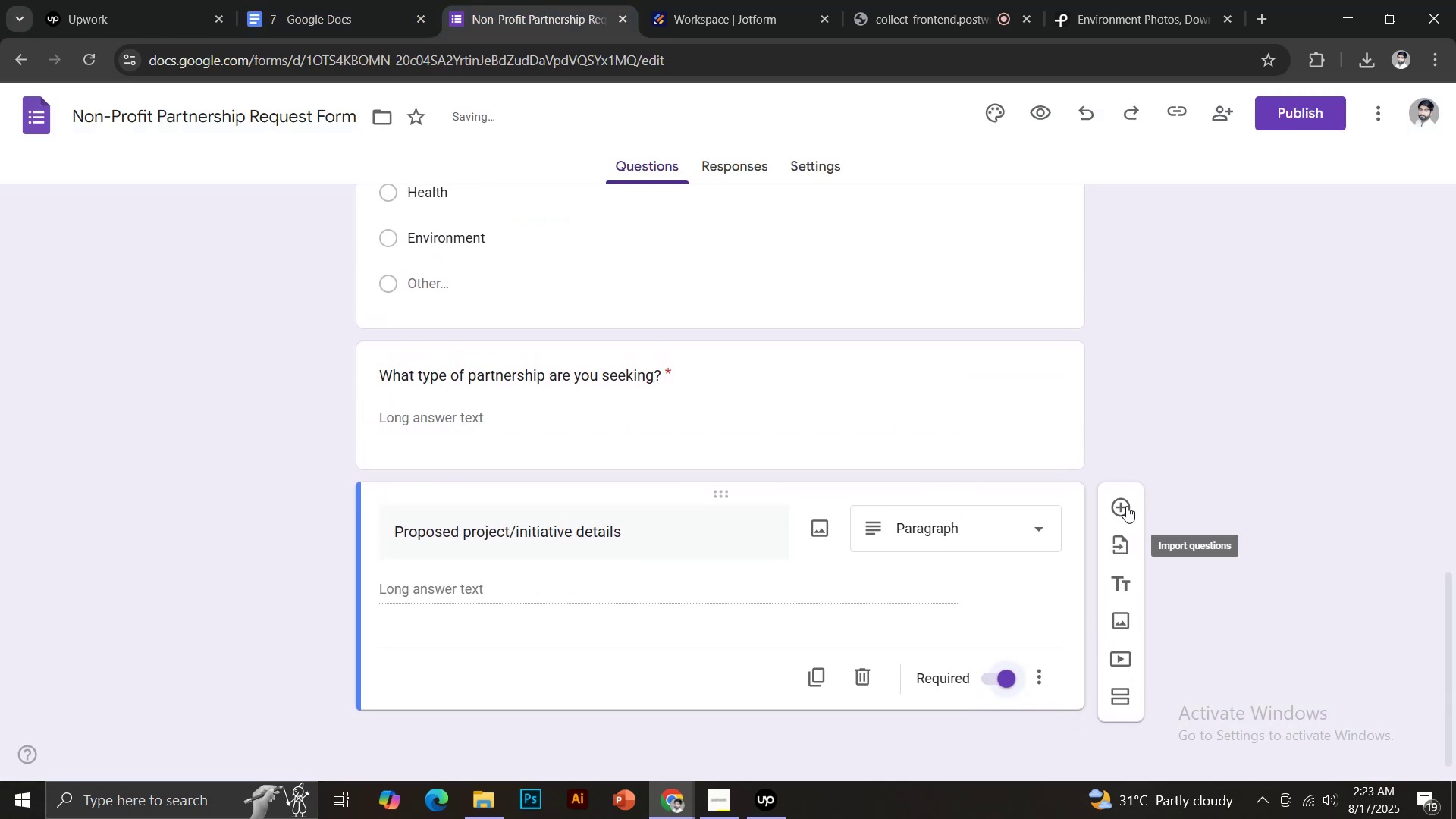 
left_click([1114, 513])
 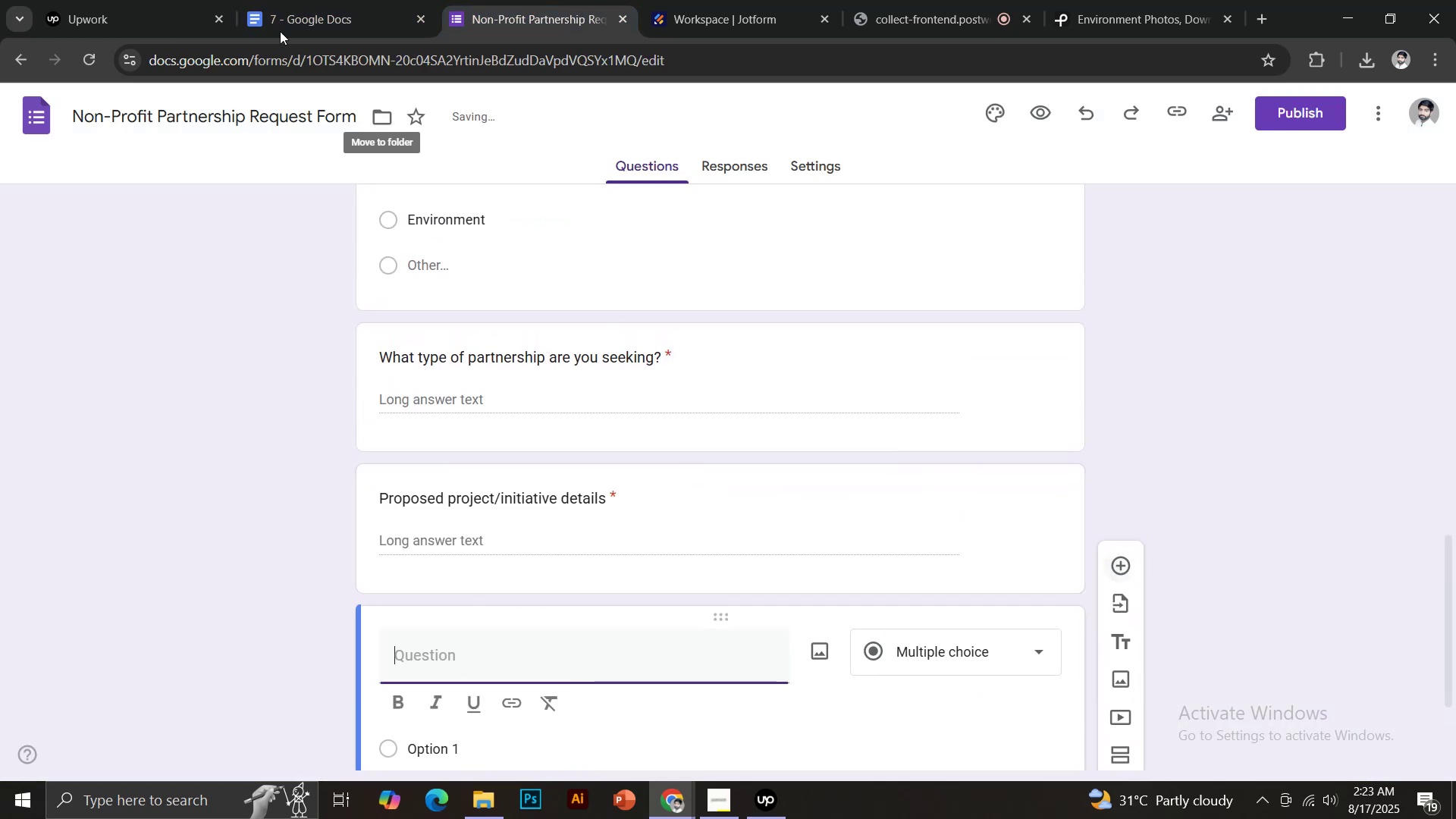 
left_click([235, 0])
 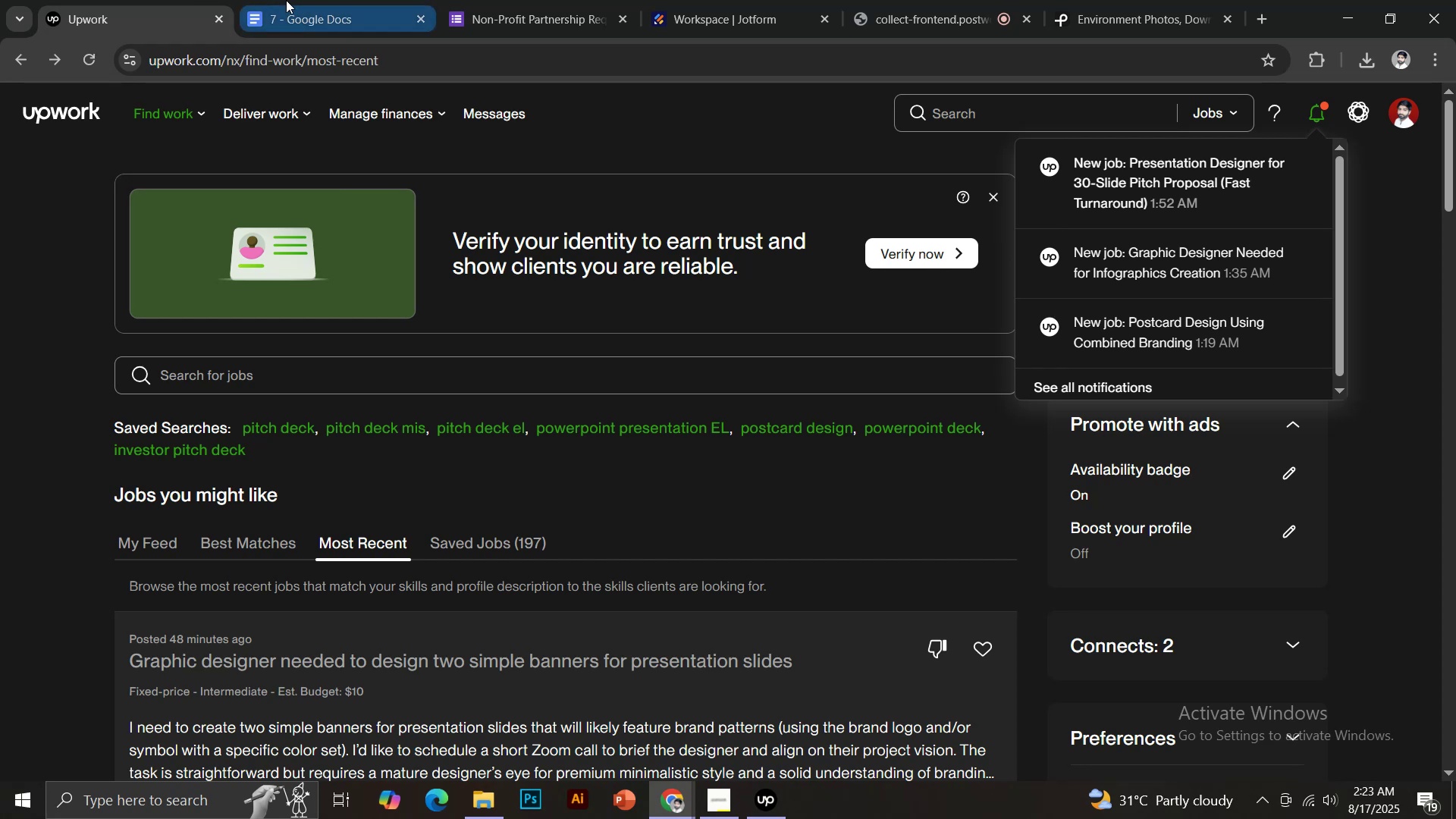 
left_click([297, 0])
 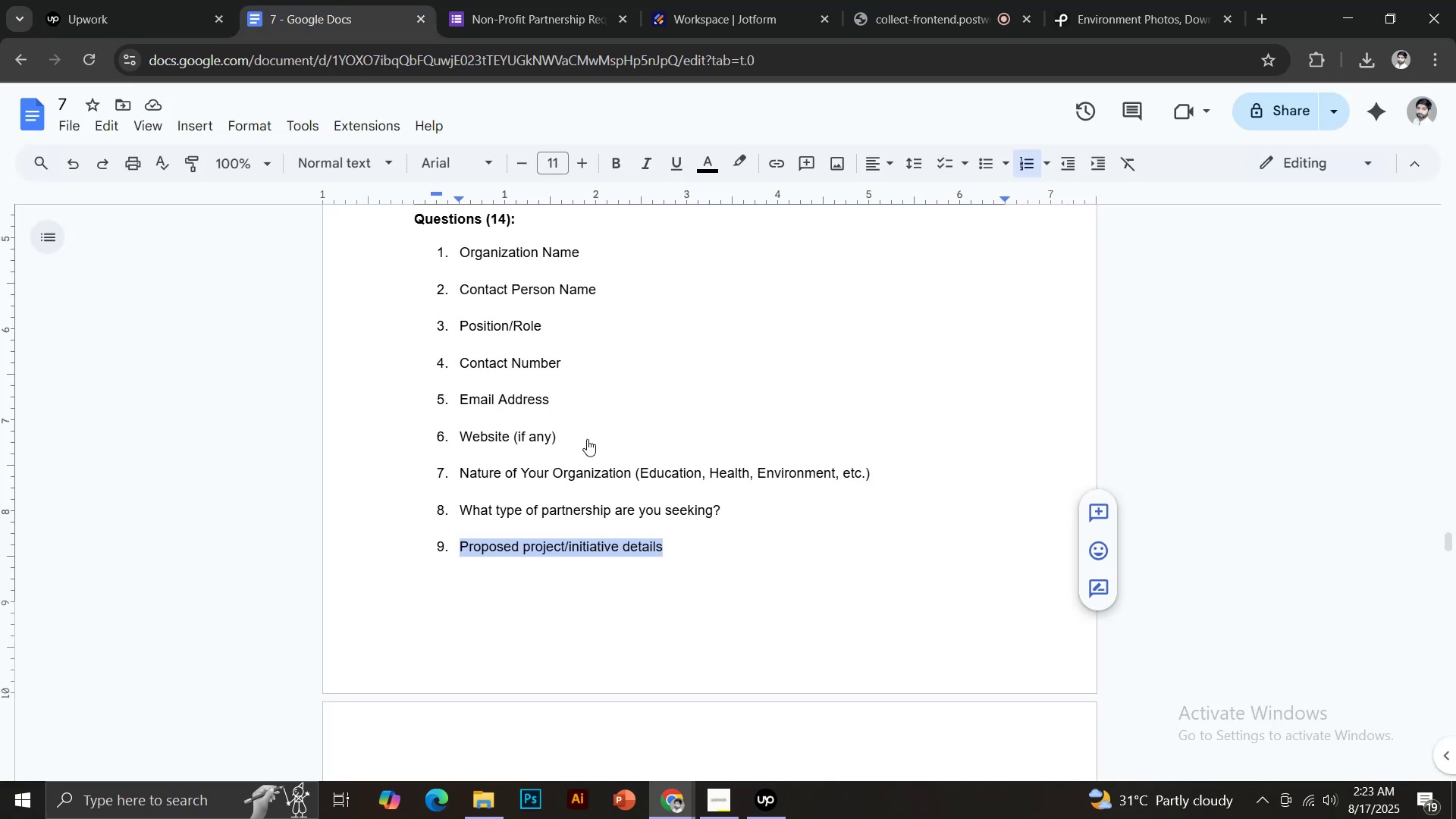 
scroll: coordinate [635, 514], scroll_direction: down, amount: 4.0
 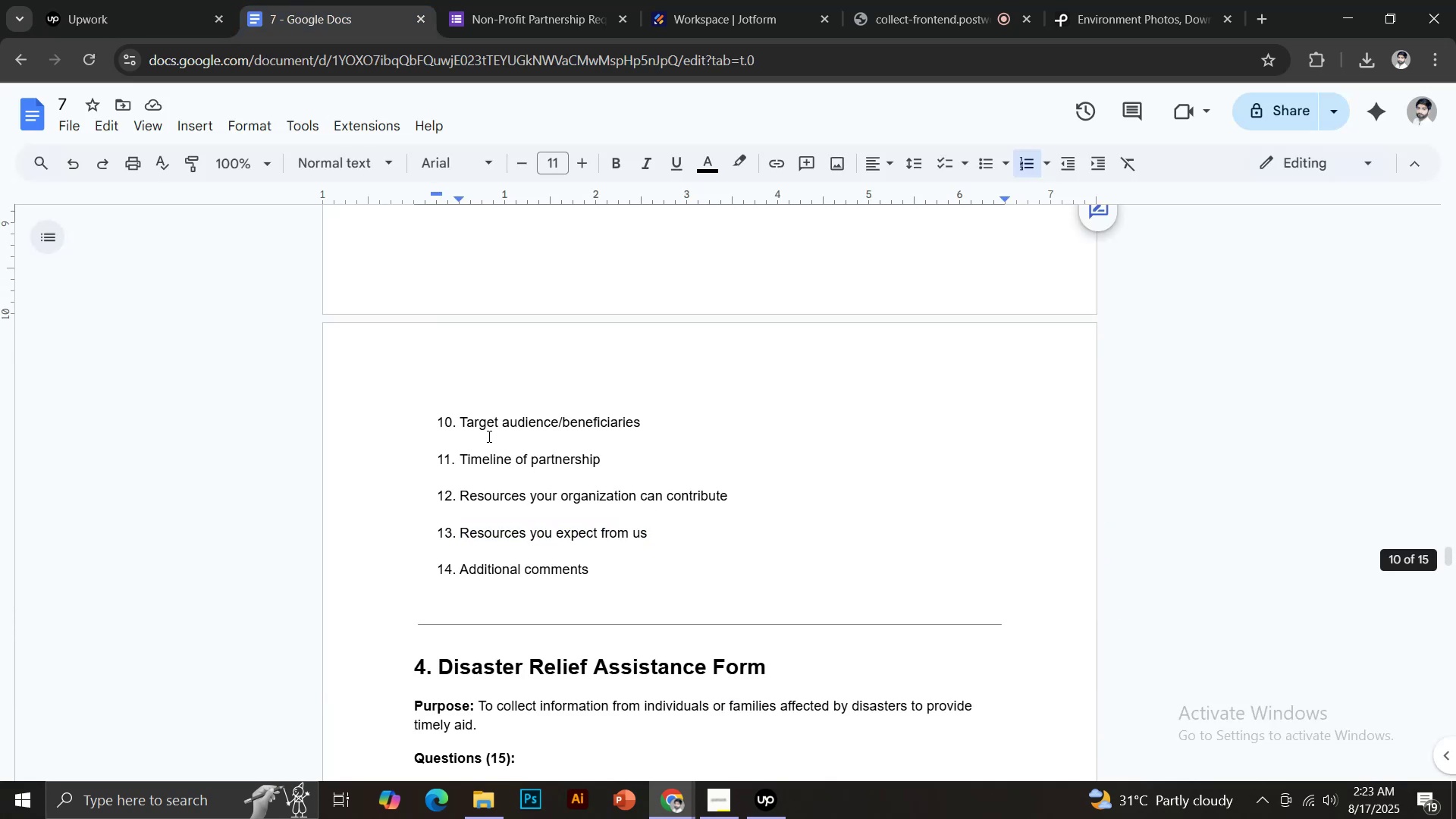 
left_click_drag(start_coordinate=[463, 418], to_coordinate=[650, 426])
 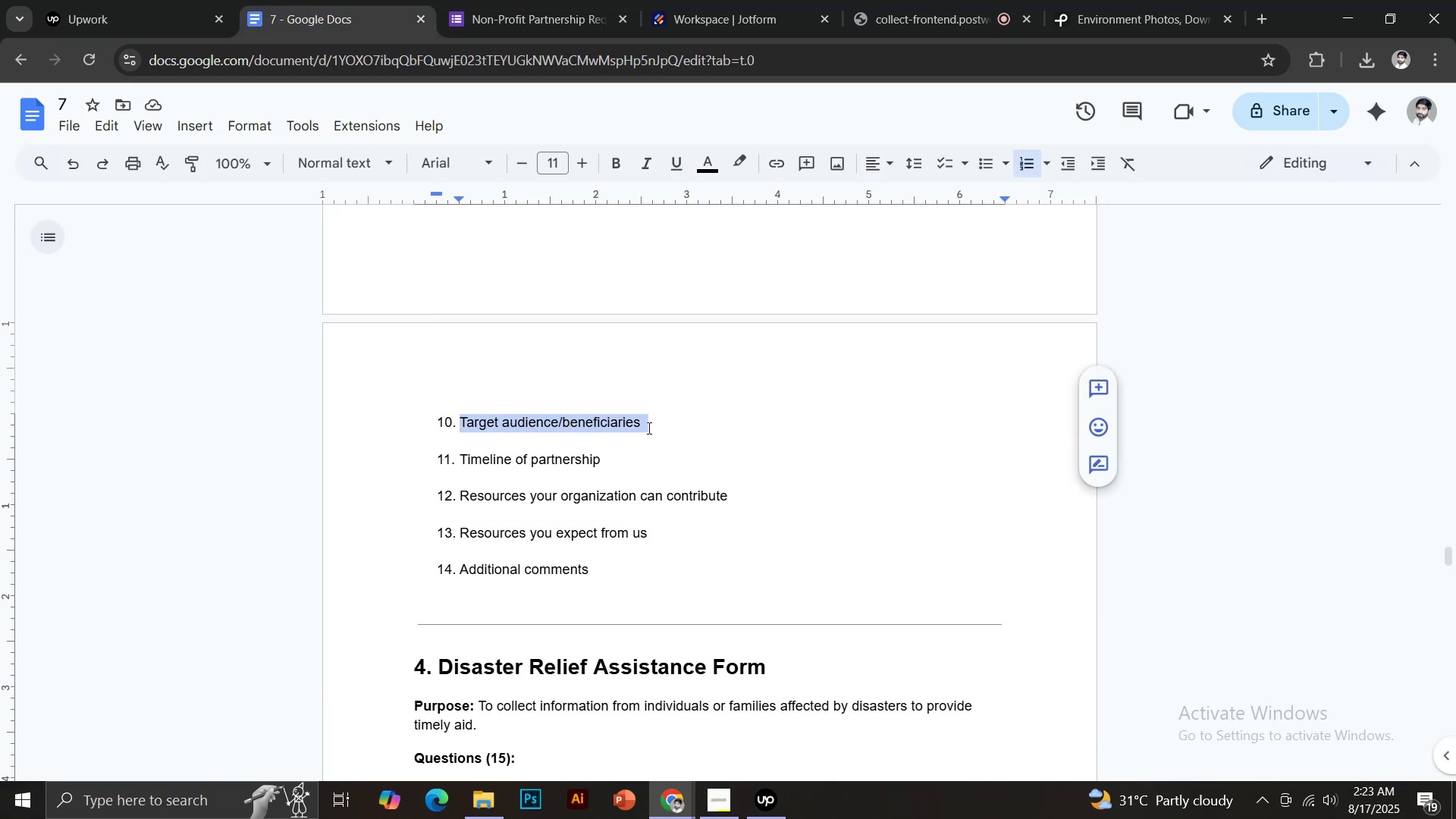 
key(Control+C)
 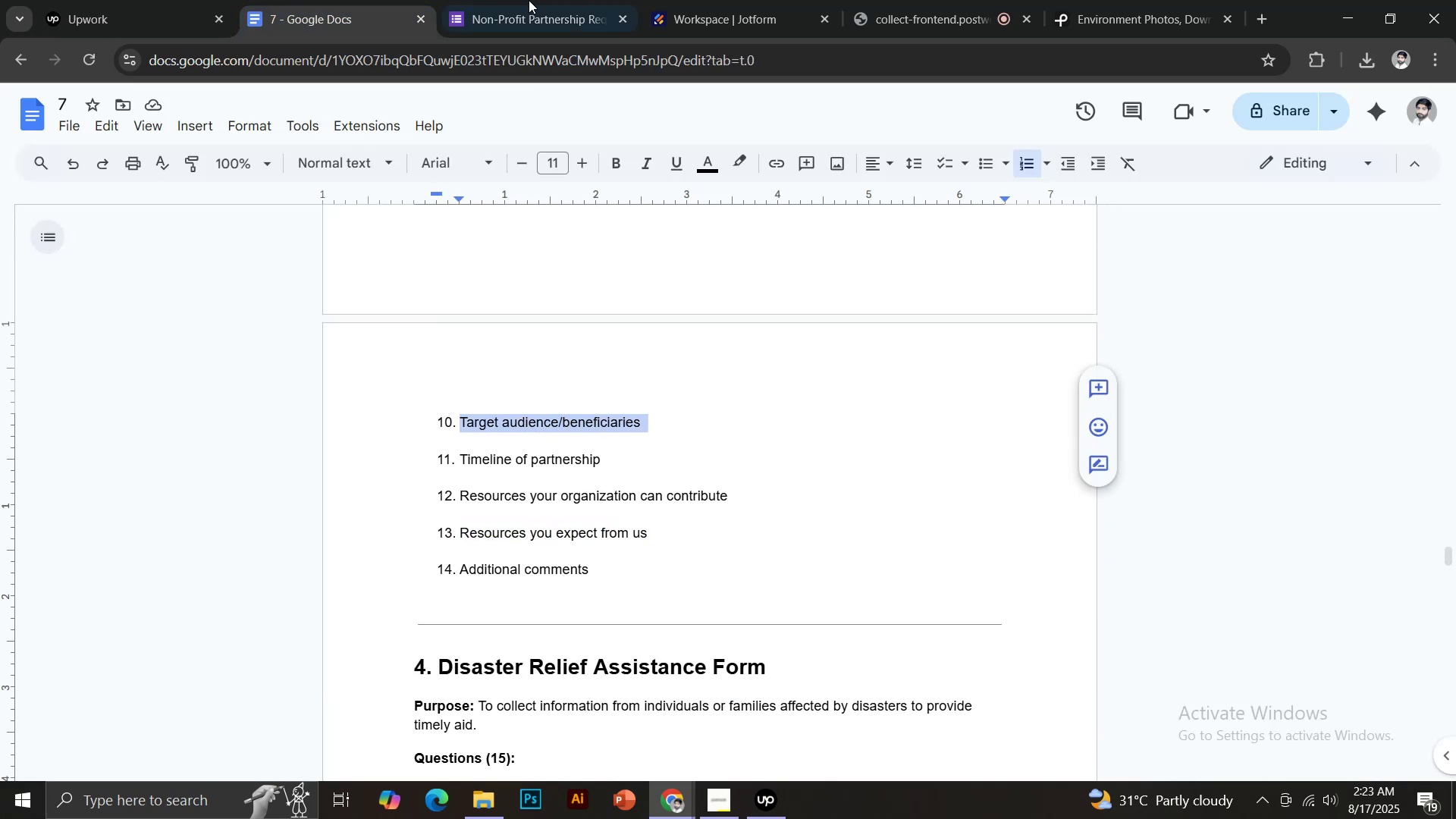 
left_click([538, 0])
 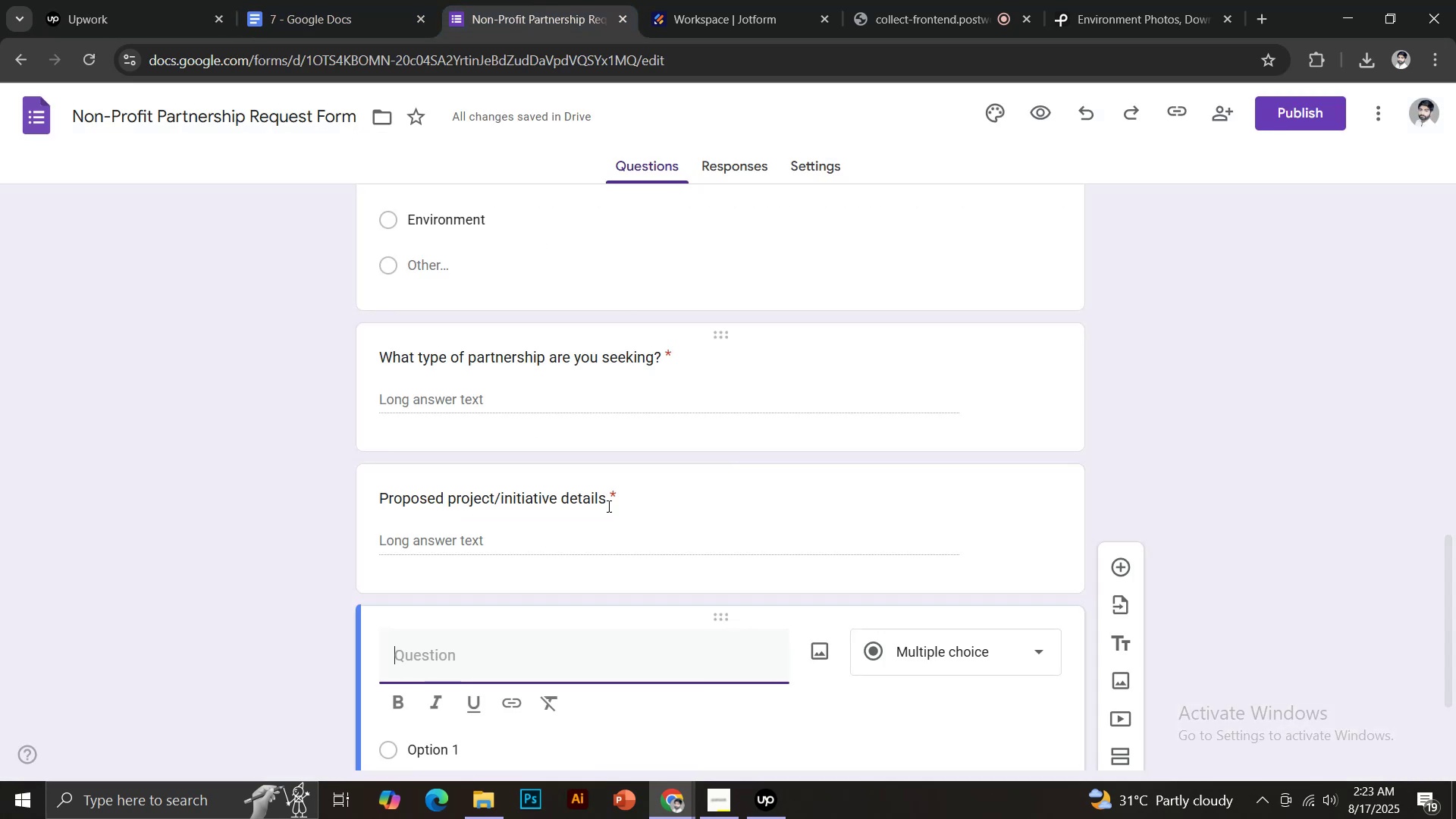 
key(Control+Shift+V)
 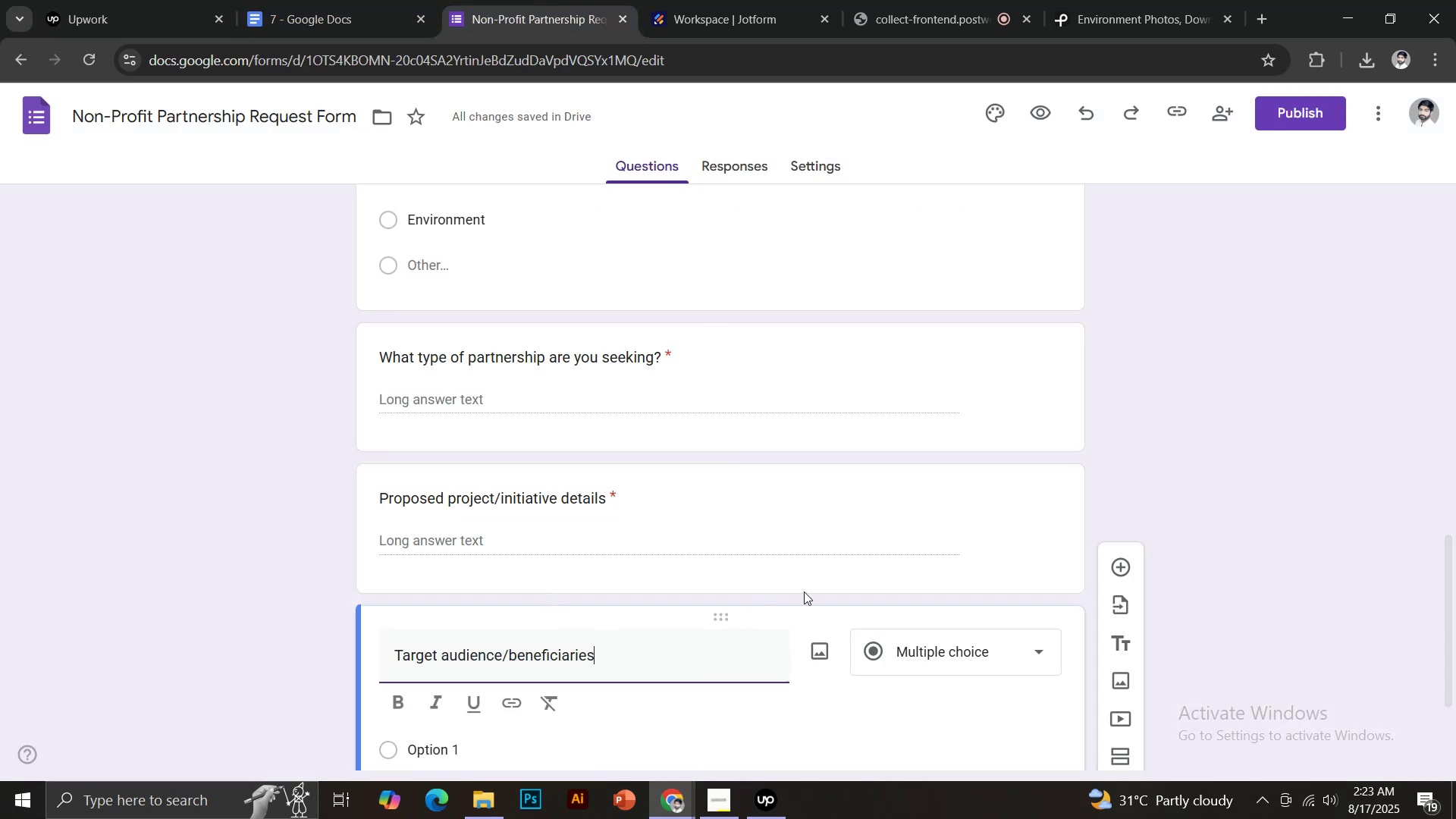 
scroll: coordinate [836, 574], scroll_direction: down, amount: 3.0
 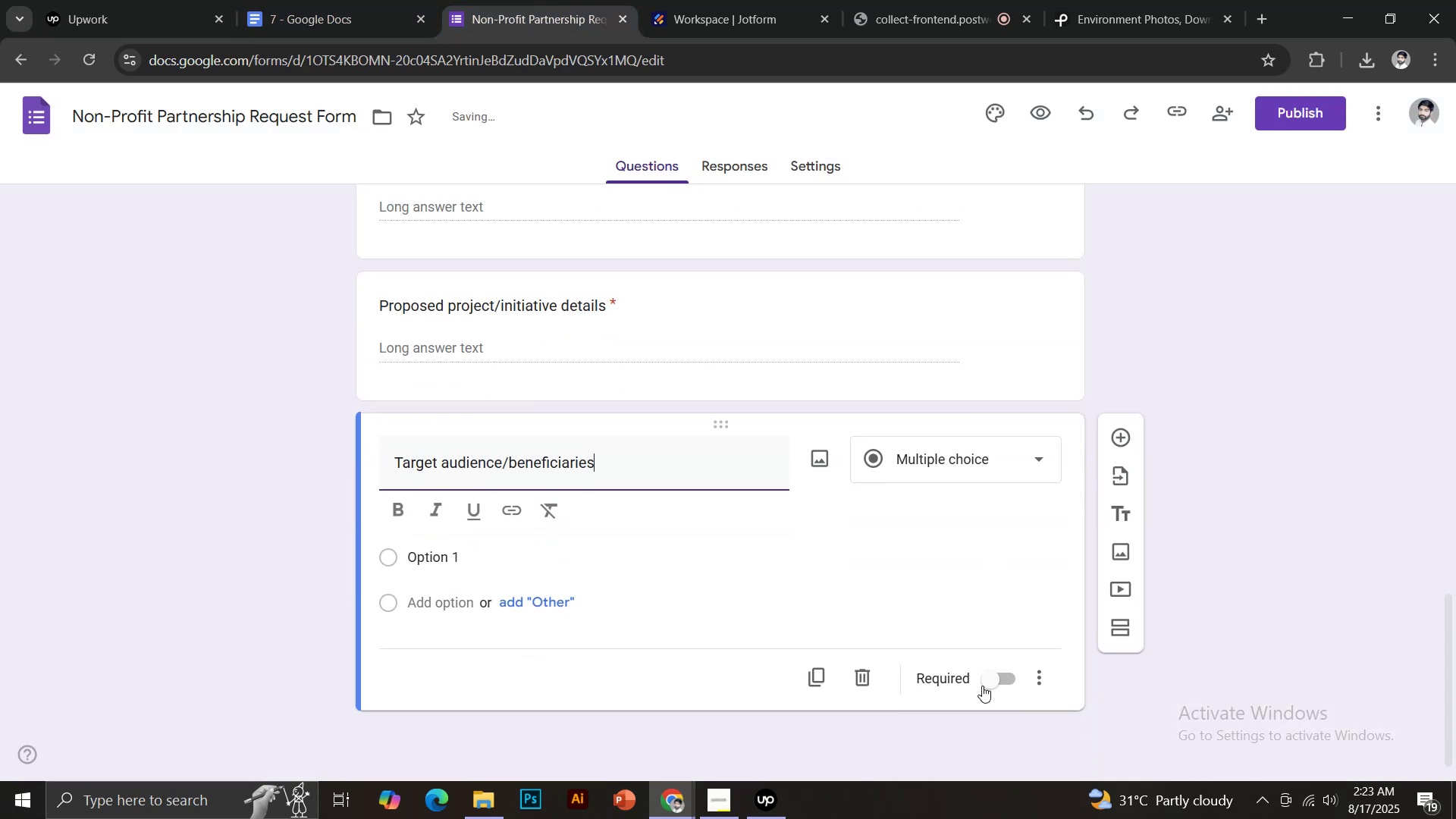 
left_click([995, 684])
 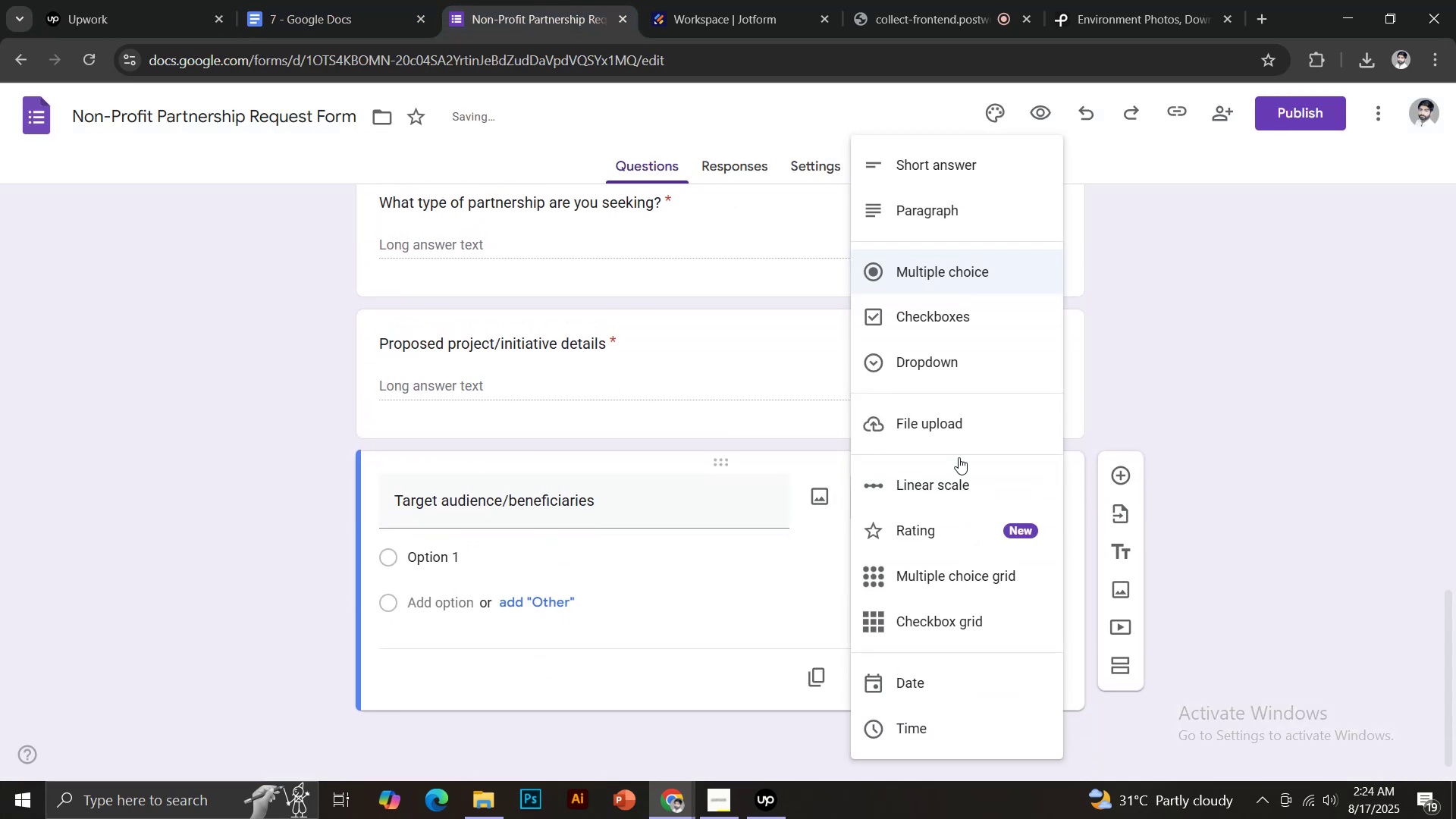 
left_click([949, 203])
 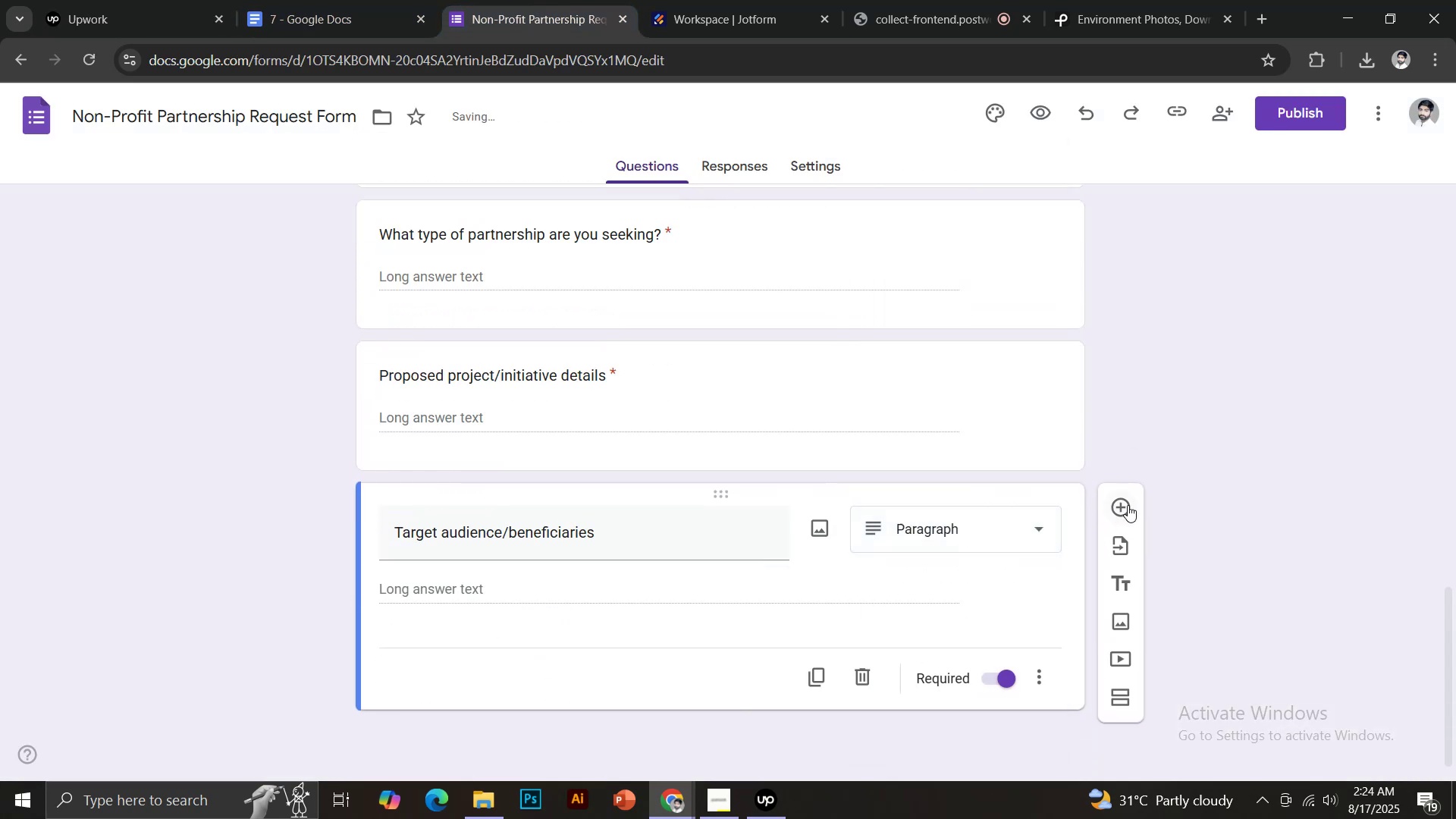 
left_click([1130, 505])
 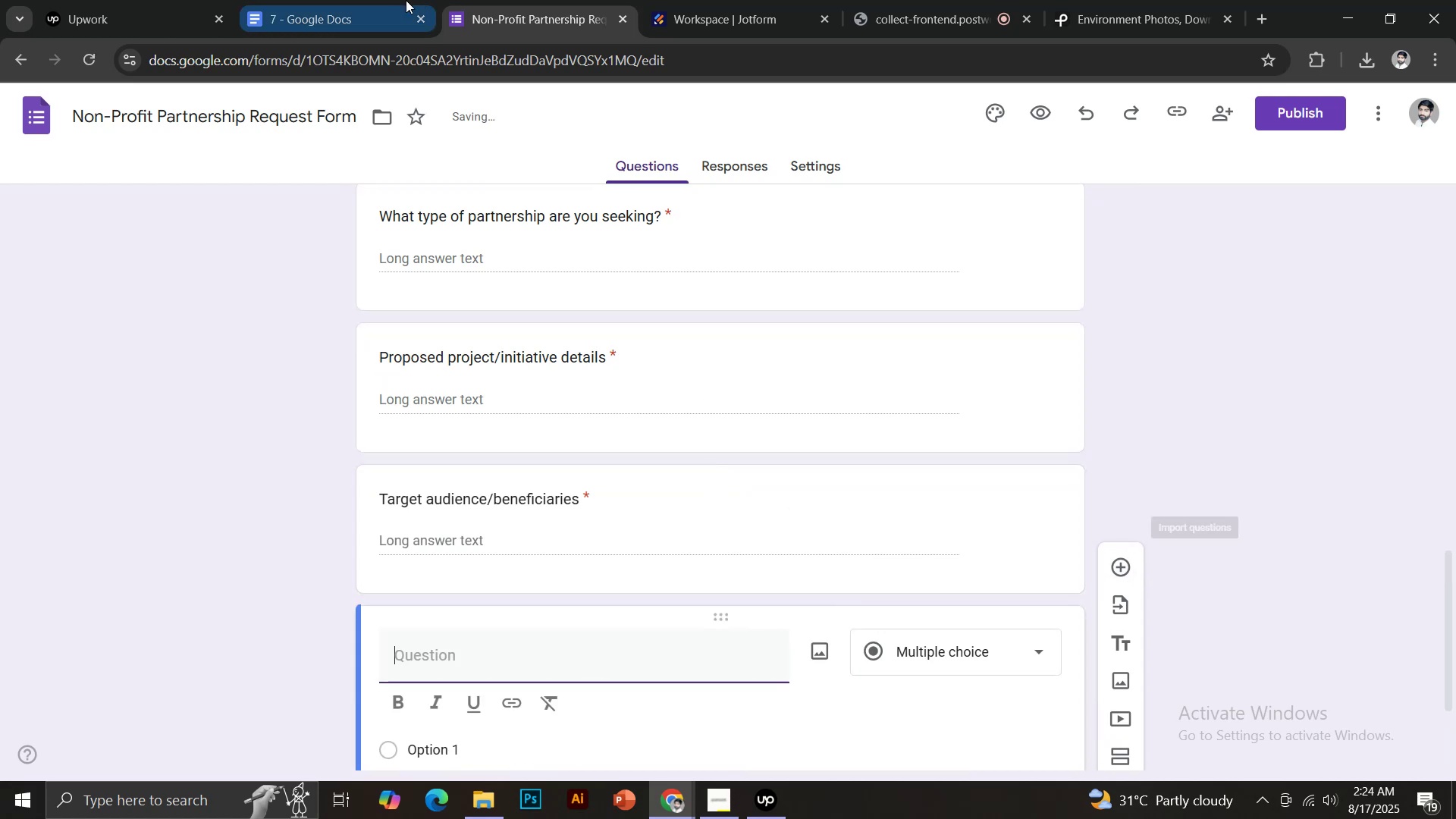 
left_click([385, 0])
 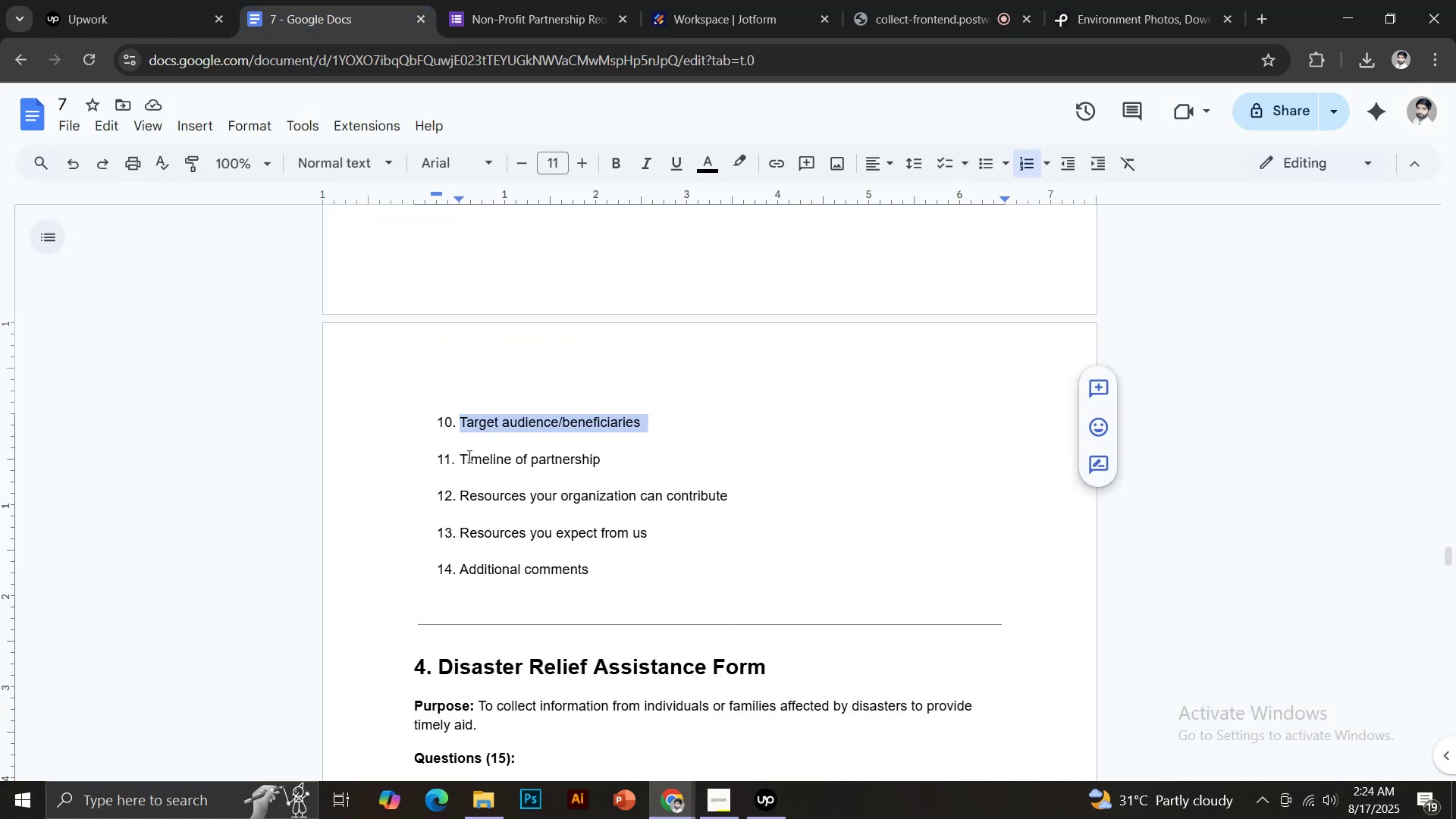 
left_click_drag(start_coordinate=[460, 454], to_coordinate=[613, 454])
 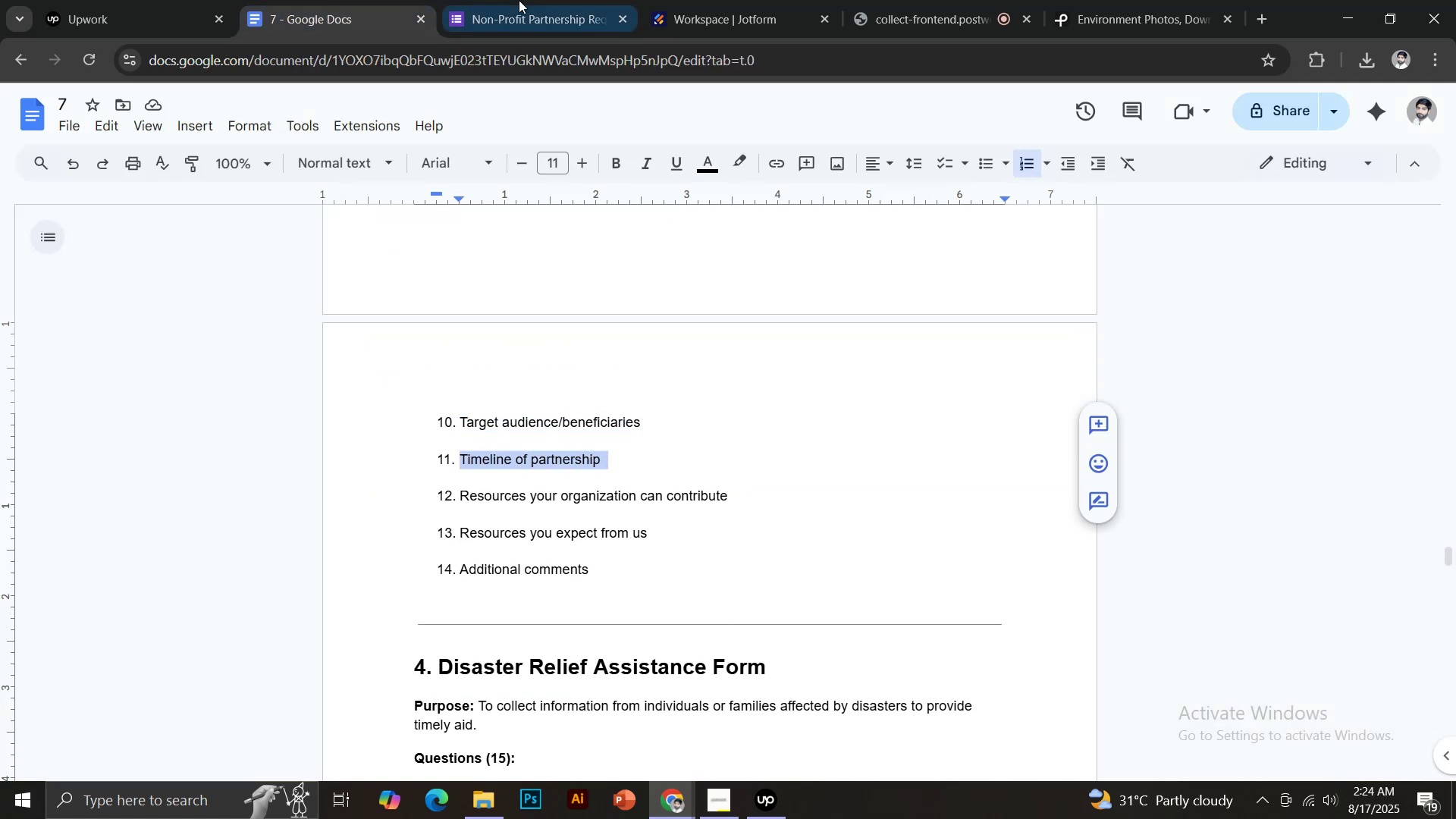 
key(Control+C)
 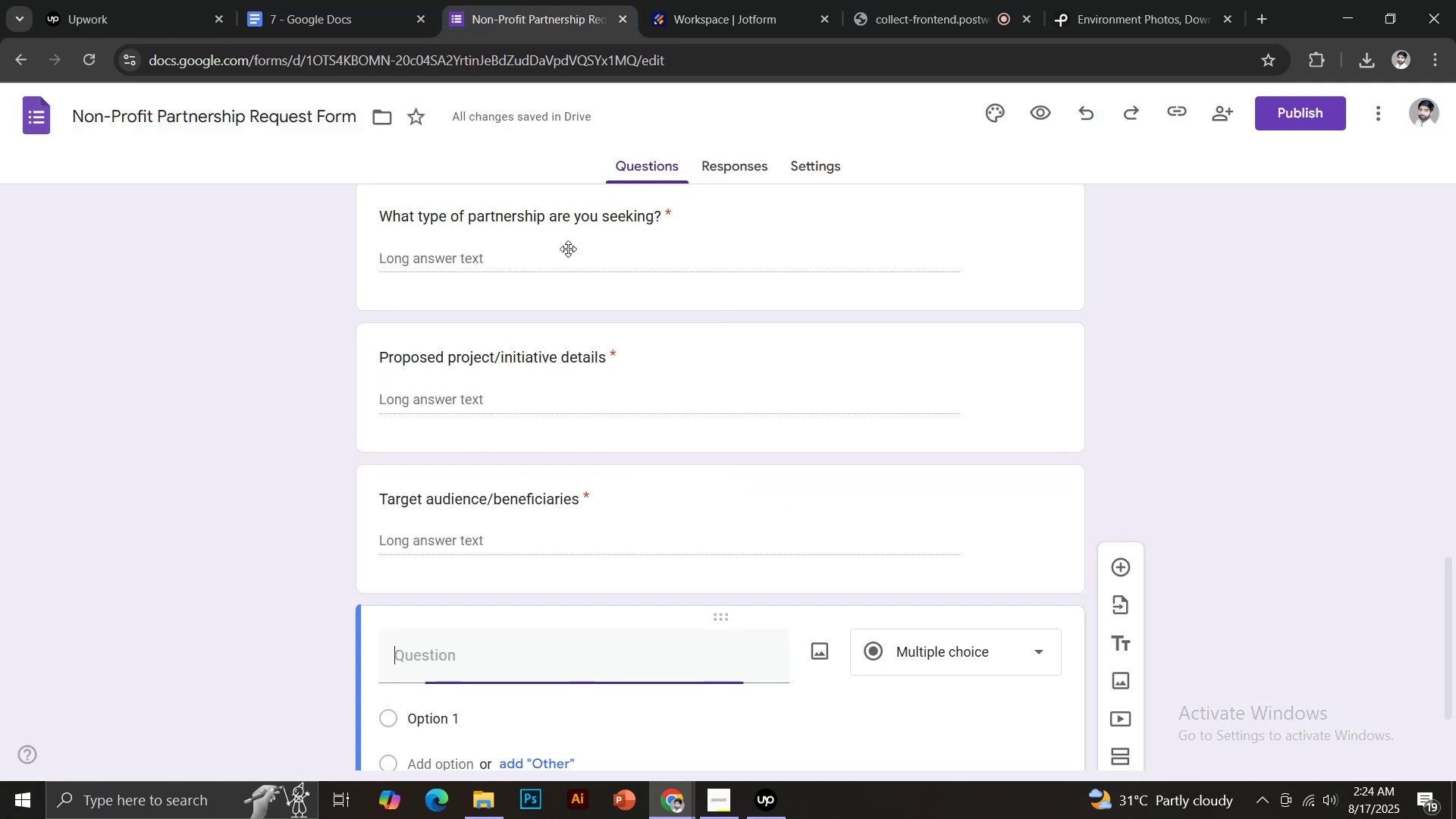 
key(Control+Shift+V)
 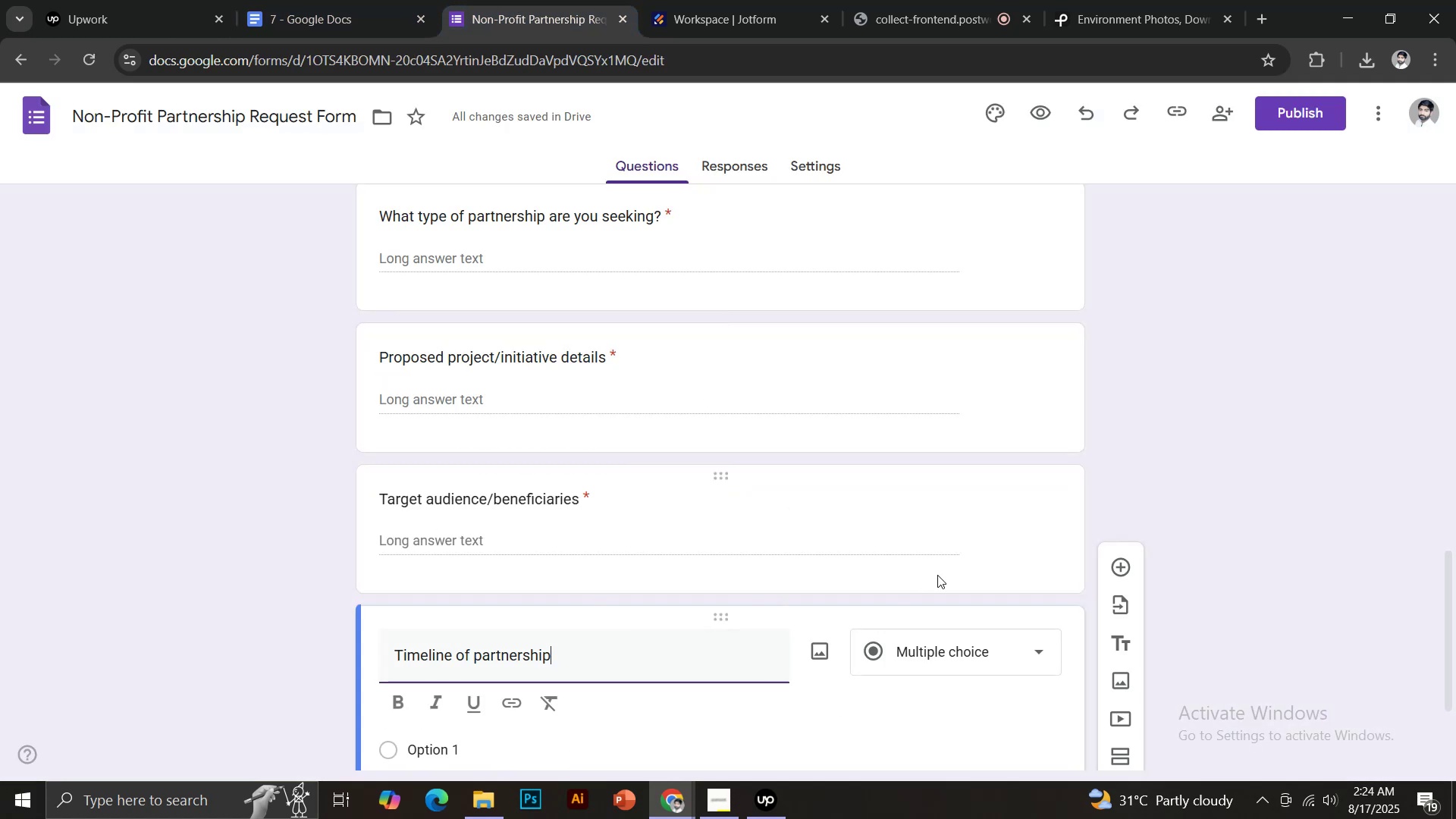 
scroll: coordinate [952, 570], scroll_direction: down, amount: 3.0
 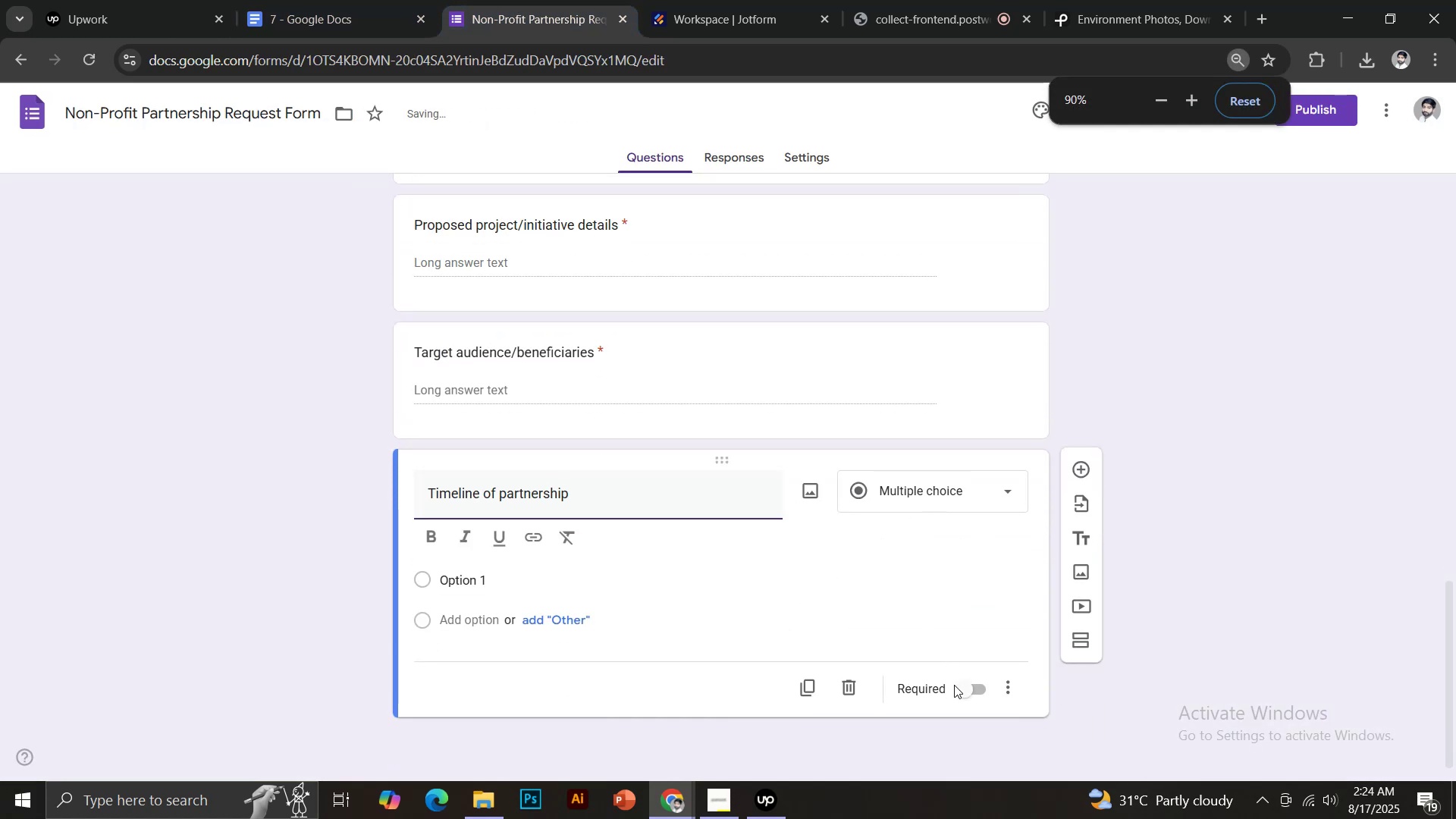 
left_click([965, 685])
 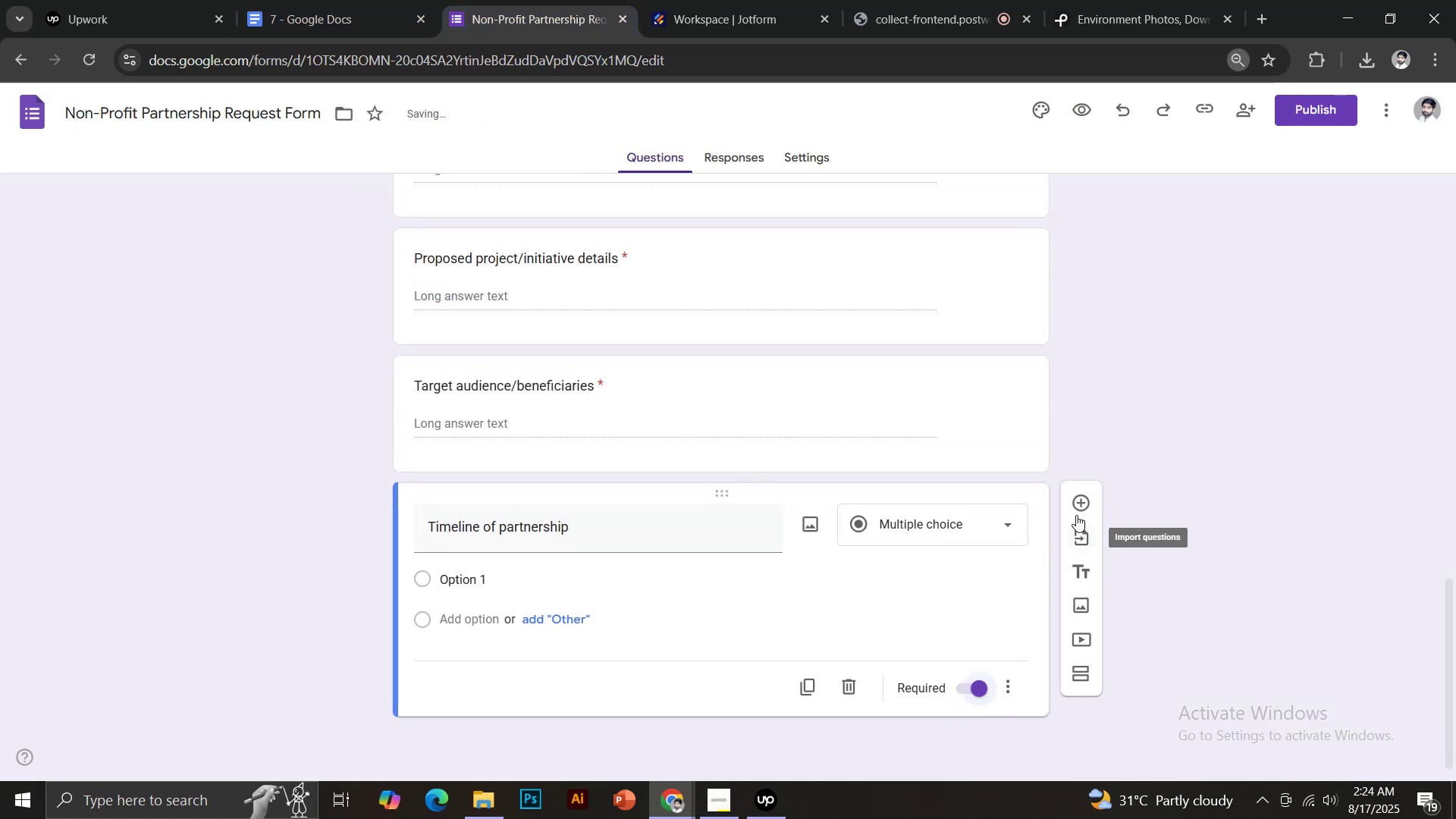 
left_click([1081, 507])
 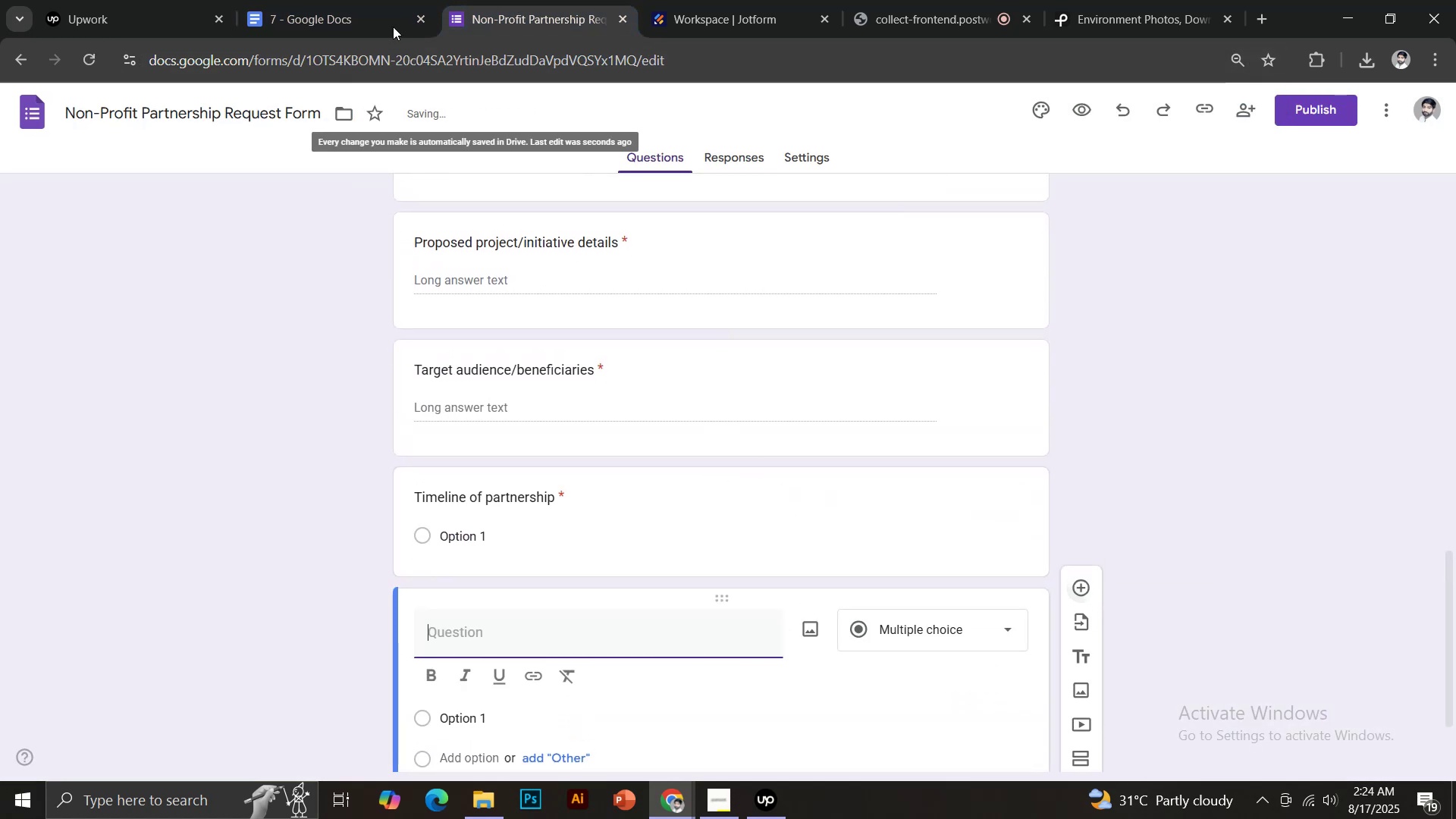 
left_click([359, 0])
 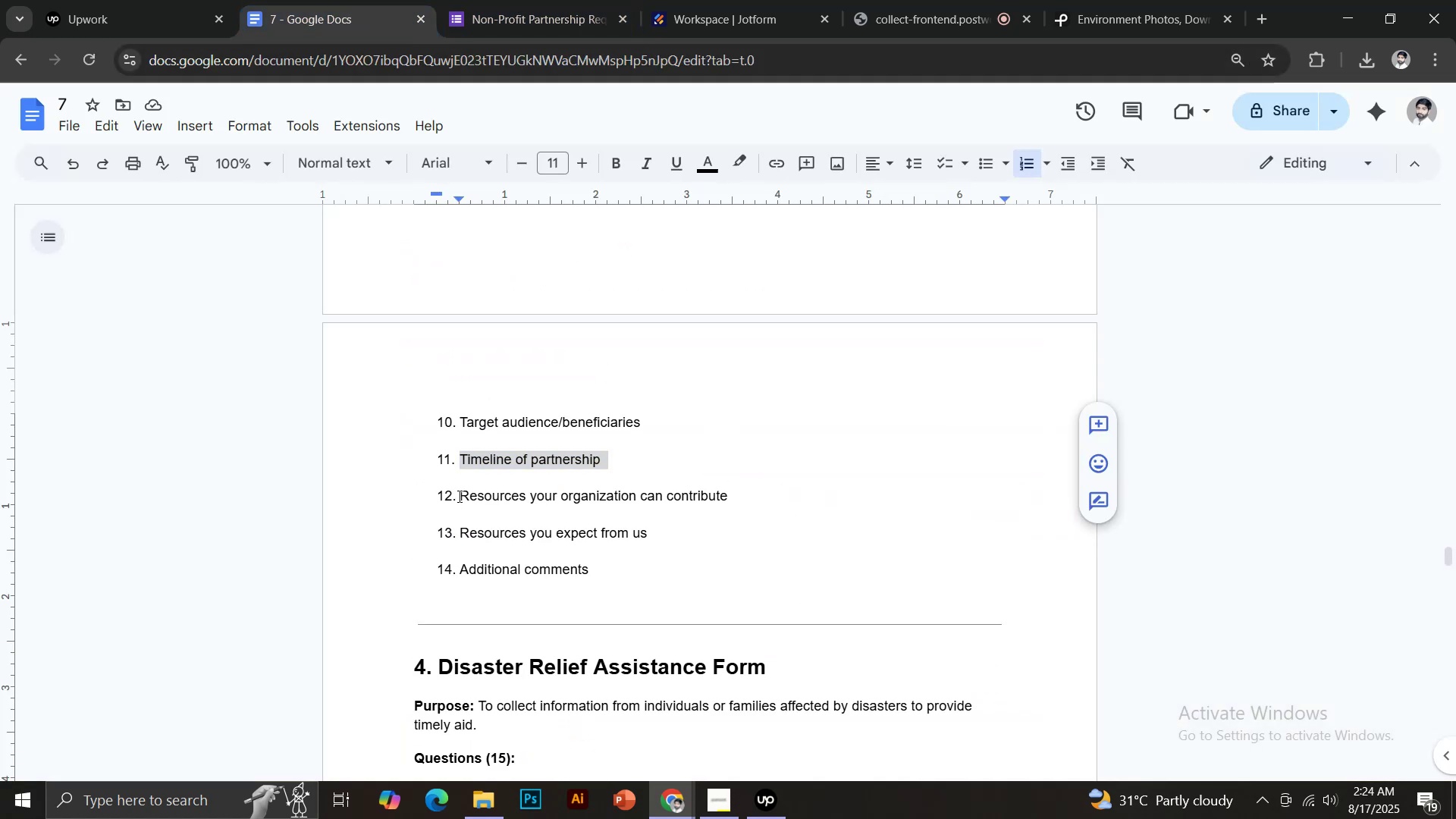 
left_click_drag(start_coordinate=[463, 495], to_coordinate=[663, 488])
 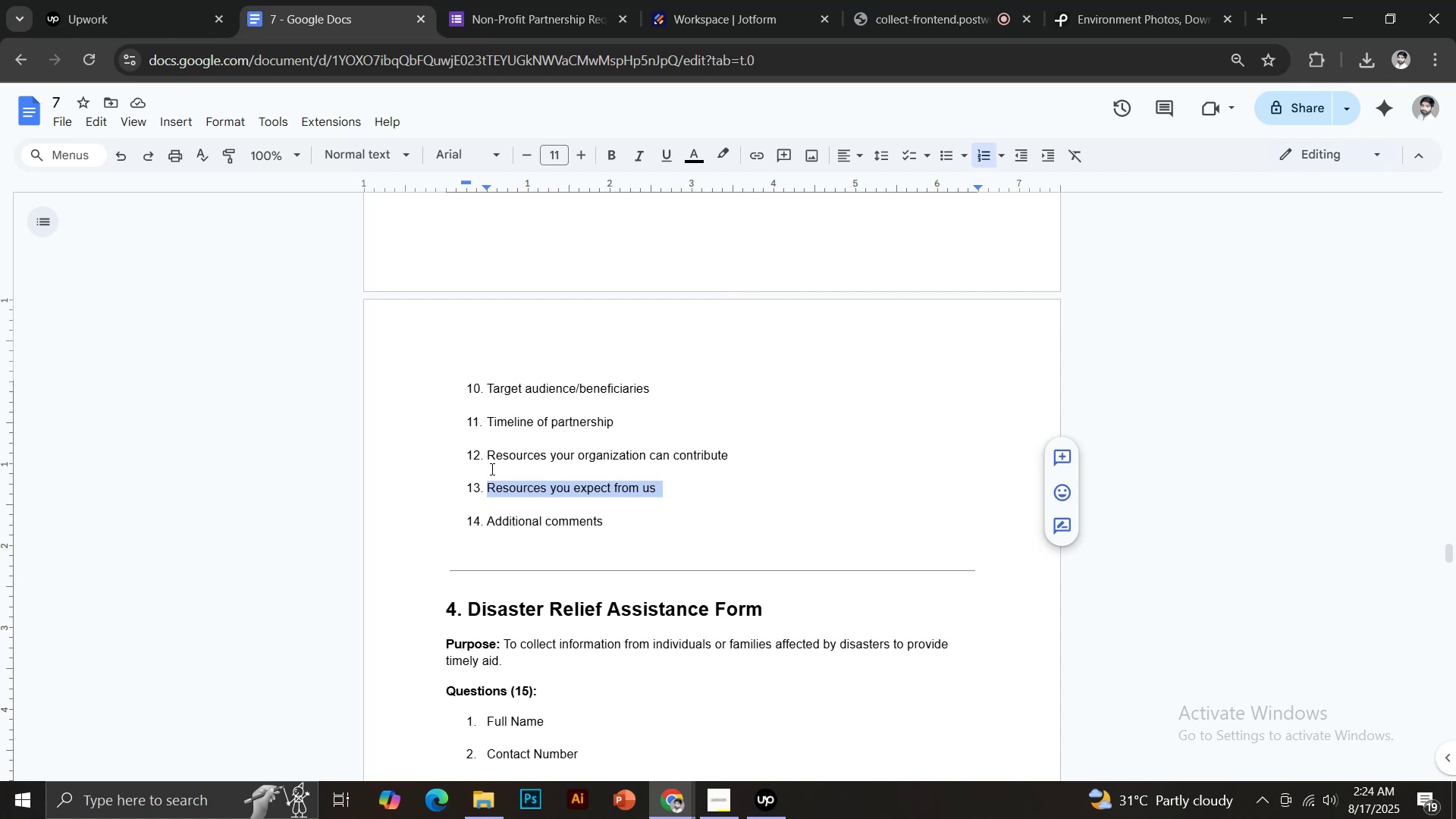 
left_click([490, 461])
 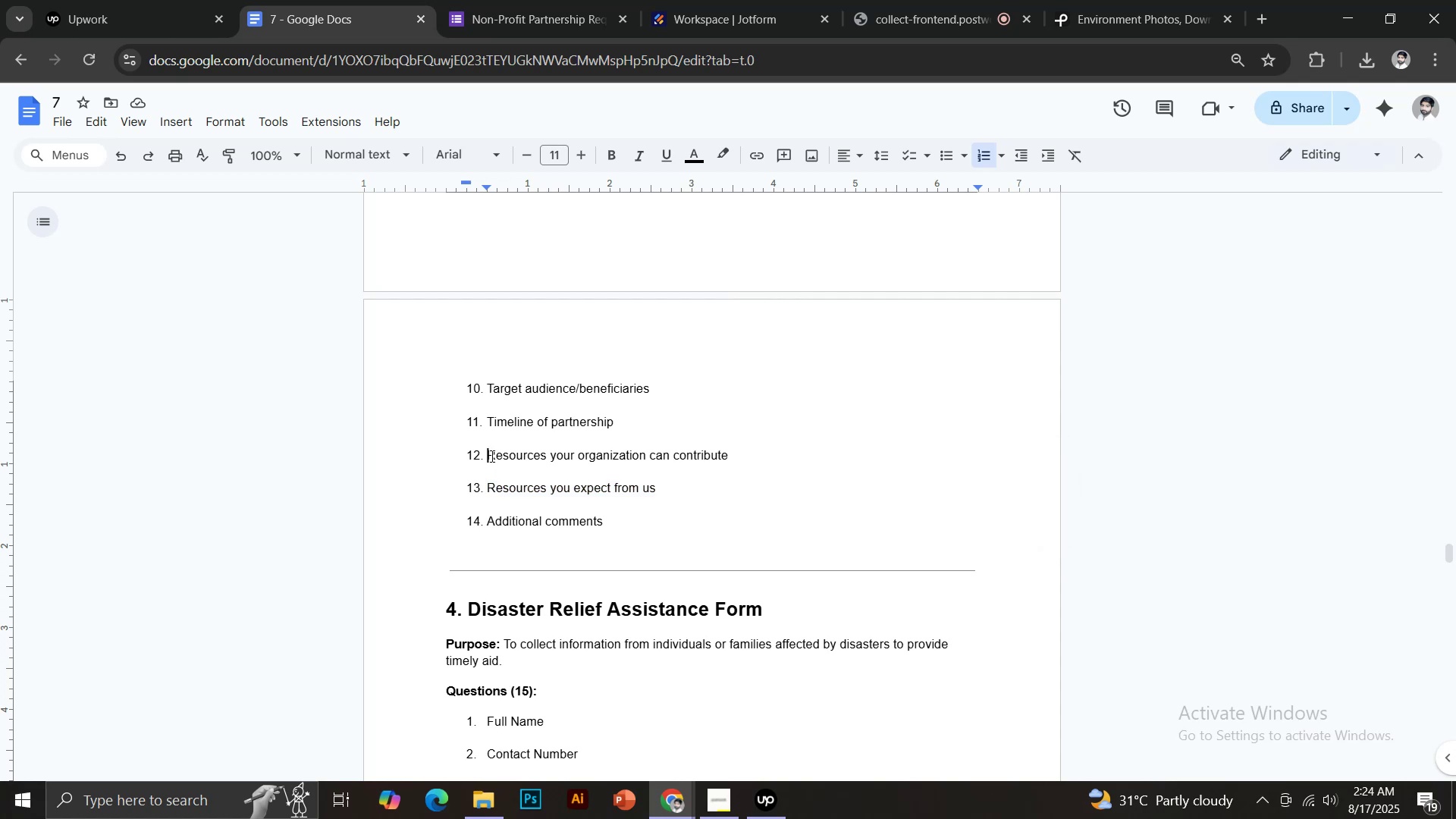 
left_click_drag(start_coordinate=[491, 456], to_coordinate=[757, 454])
 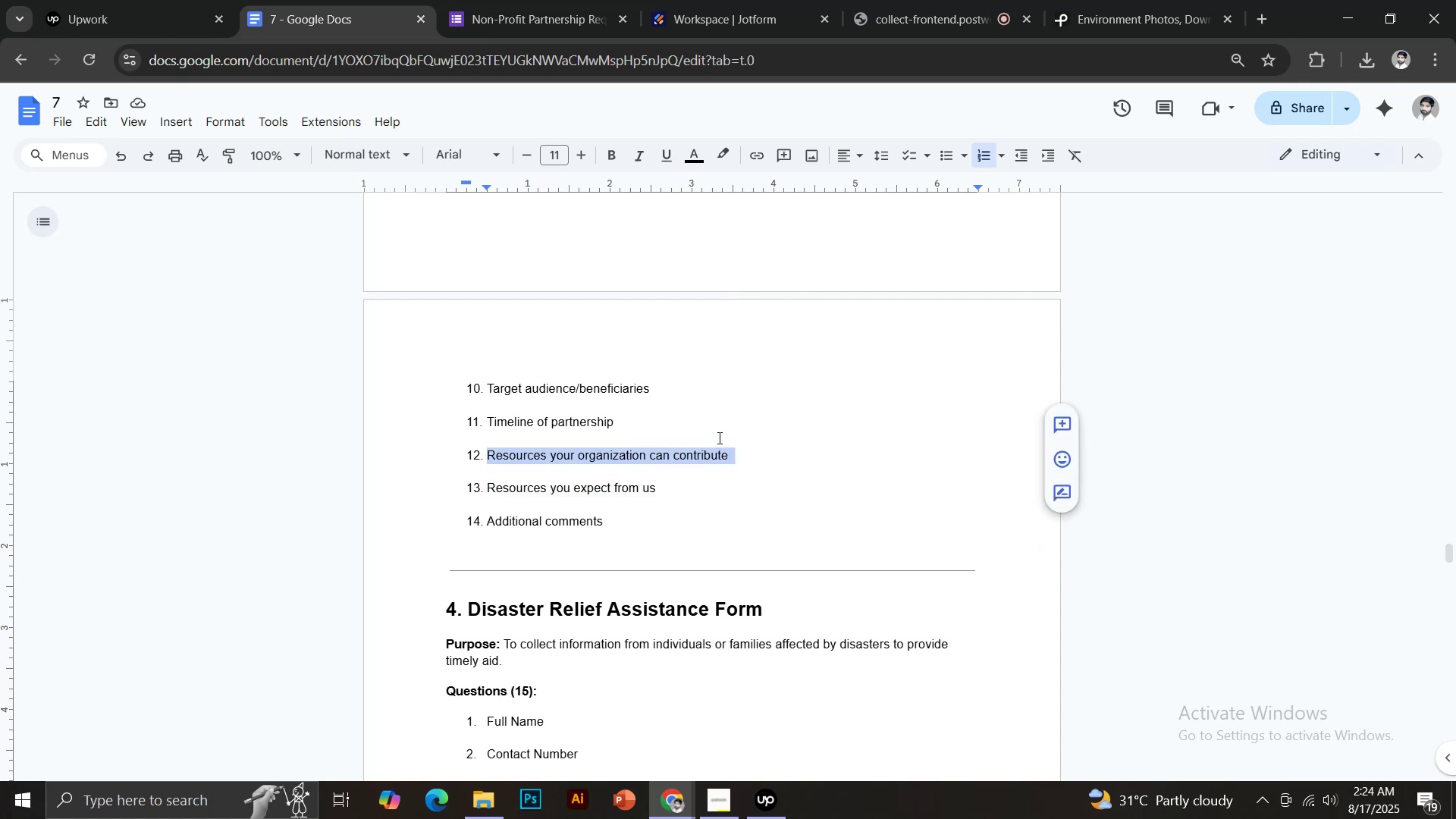 
key(Control+C)
 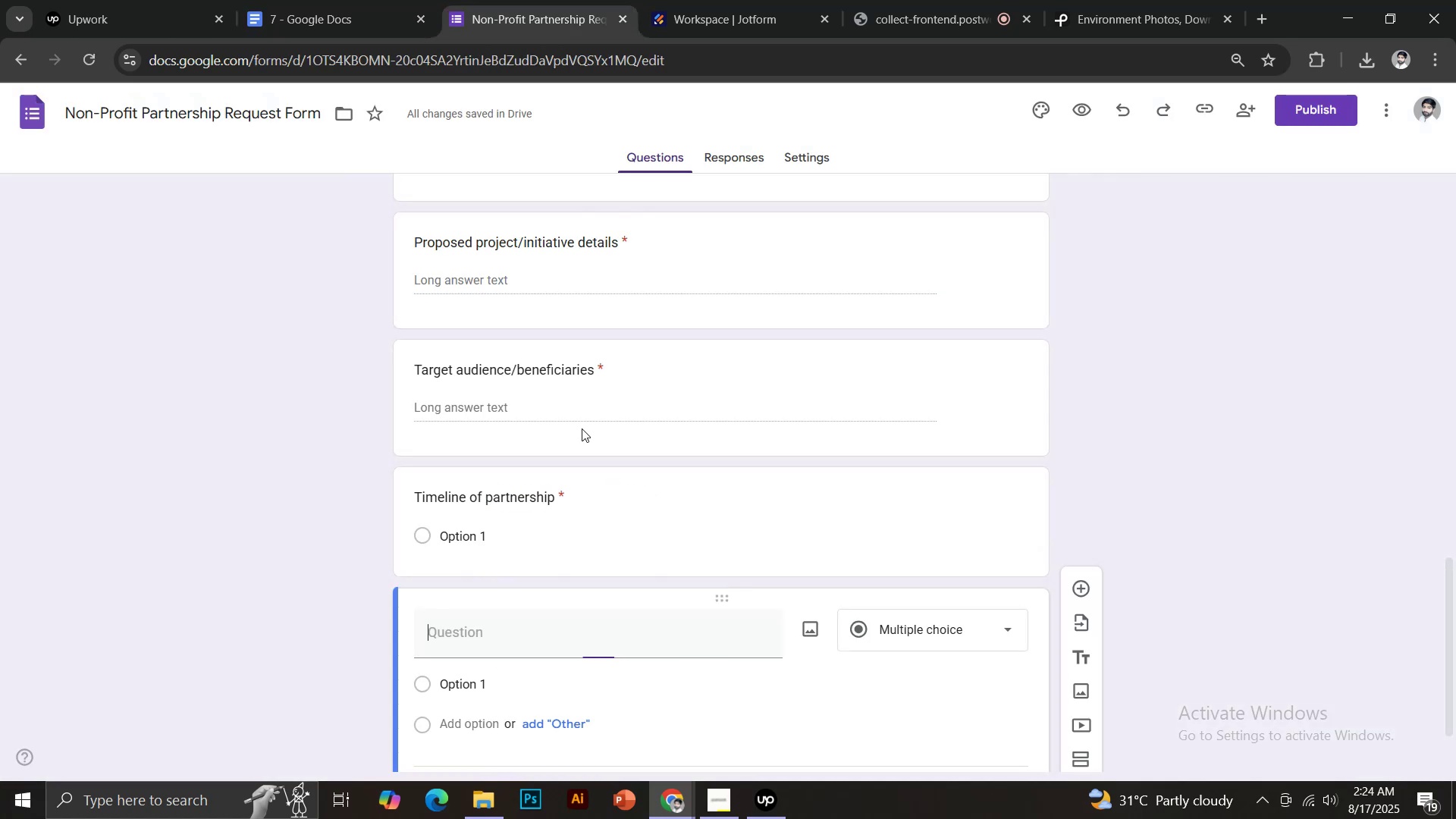 
scroll: coordinate [665, 576], scroll_direction: down, amount: 2.0
 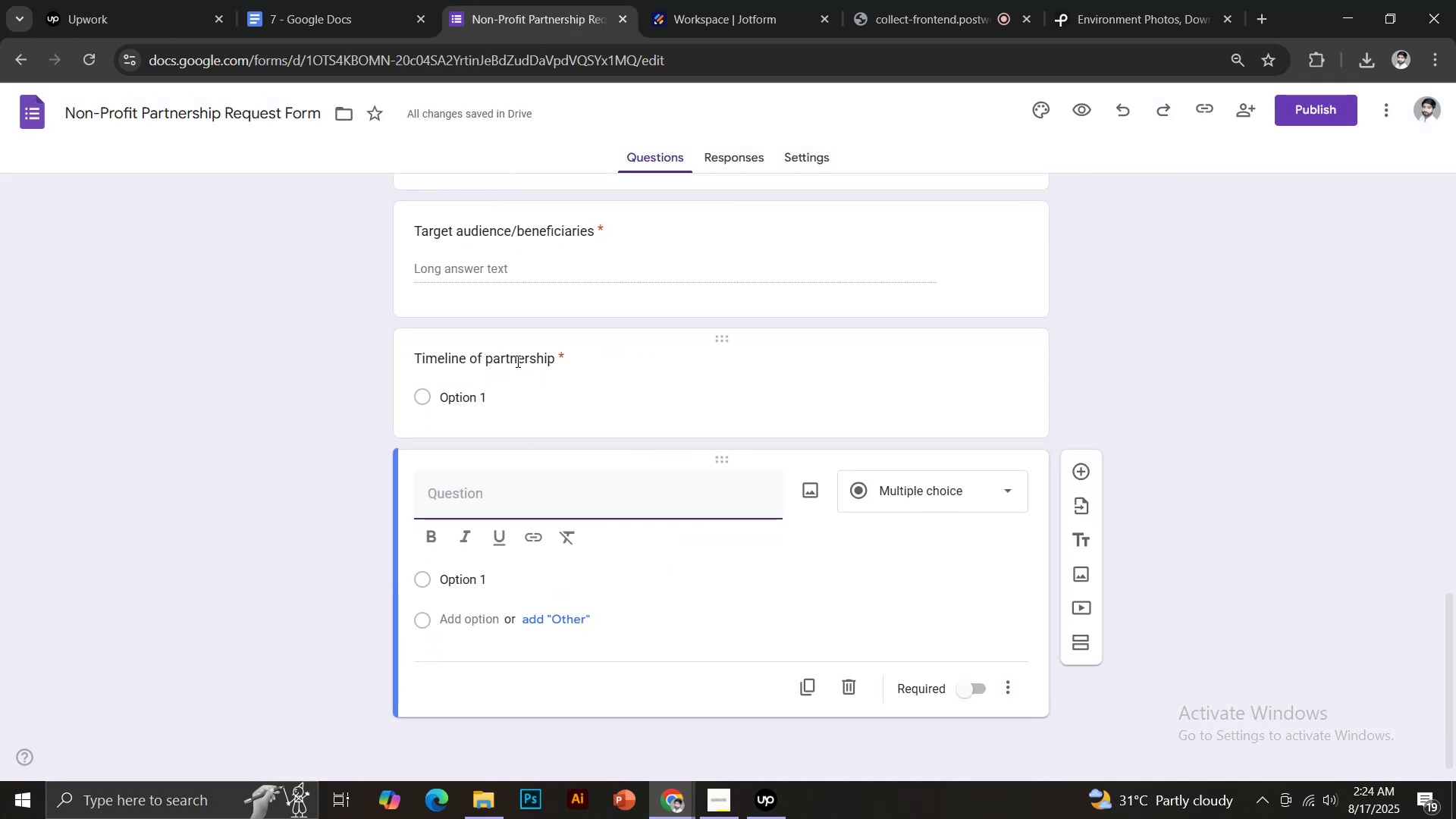 
left_click([516, 361])
 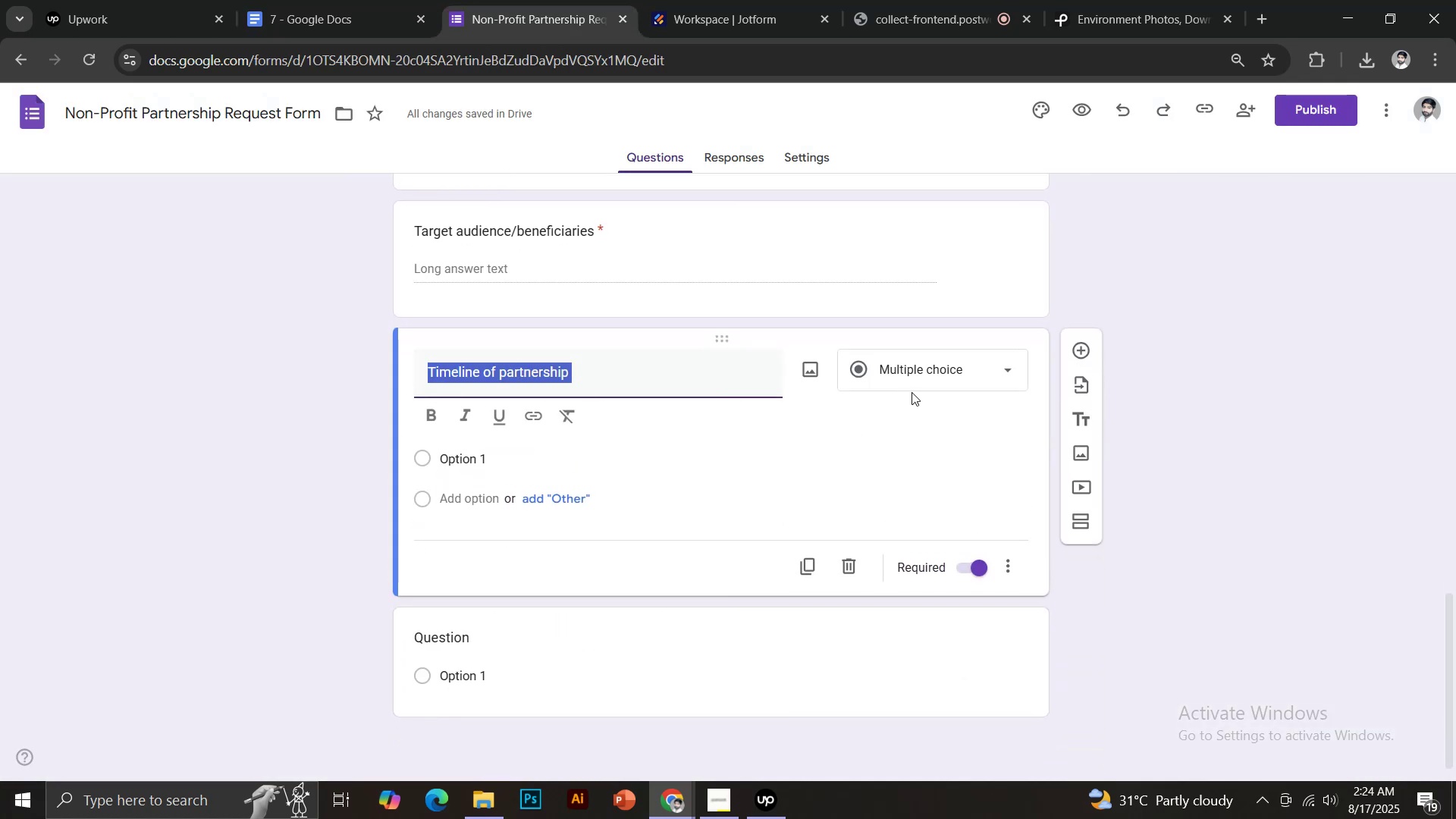 
left_click([918, 377])
 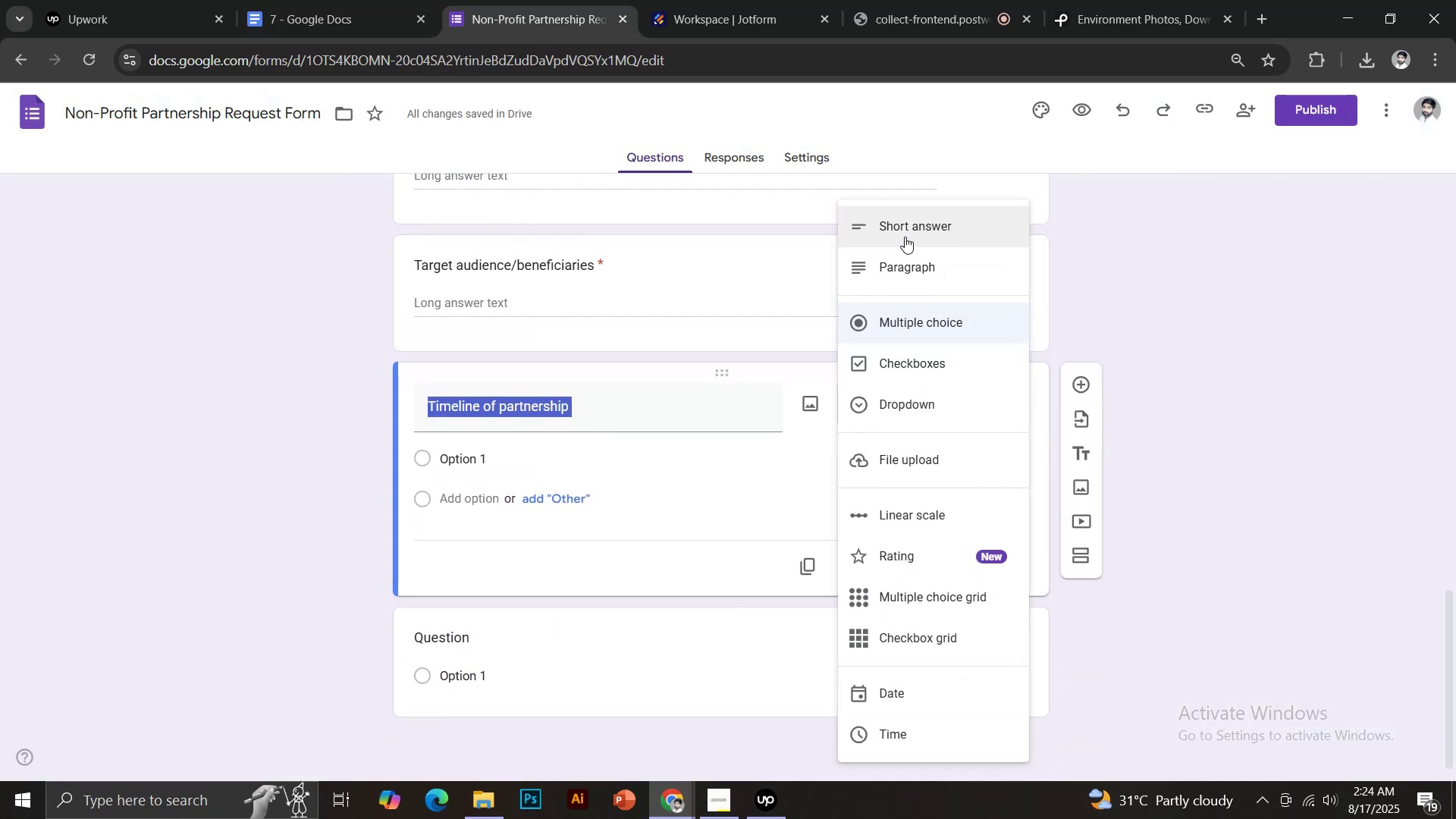 
left_click([906, 271])
 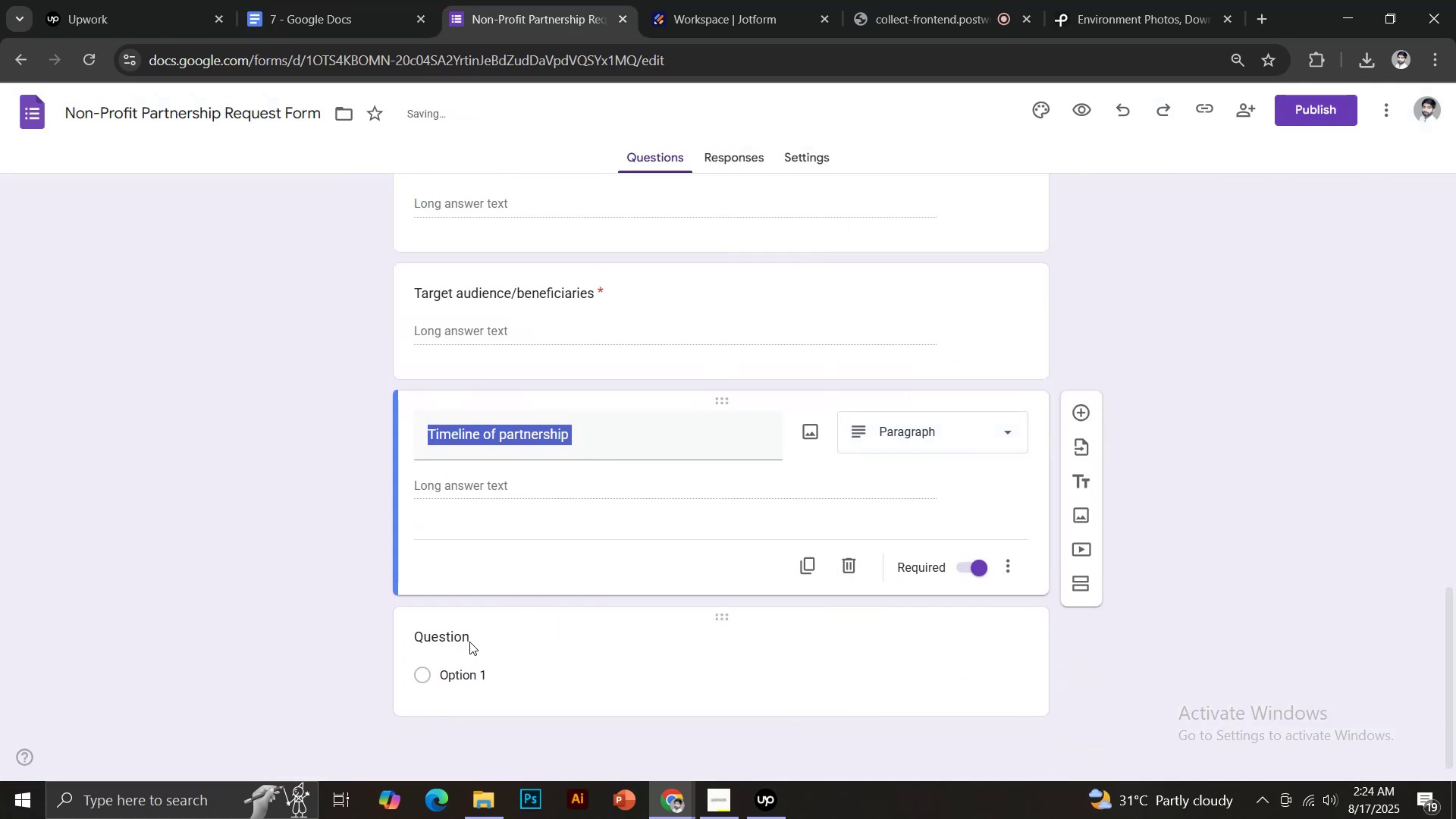 
left_click([463, 639])
 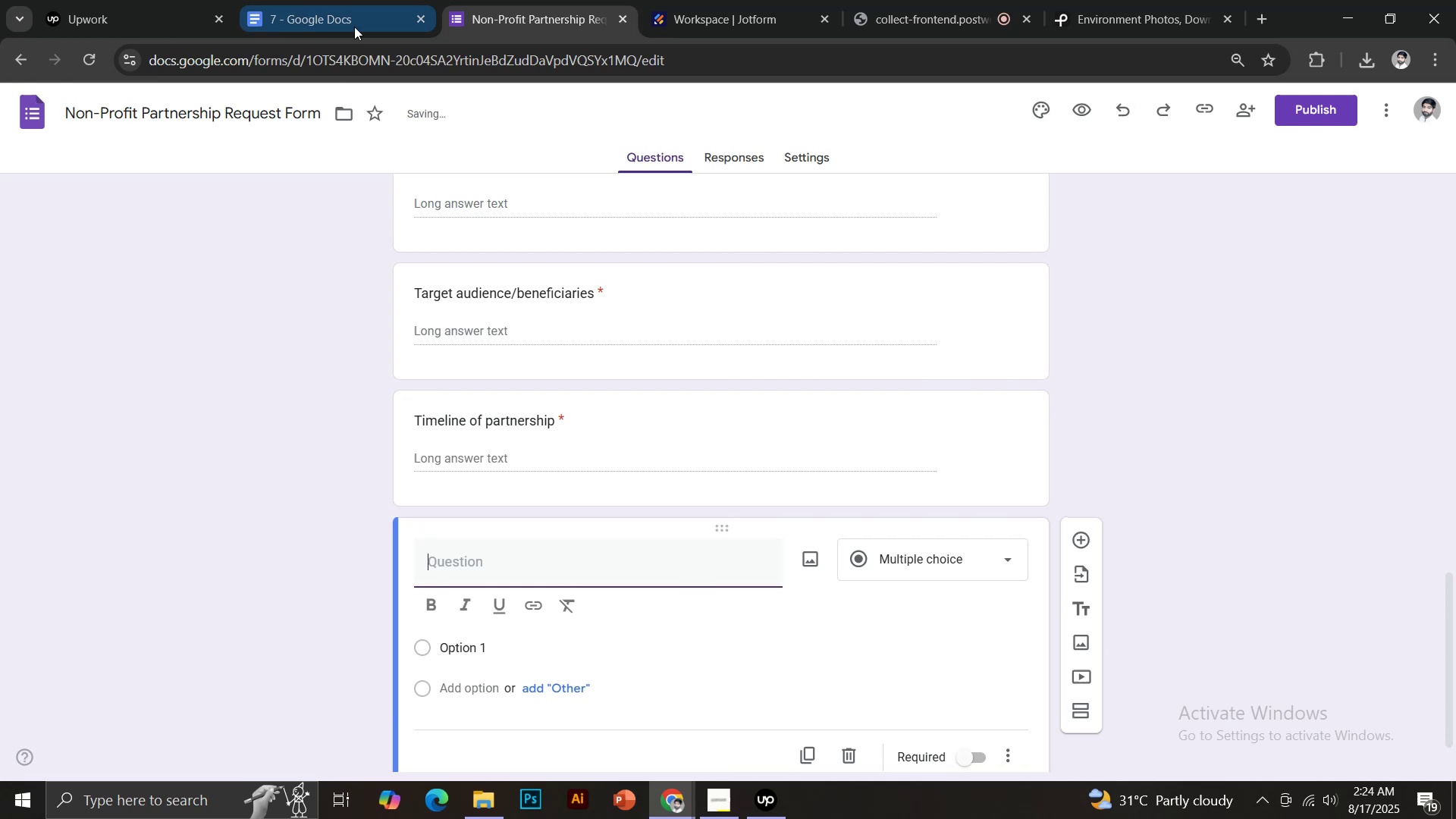 
key(Control+Shift+ShiftLeft)
 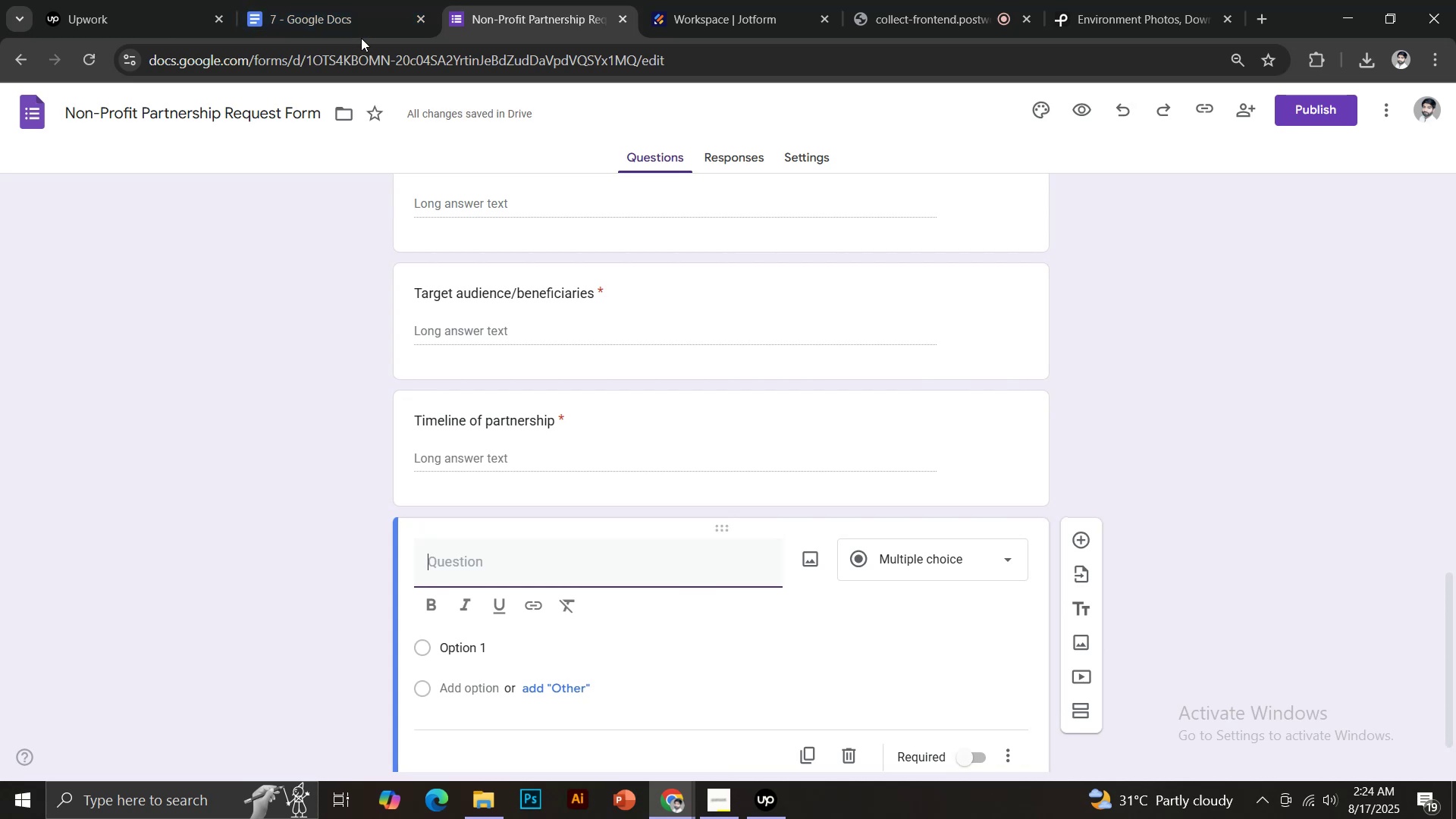 
key(Control+V)
 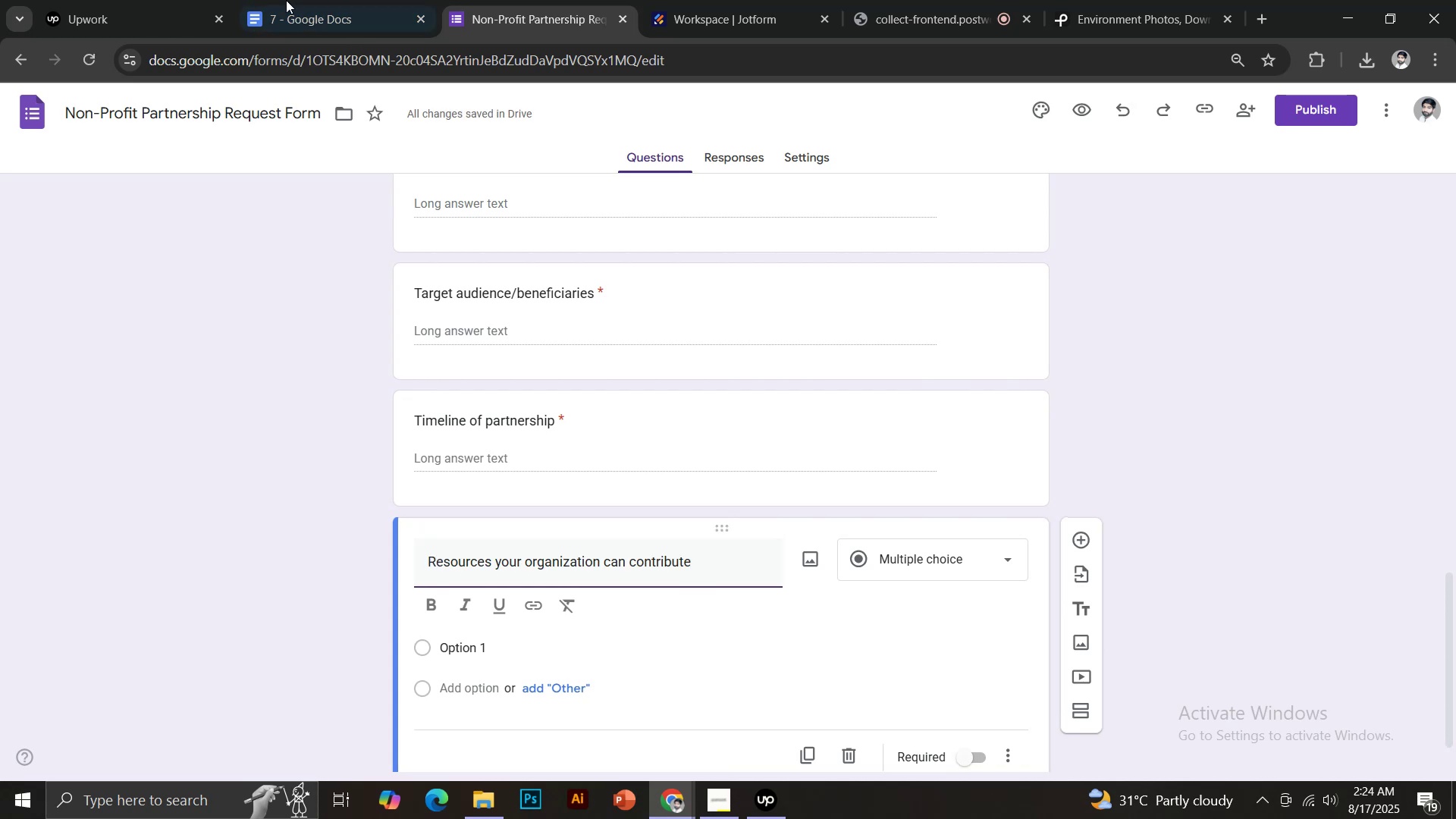 
left_click([291, 0])
 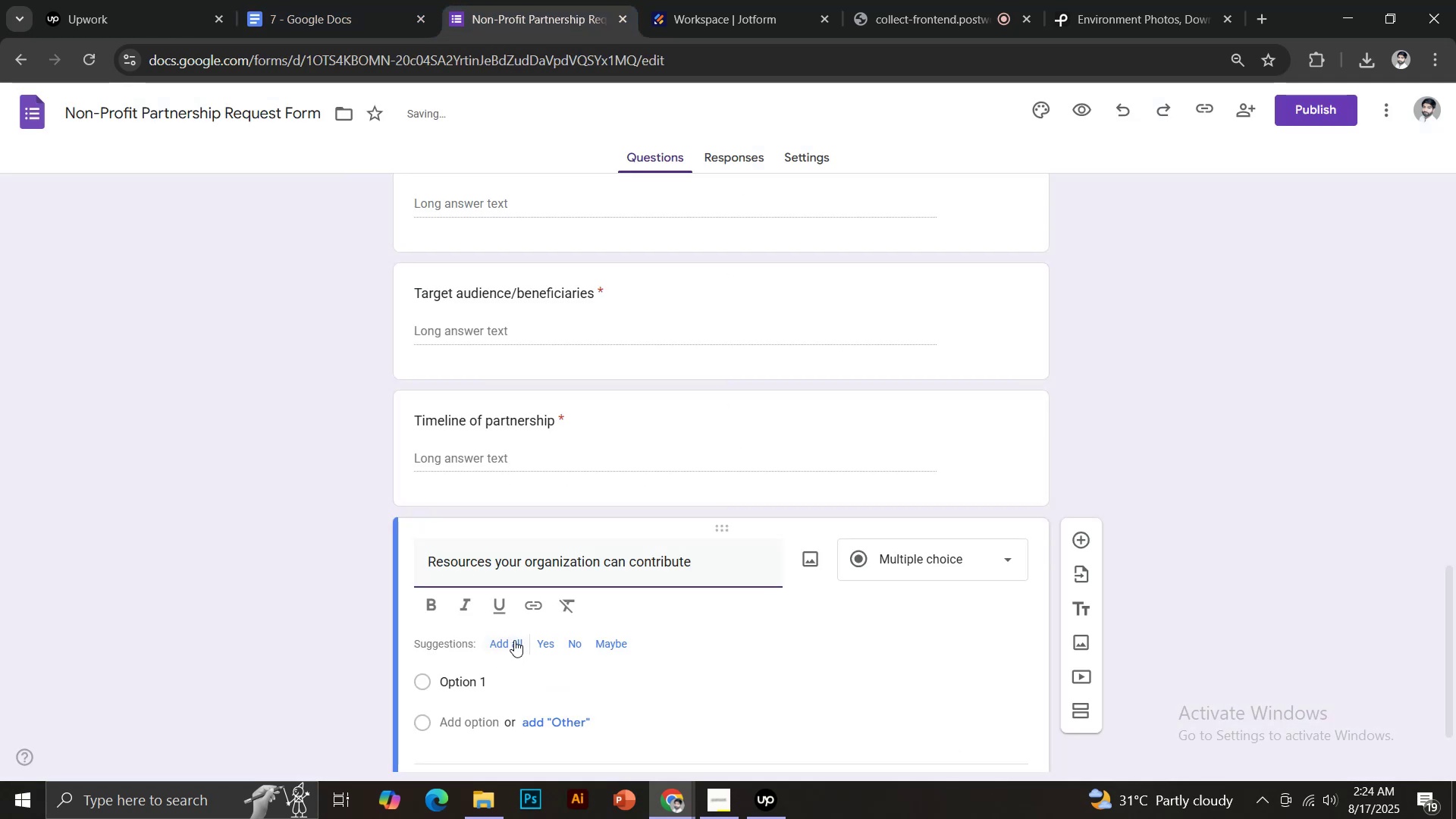 
scroll: coordinate [632, 623], scroll_direction: down, amount: 2.0
 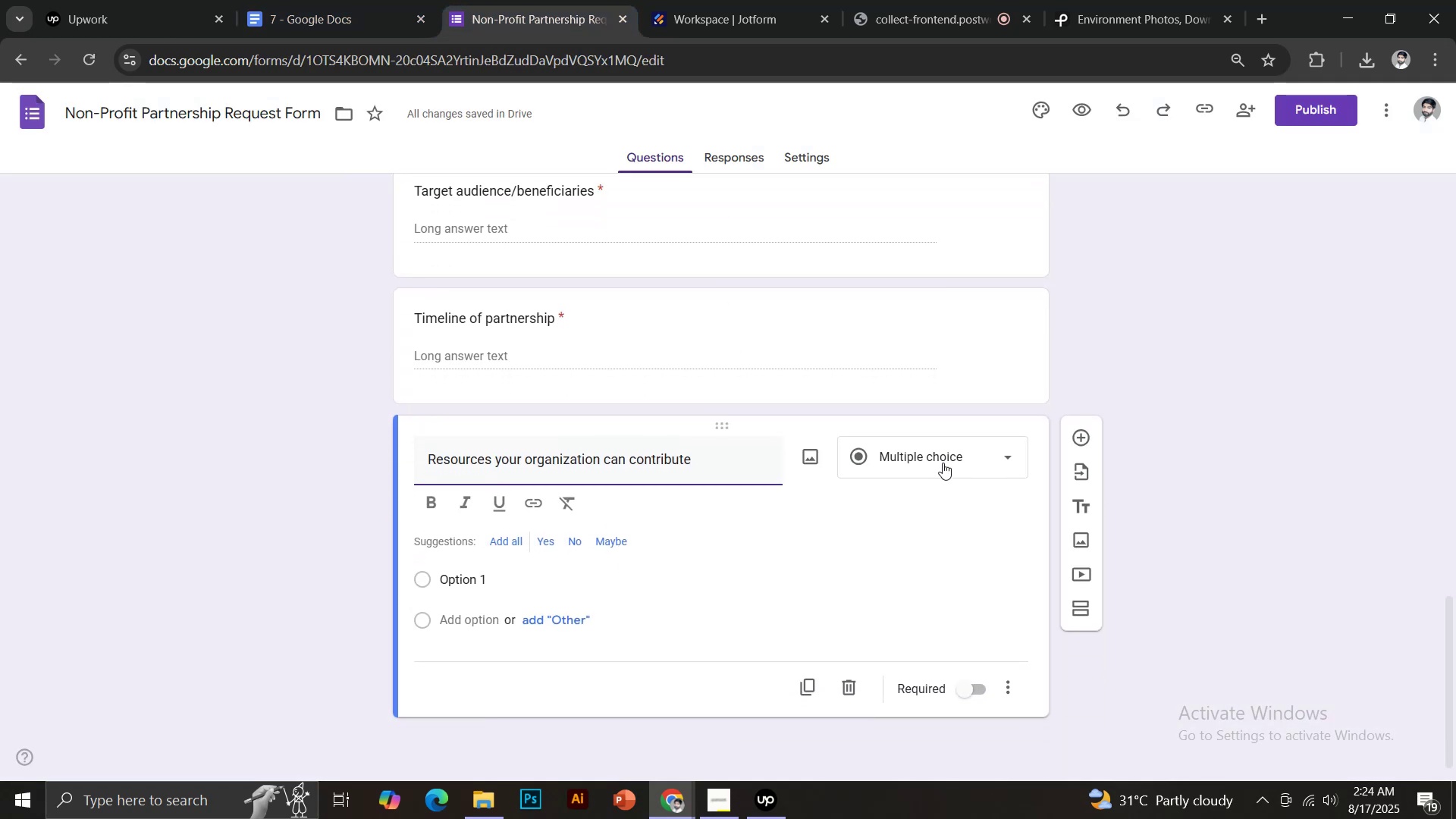 
left_click([943, 463])
 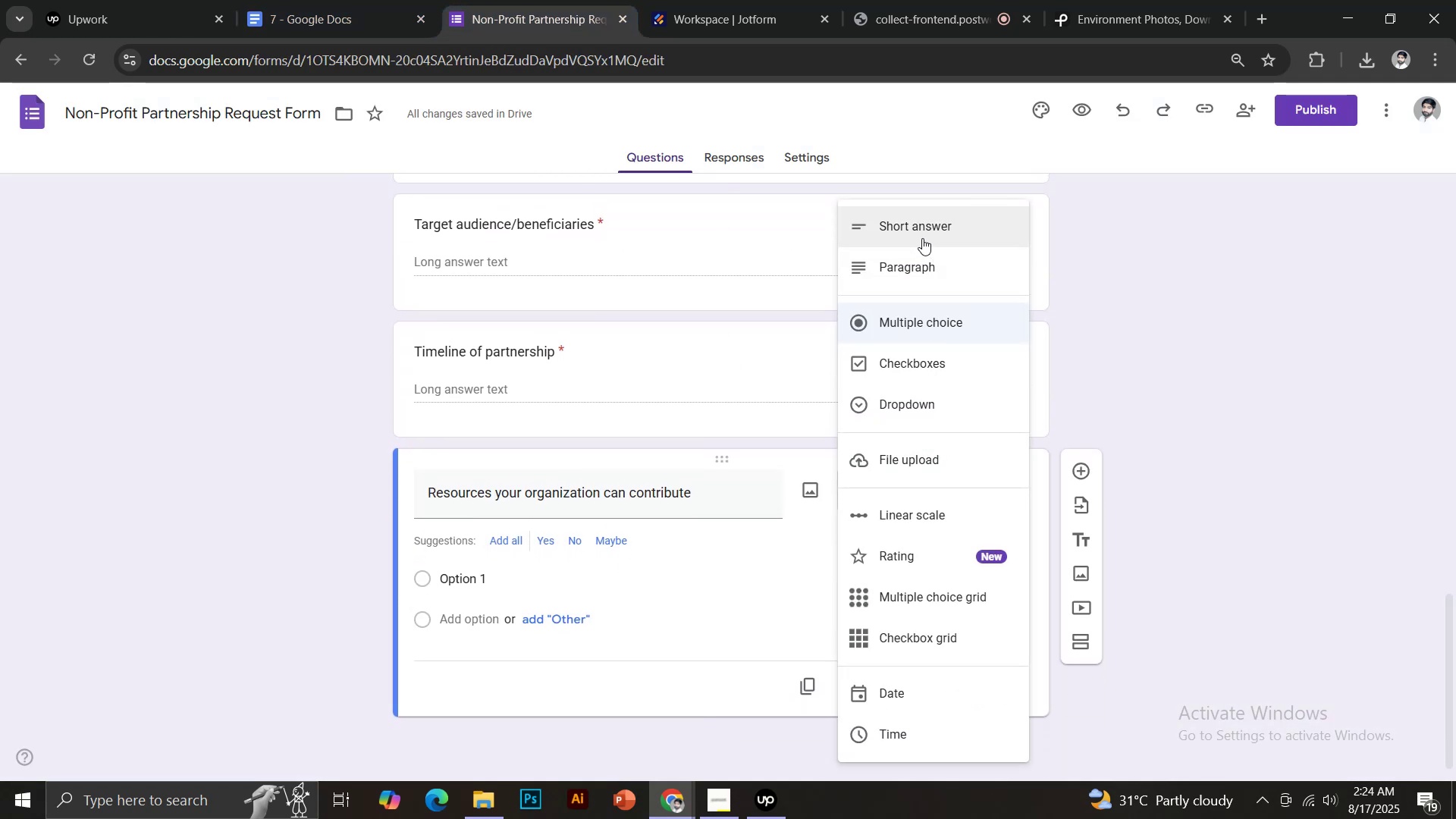 
left_click([927, 253])
 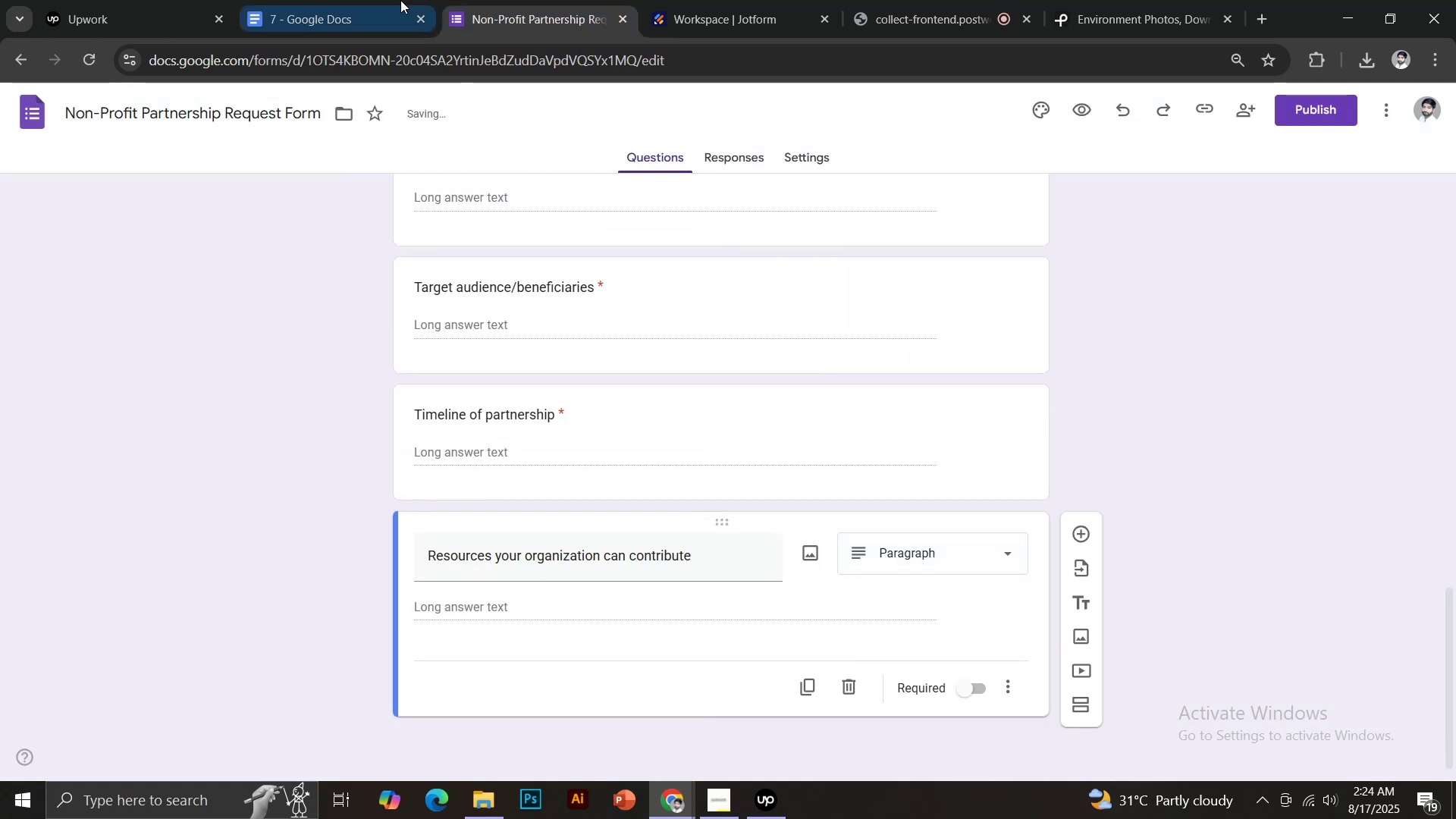 
left_click([383, 0])
 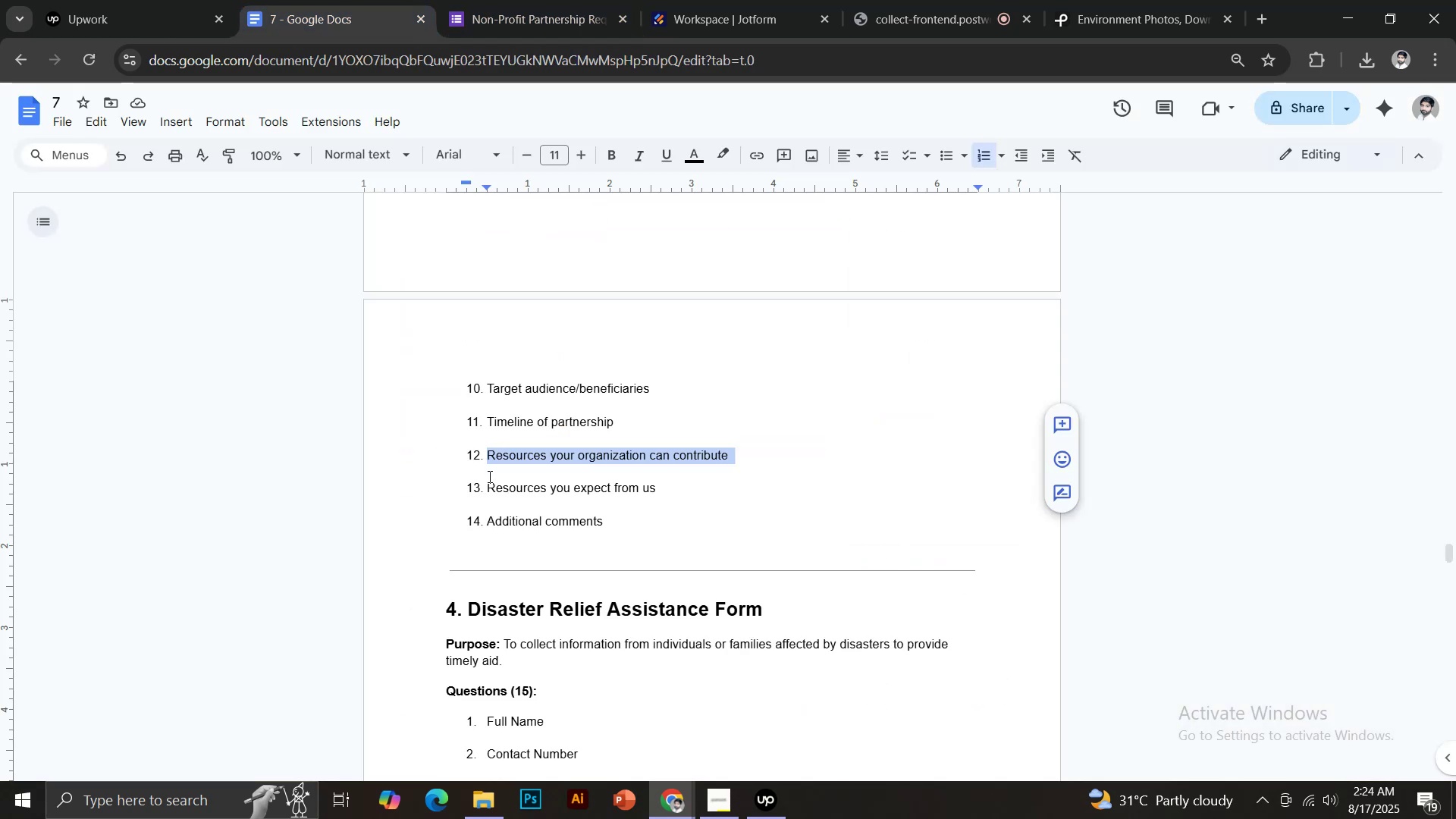 
left_click_drag(start_coordinate=[489, 481], to_coordinate=[641, 476])
 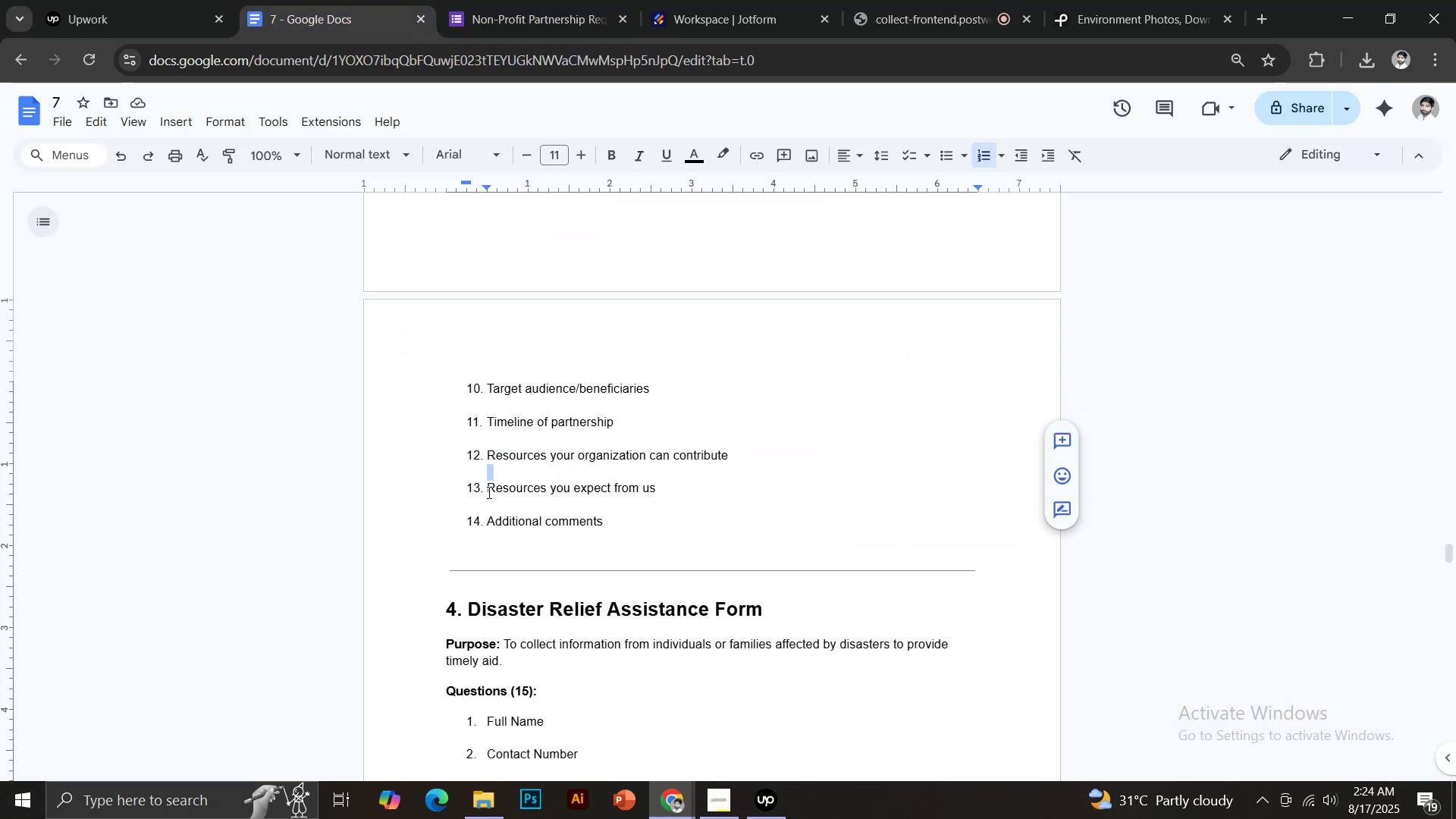 
left_click([487, 491])
 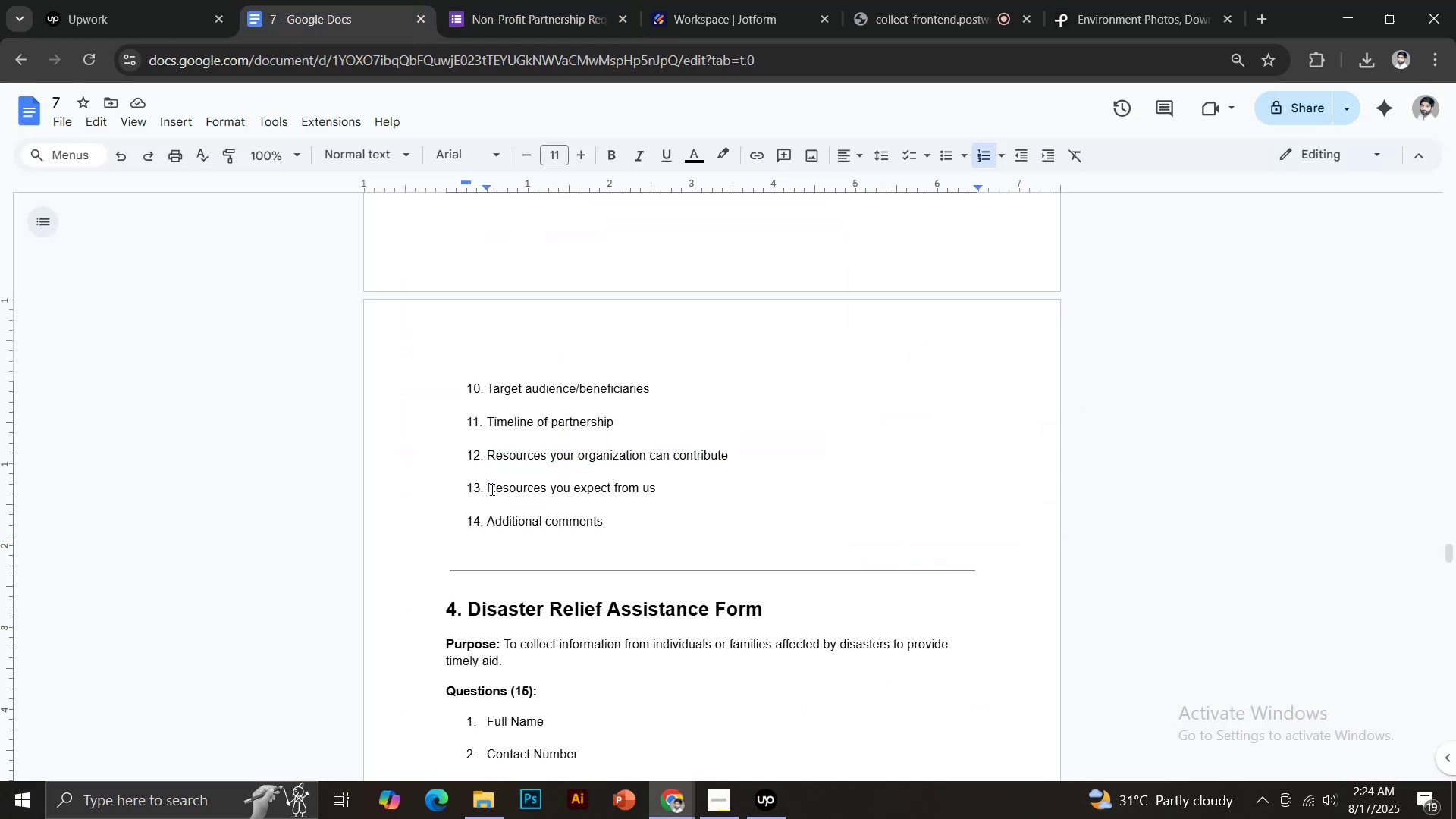 
left_click_drag(start_coordinate=[490, 489], to_coordinate=[660, 491])
 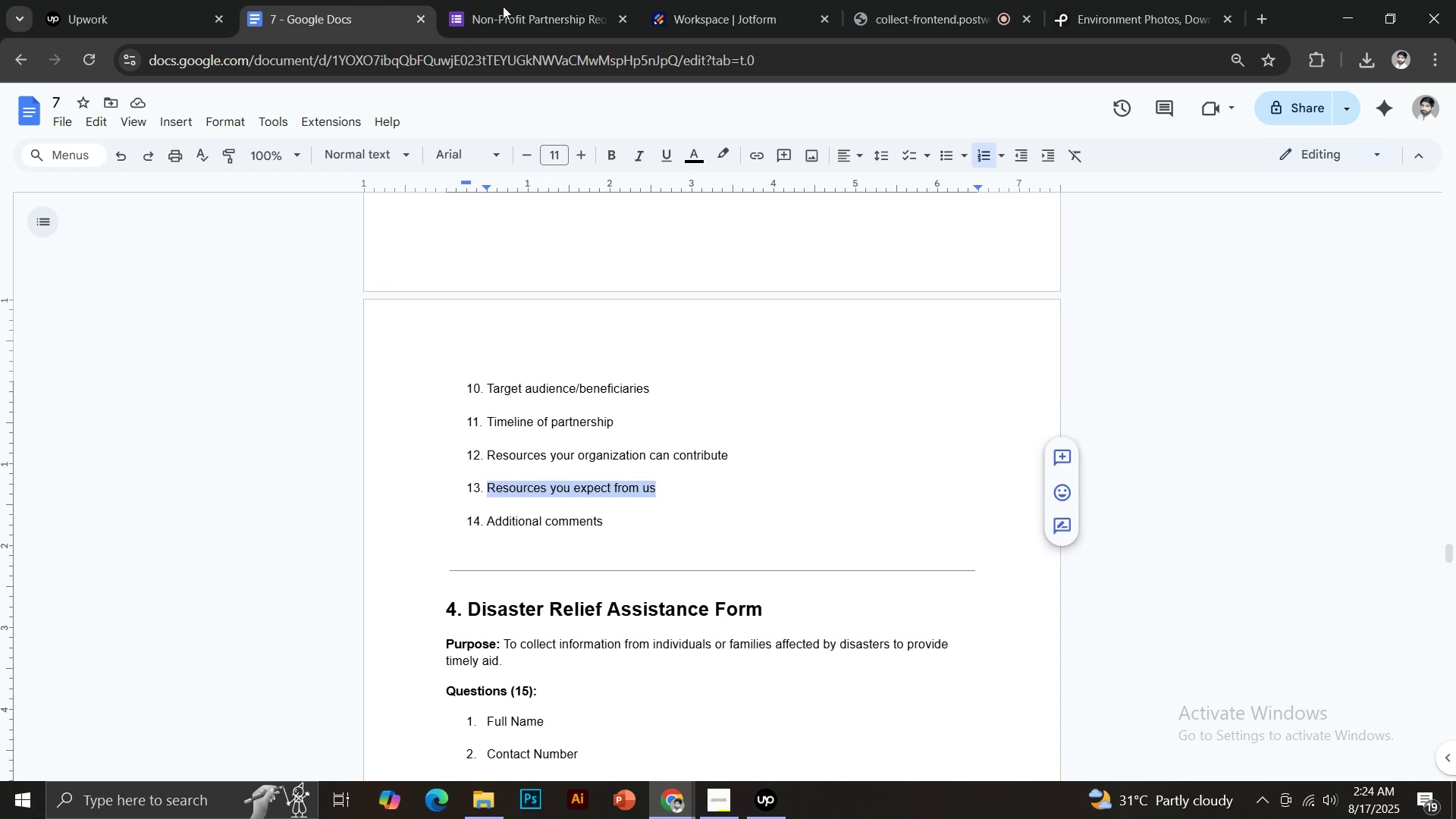 
hold_key(key=ControlLeft, duration=0.59)
 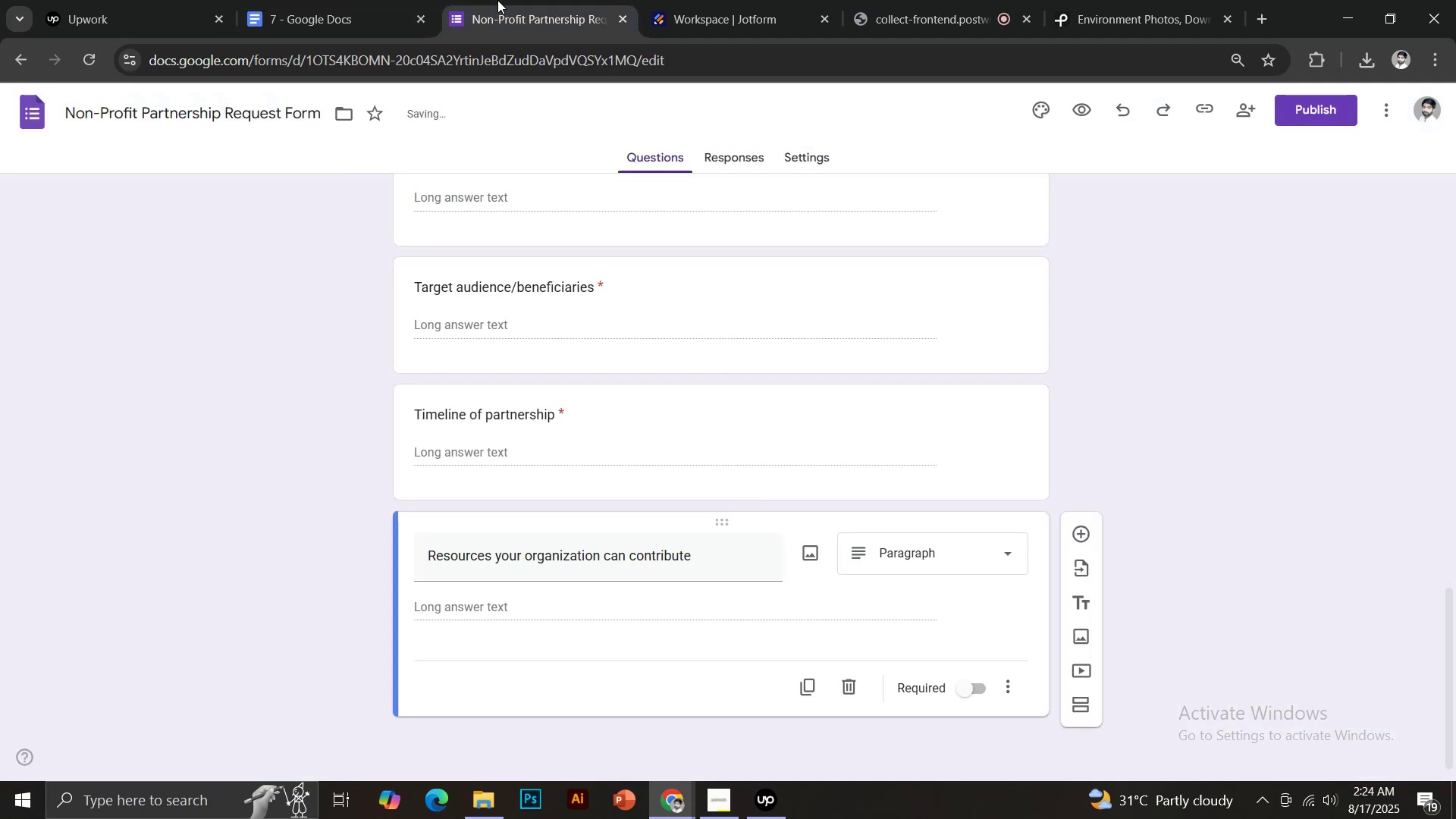 
hold_key(key=C, duration=11.44)
 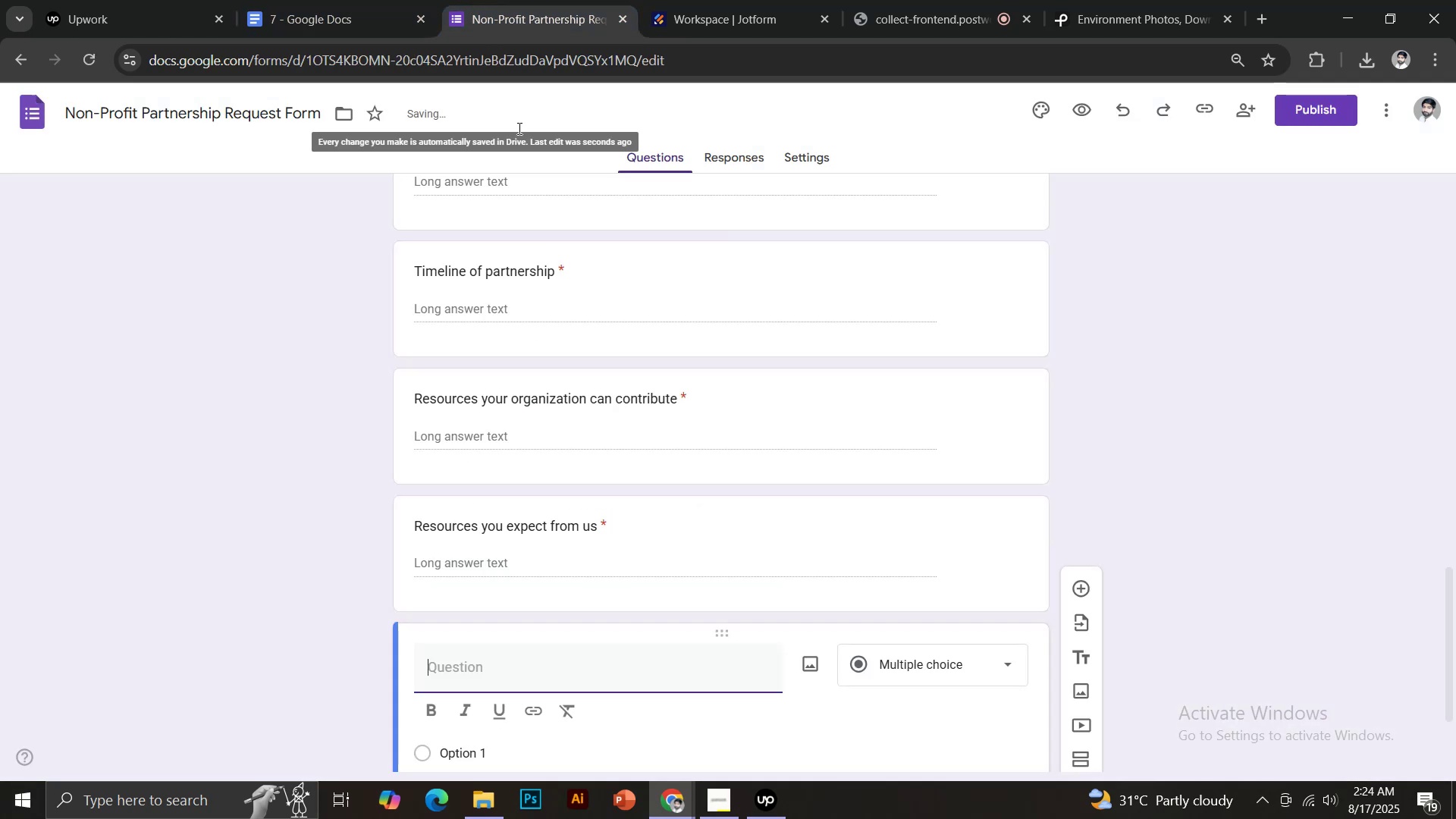 
left_click([493, 0])
 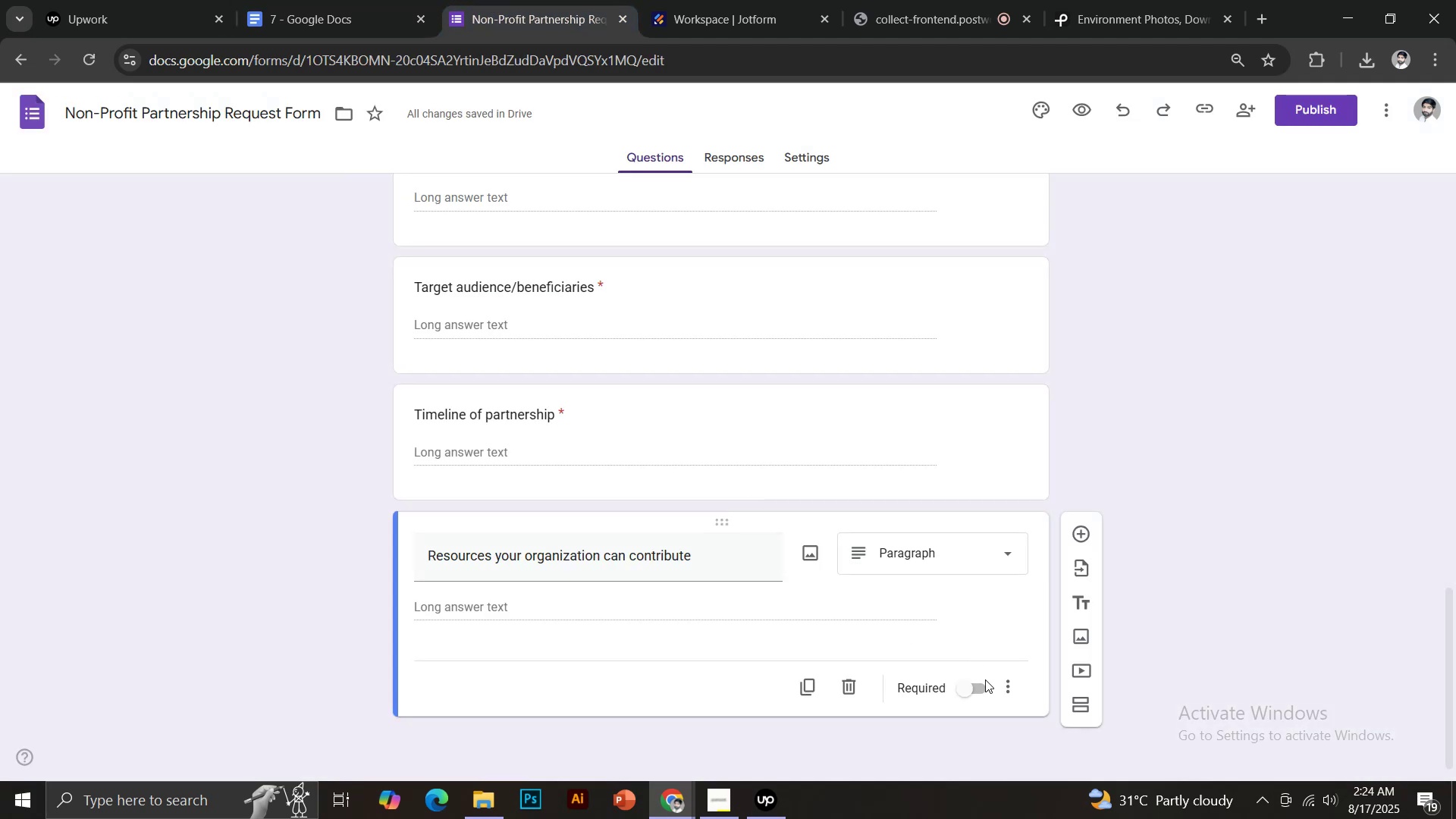 
left_click([971, 685])
 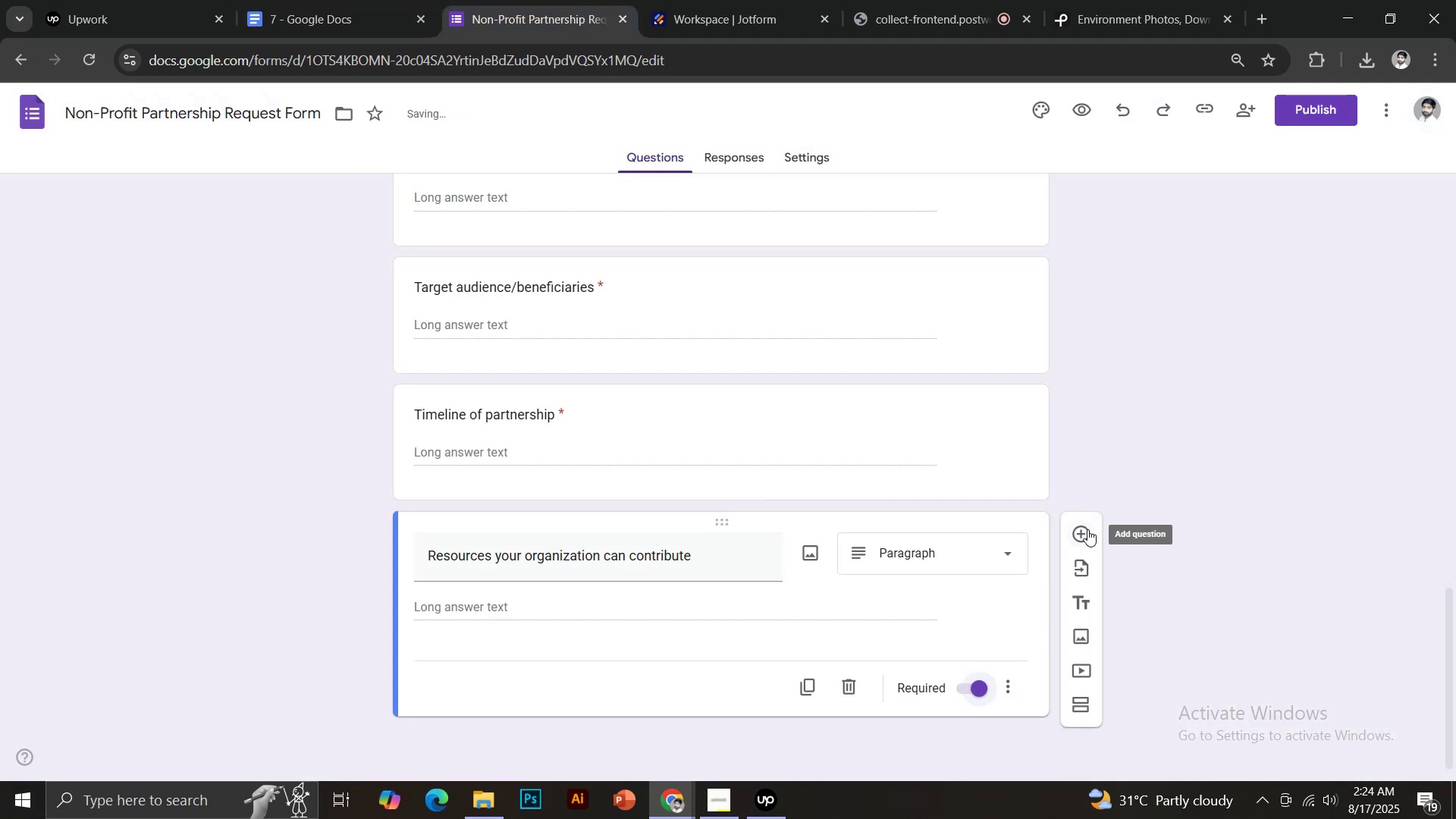 
left_click([1084, 532])
 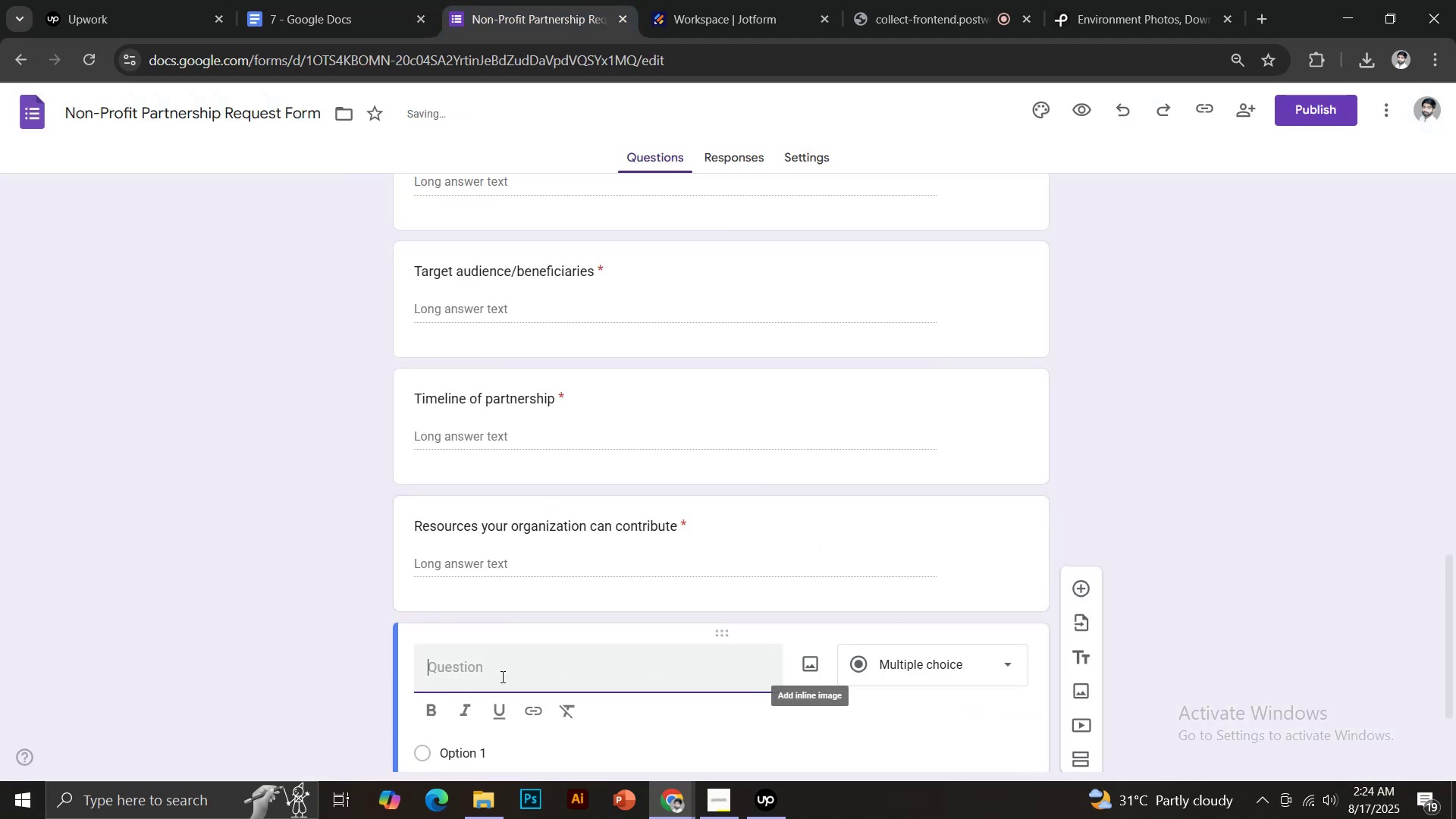 
key(Control+V)
 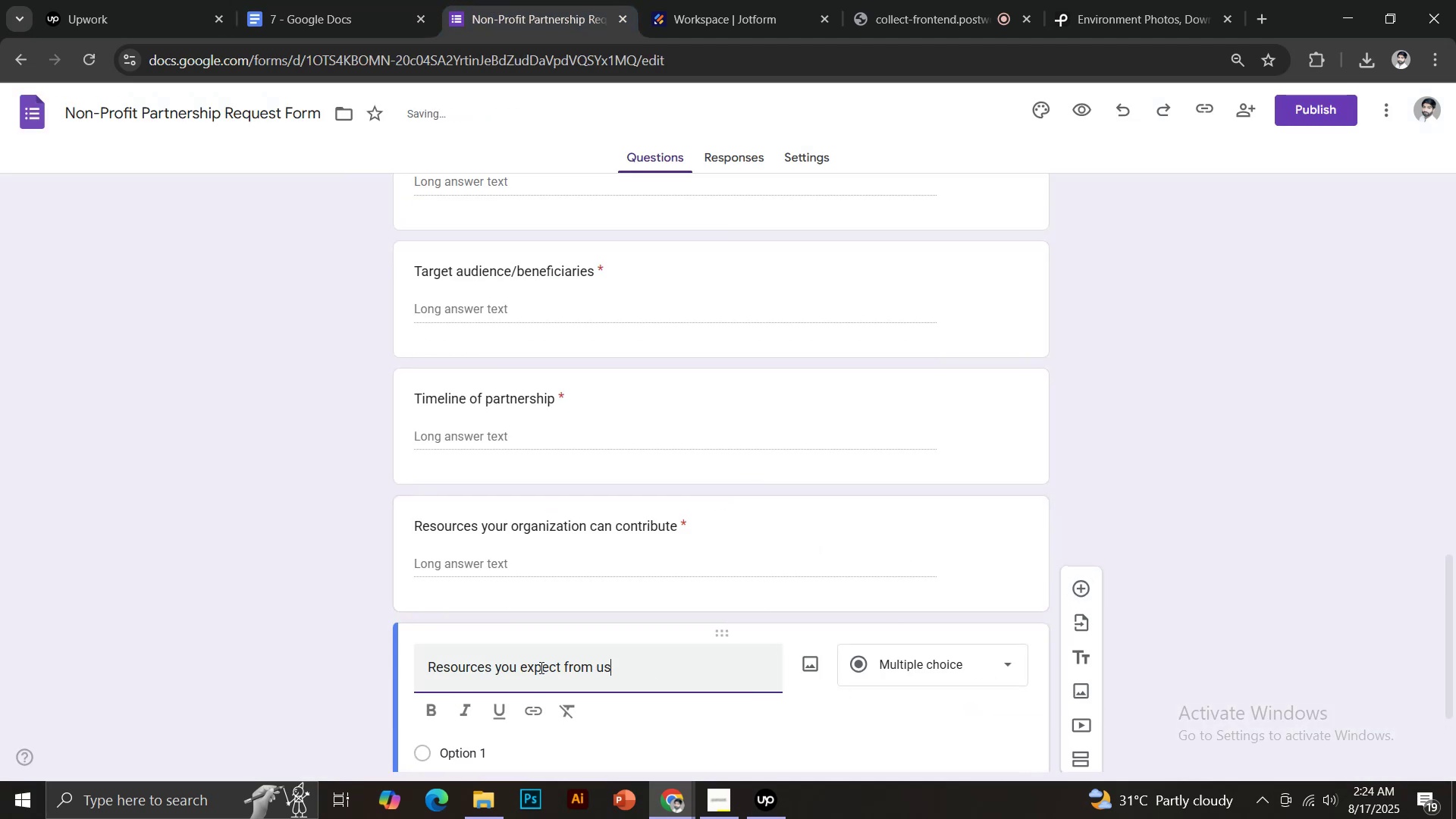 
scroll: coordinate [574, 642], scroll_direction: down, amount: 2.0
 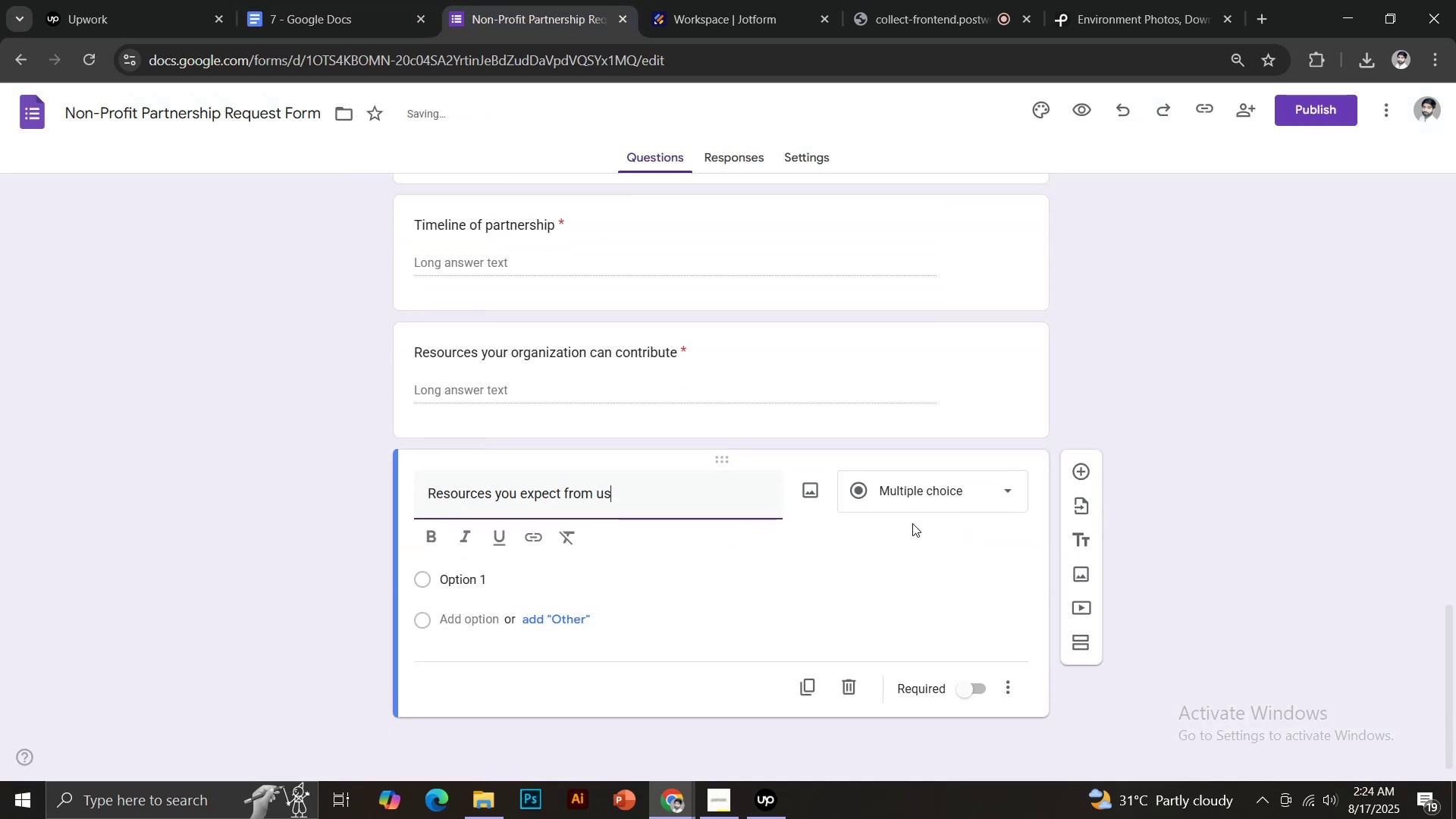 
left_click([921, 497])
 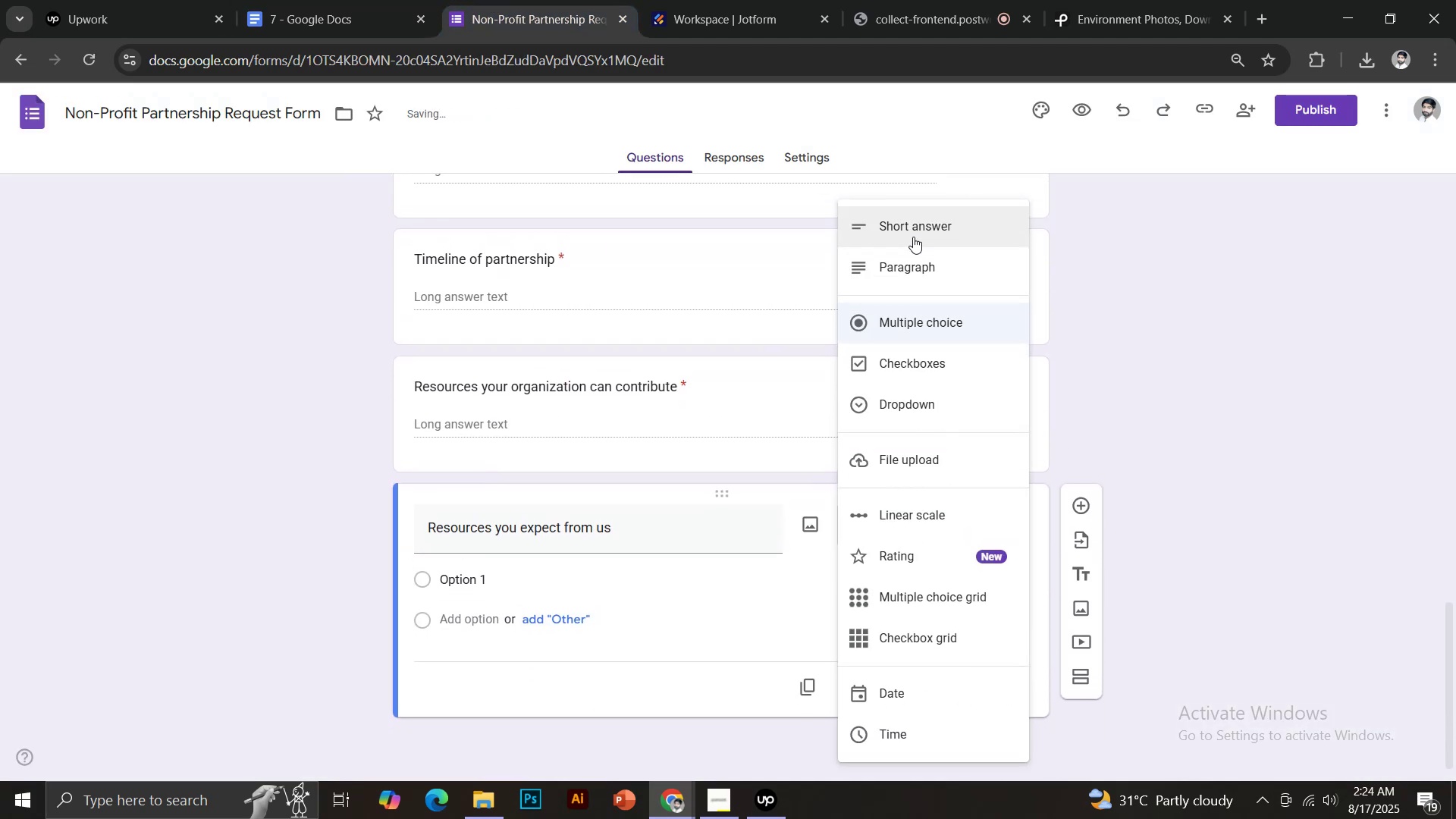 
left_click([907, 265])
 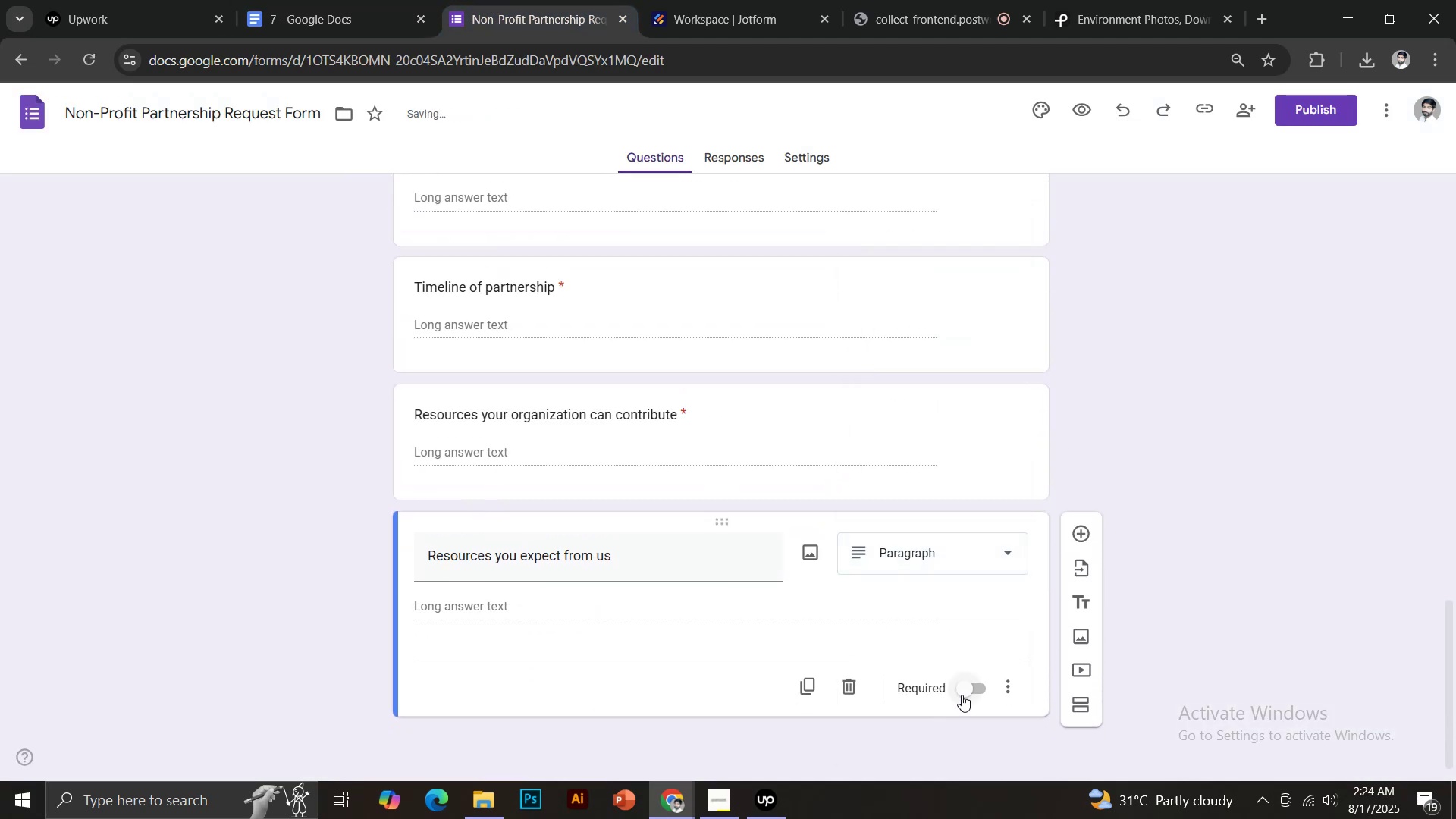 
left_click([965, 690])
 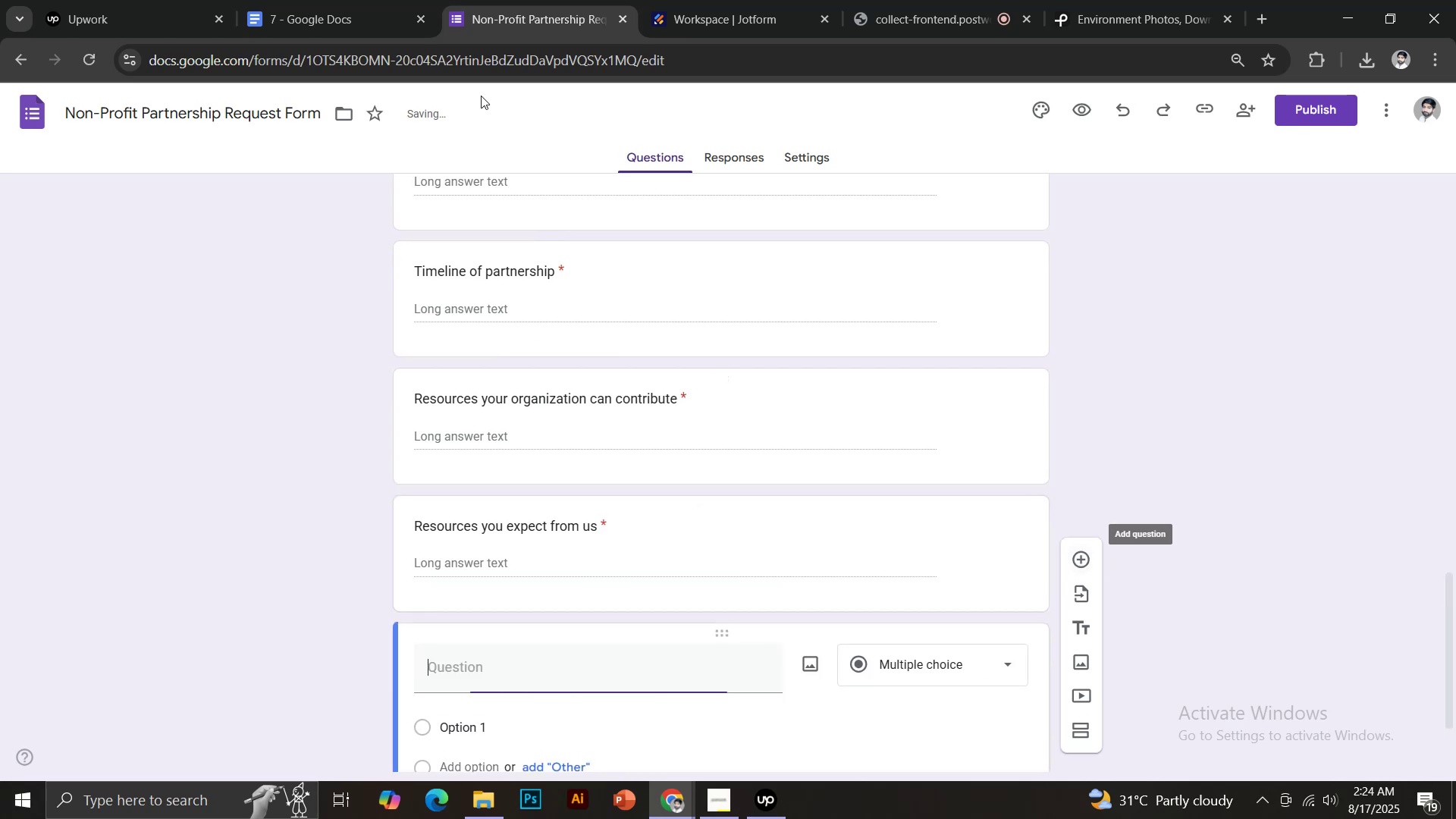 
left_click([312, 0])
 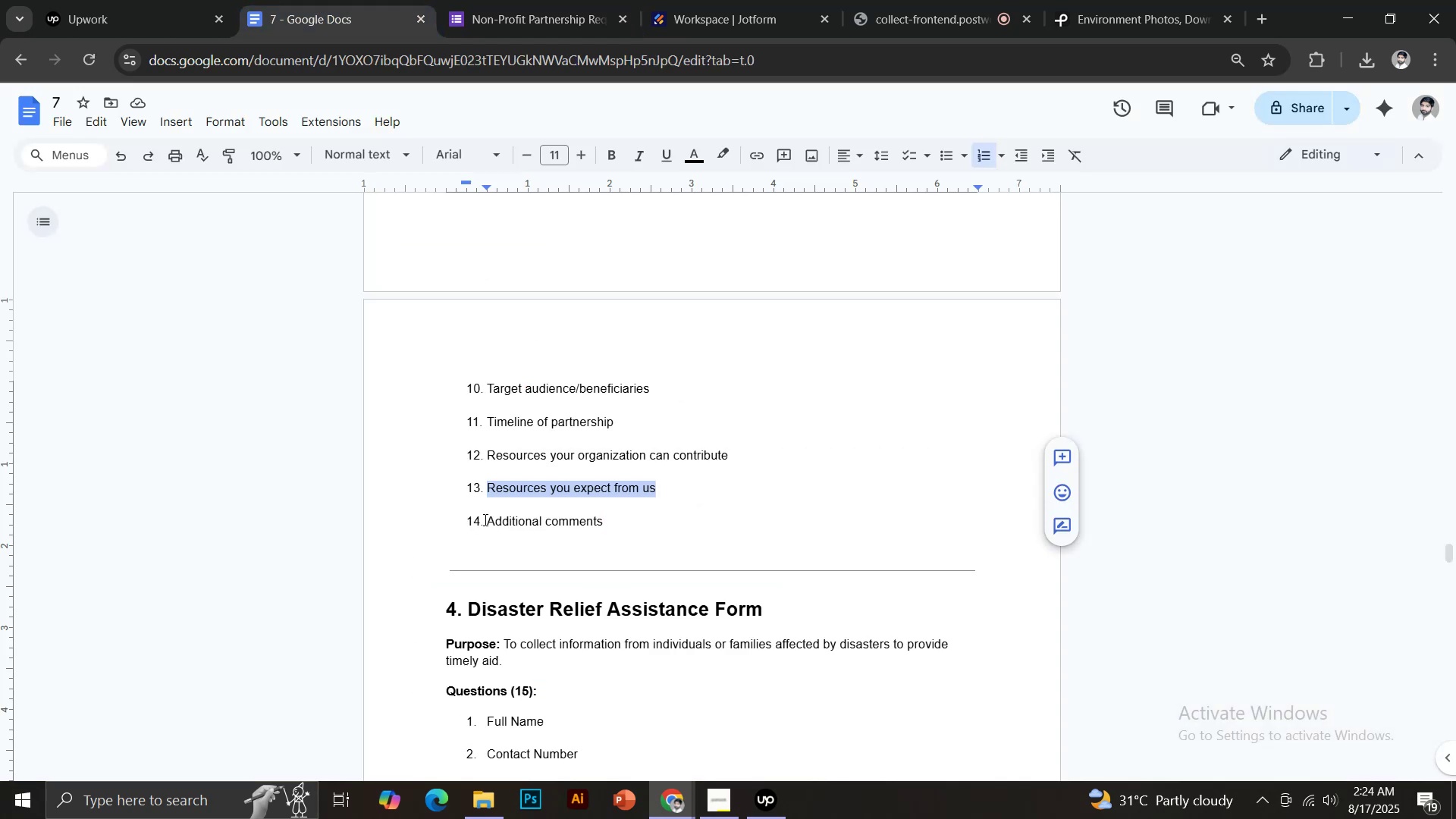 
left_click_drag(start_coordinate=[488, 520], to_coordinate=[613, 520])
 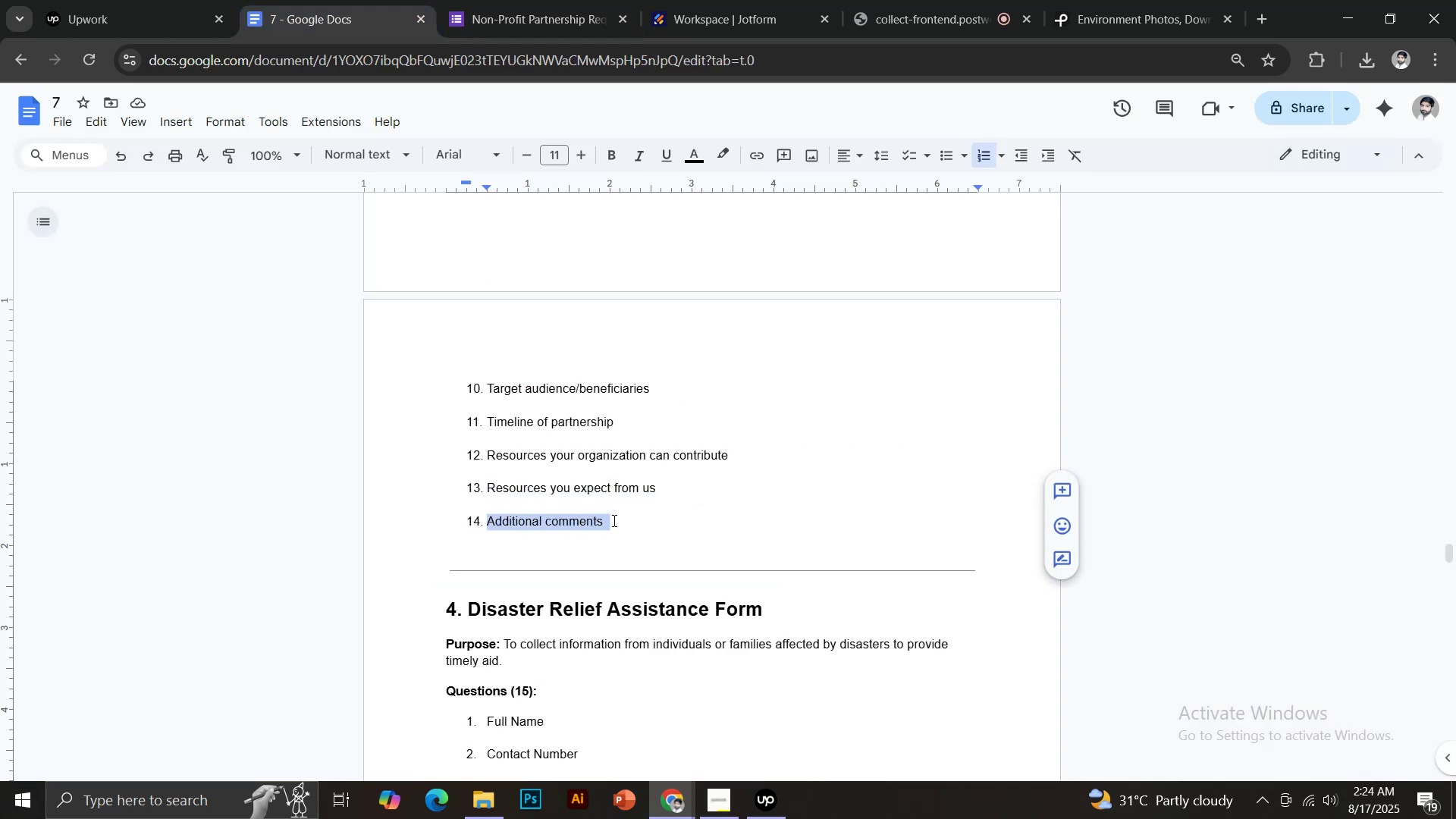 
hold_key(key=ControlLeft, duration=0.35)
 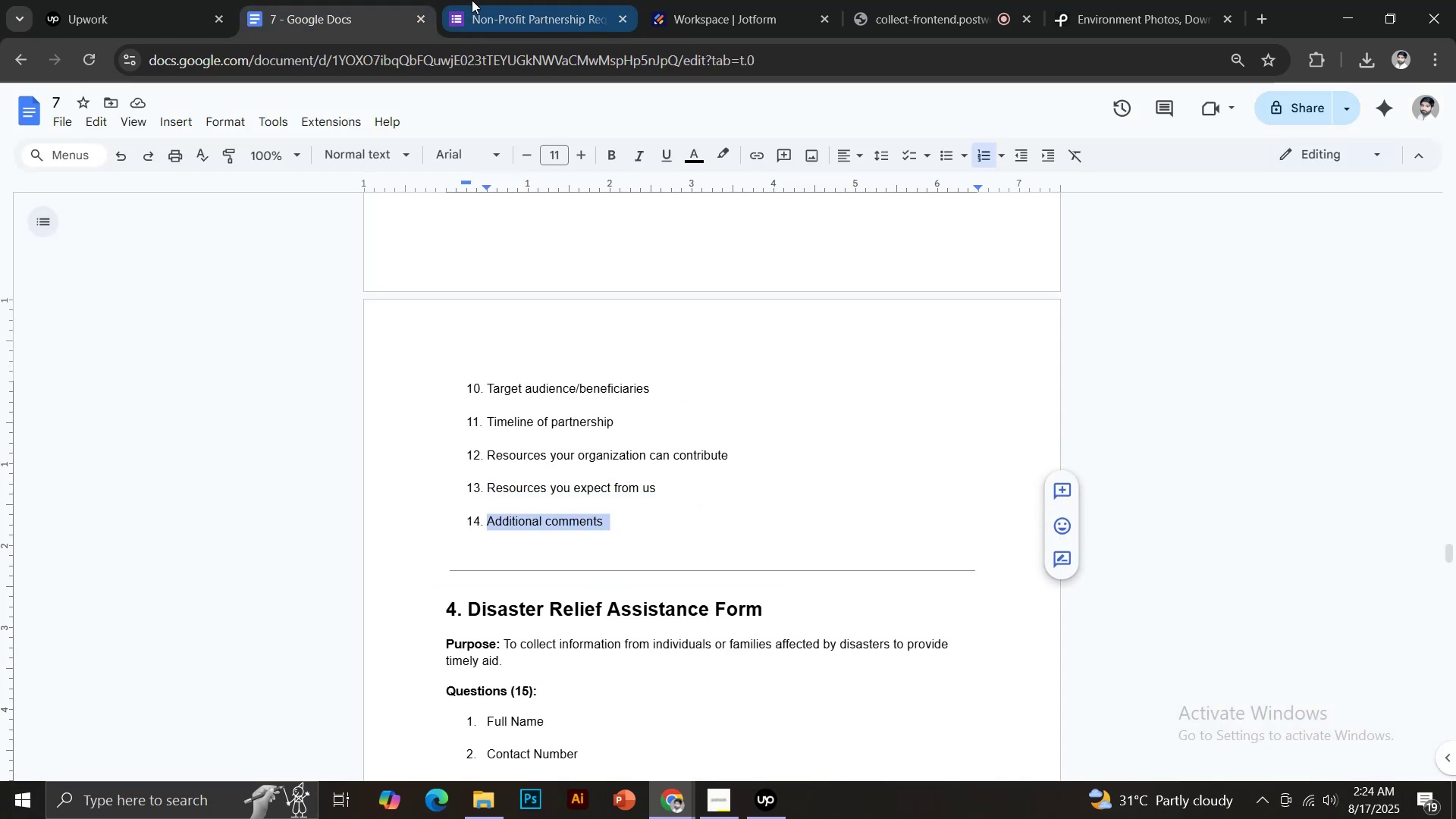 
left_click([472, 0])
 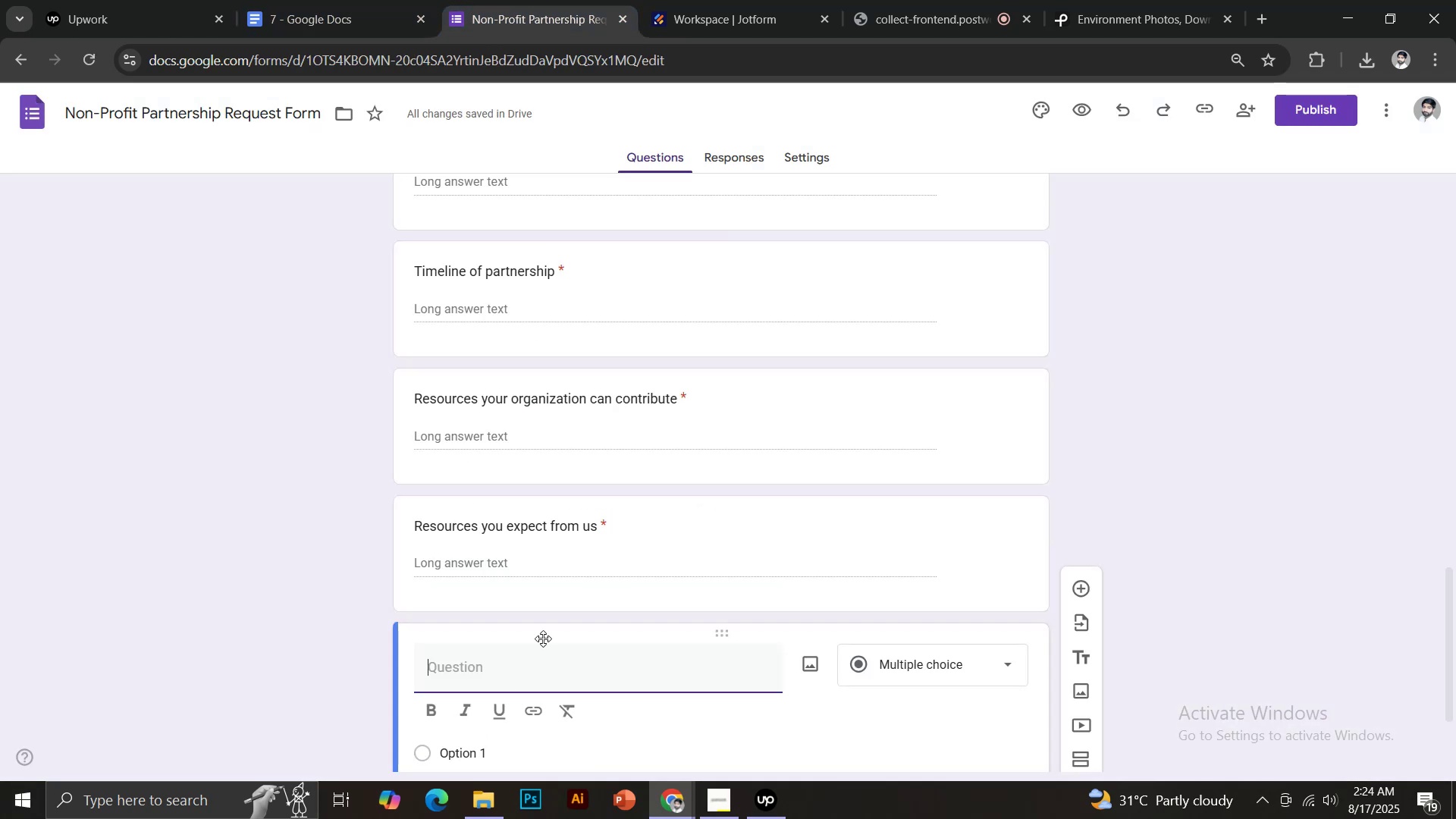 
key(Control+V)
 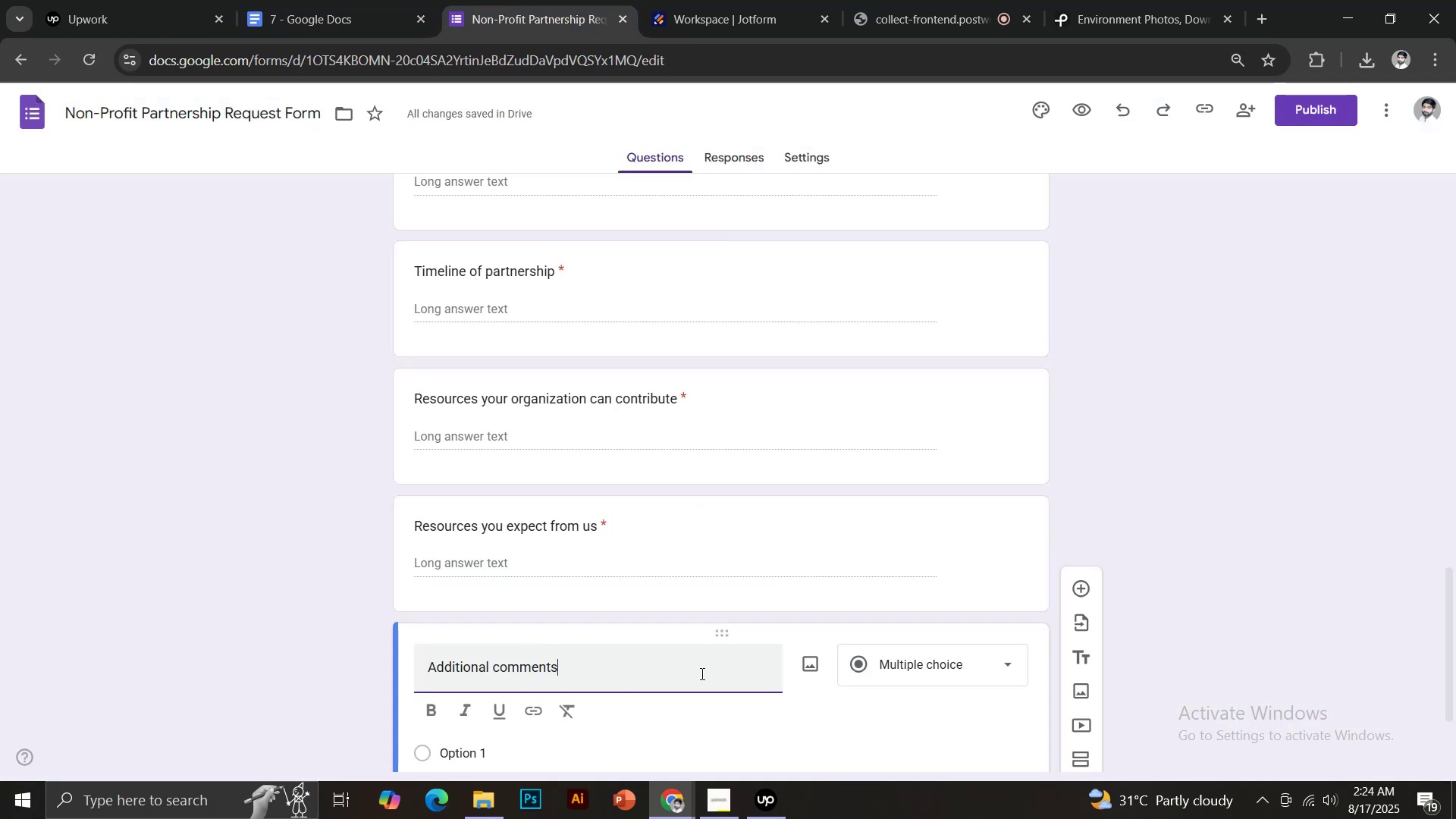 
scroll: coordinate [713, 673], scroll_direction: down, amount: 3.0
 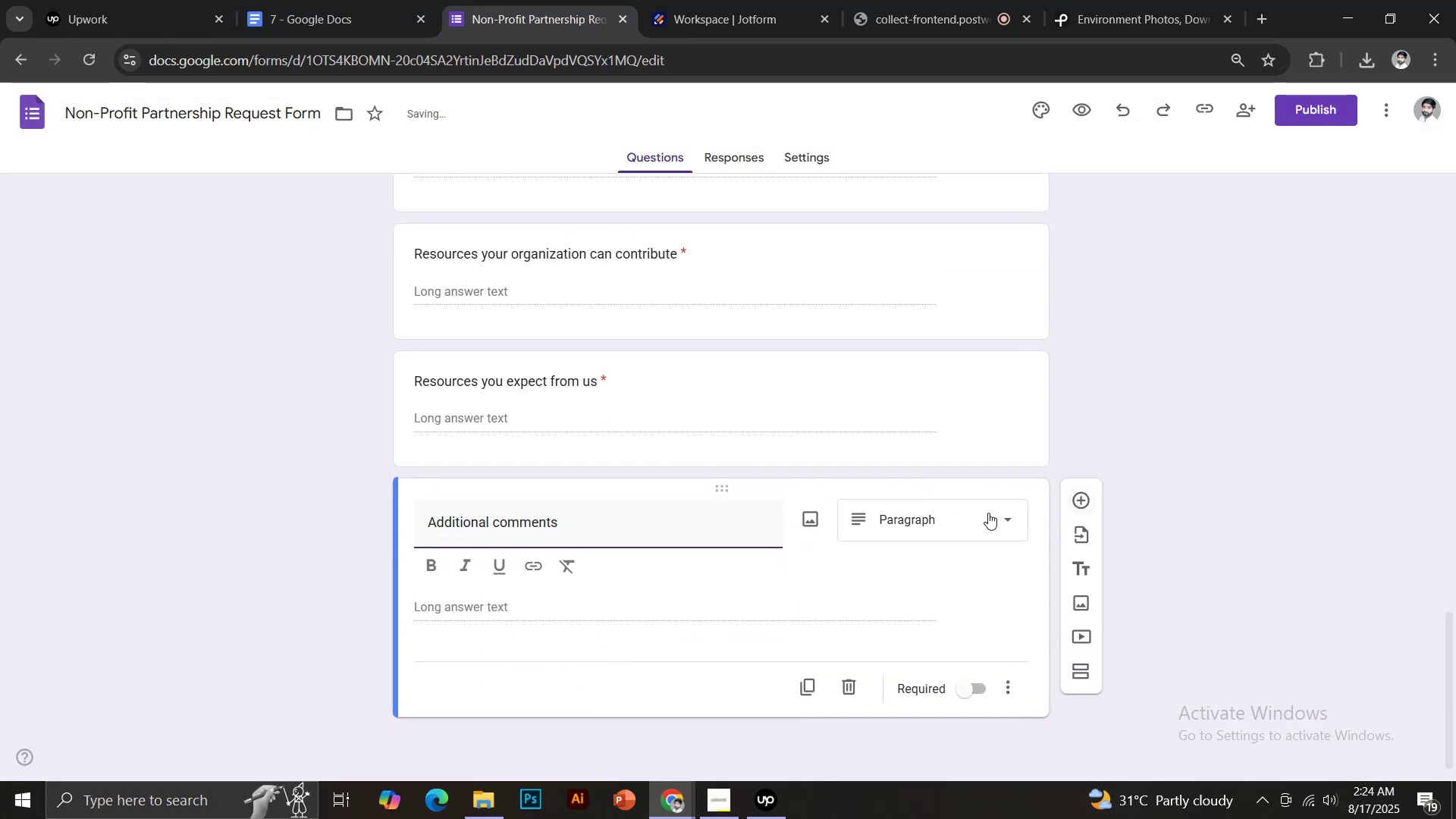 
scroll: coordinate [776, 344], scroll_direction: up, amount: 34.0
 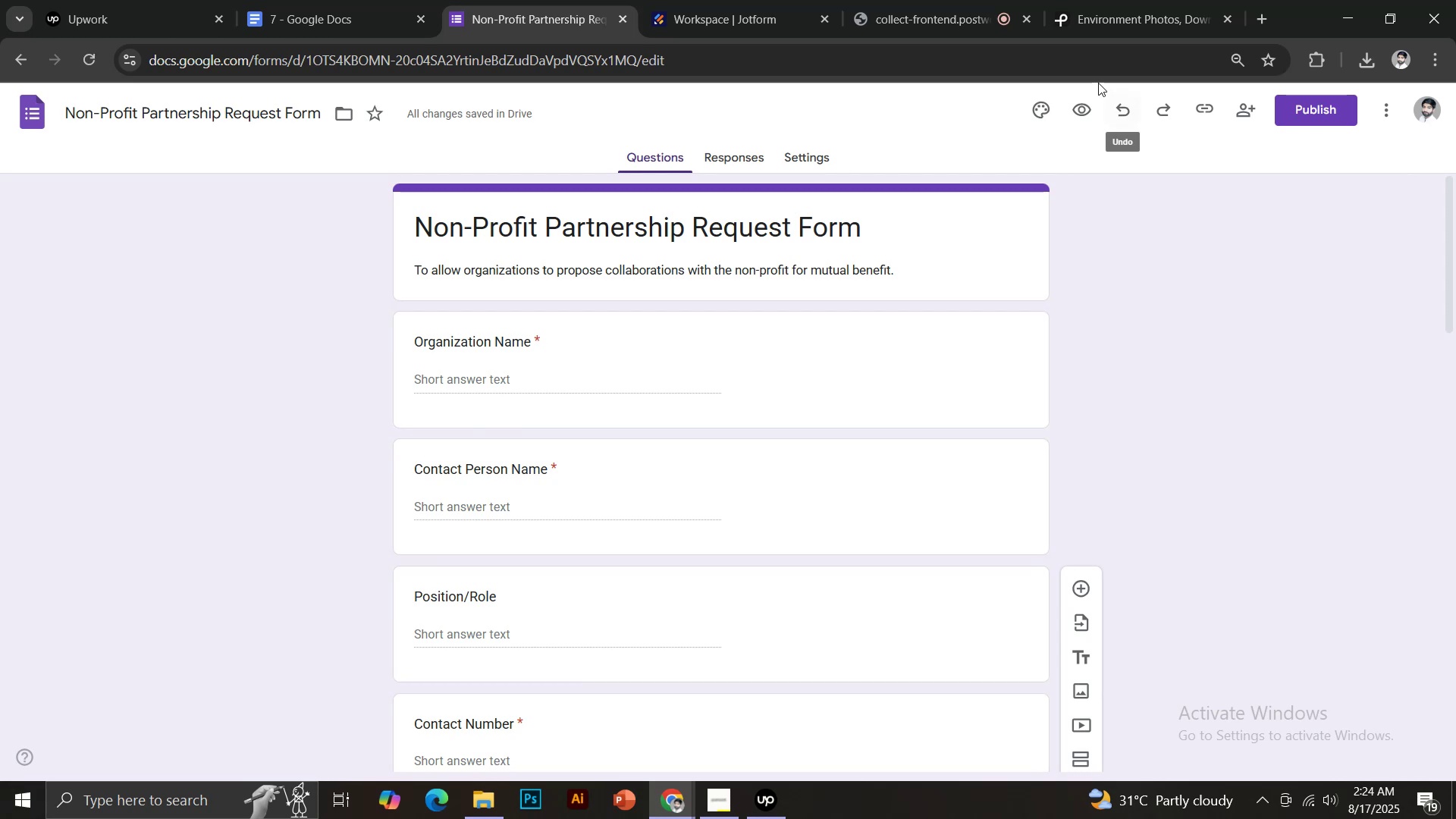 
left_click([1036, 108])
 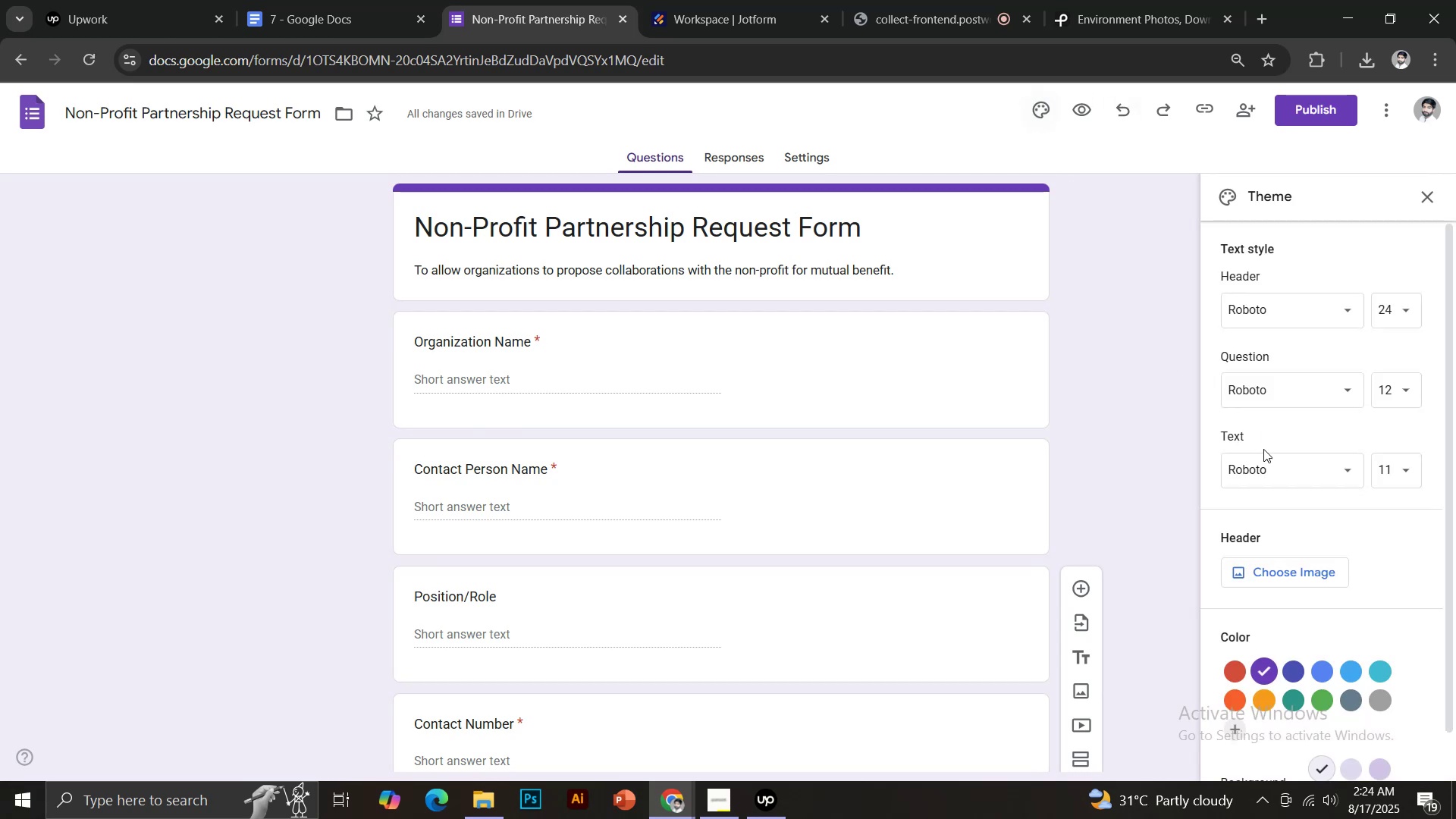 
scroll: coordinate [1289, 521], scroll_direction: down, amount: 5.0
 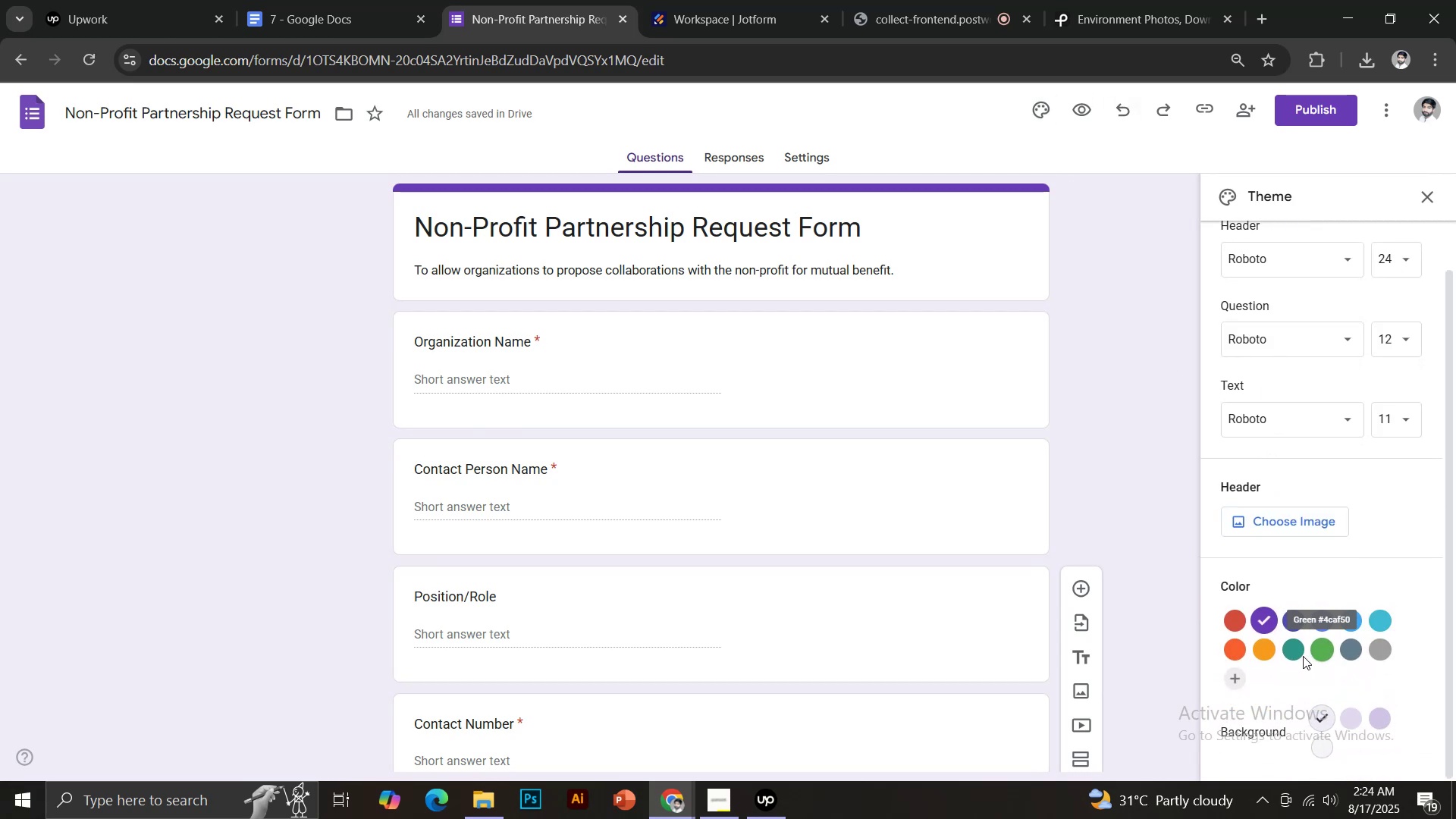 
left_click([1348, 624])
 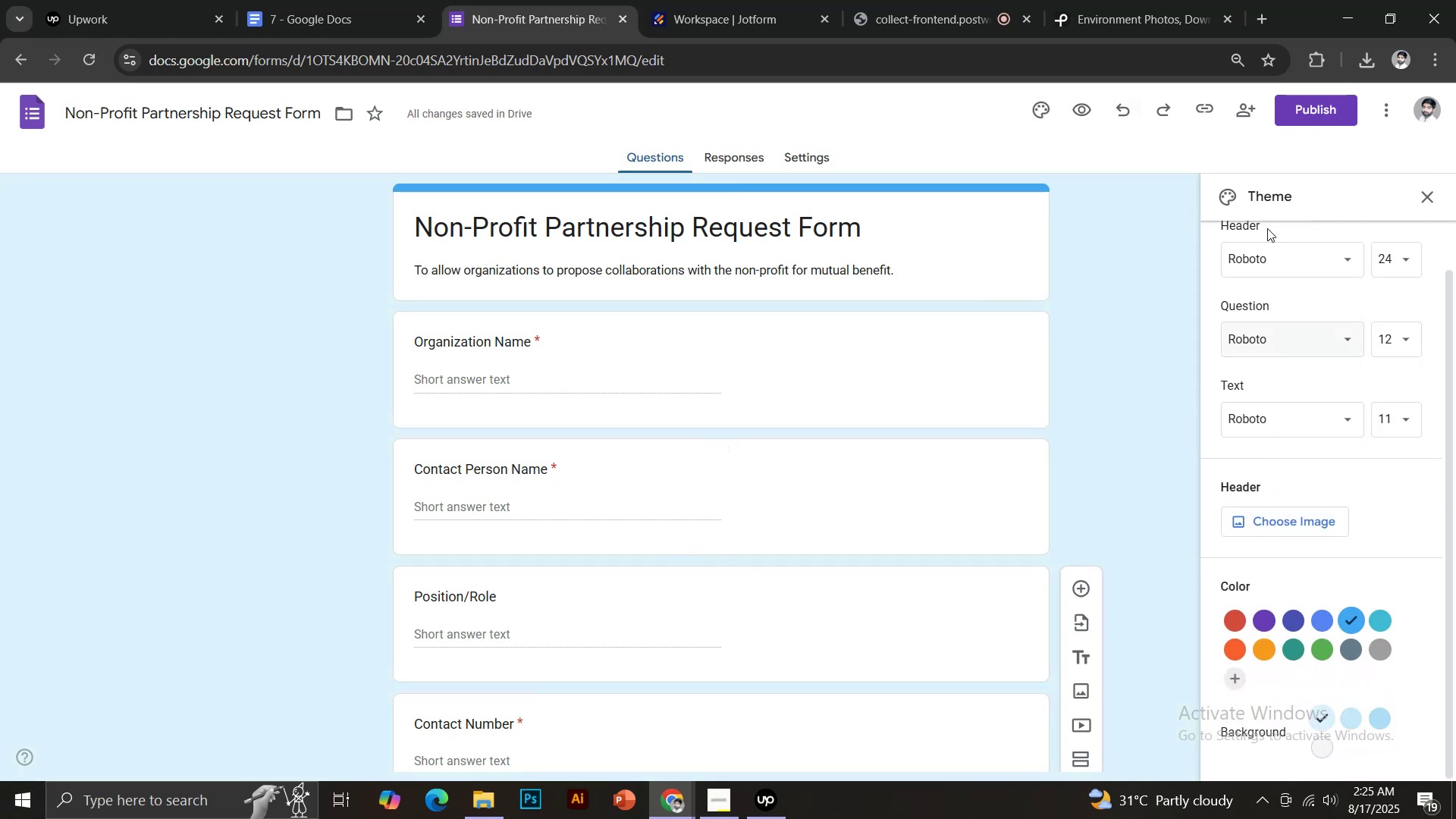 
left_click([1293, 107])
 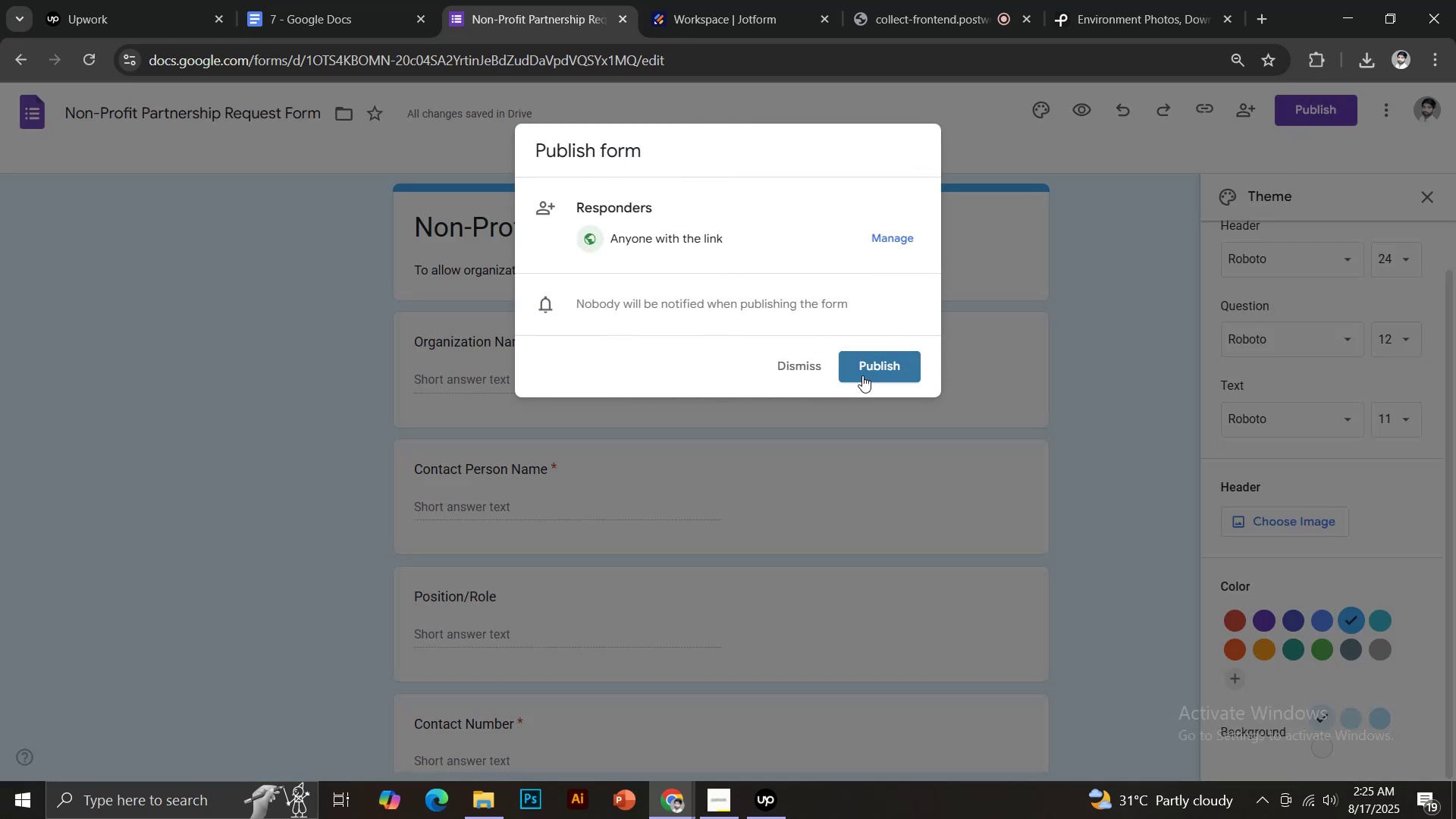 
left_click([862, 373])
 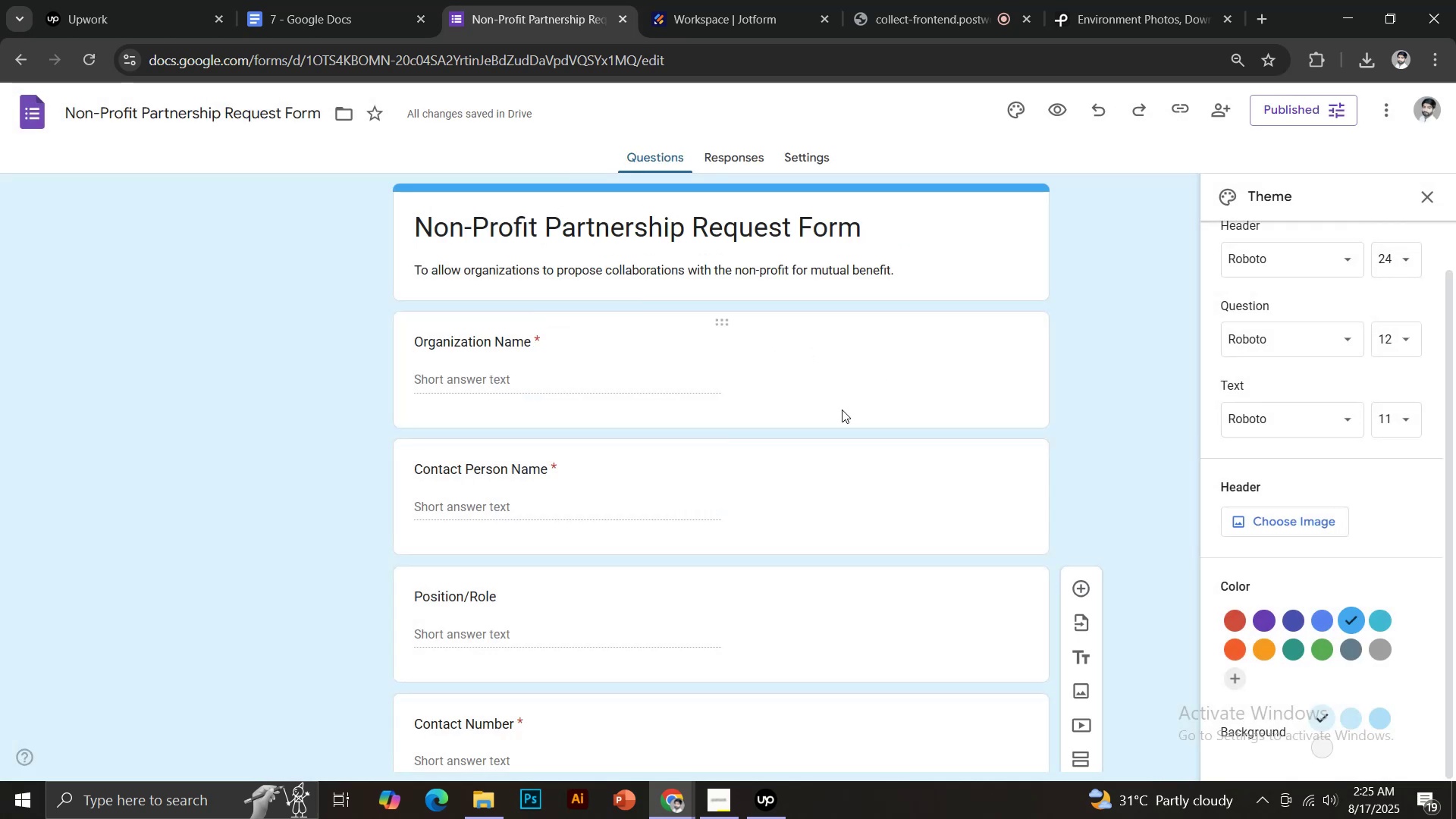 
scroll: coordinate [836, 404], scroll_direction: down, amount: 3.0
 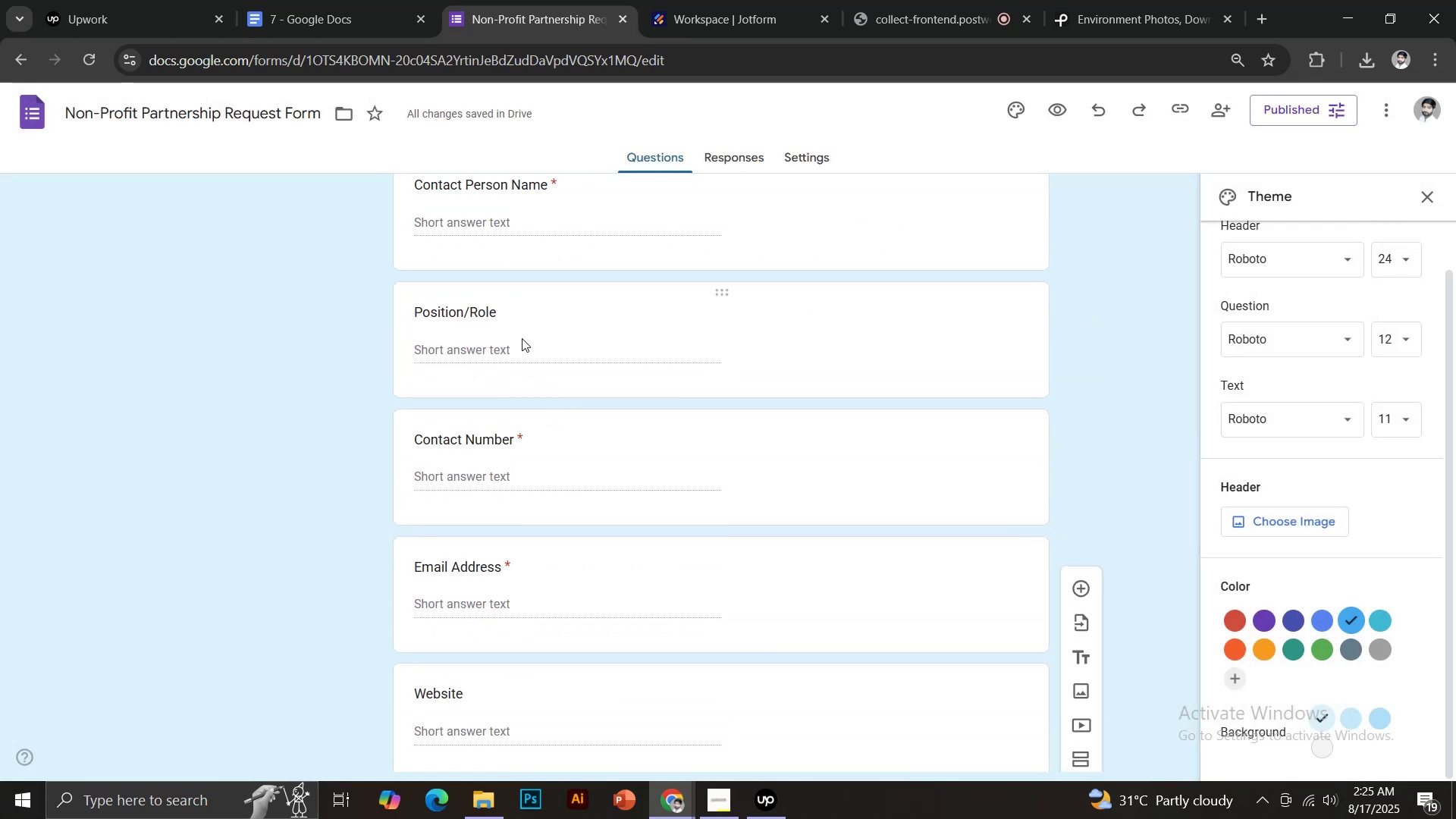 
left_click([505, 317])
 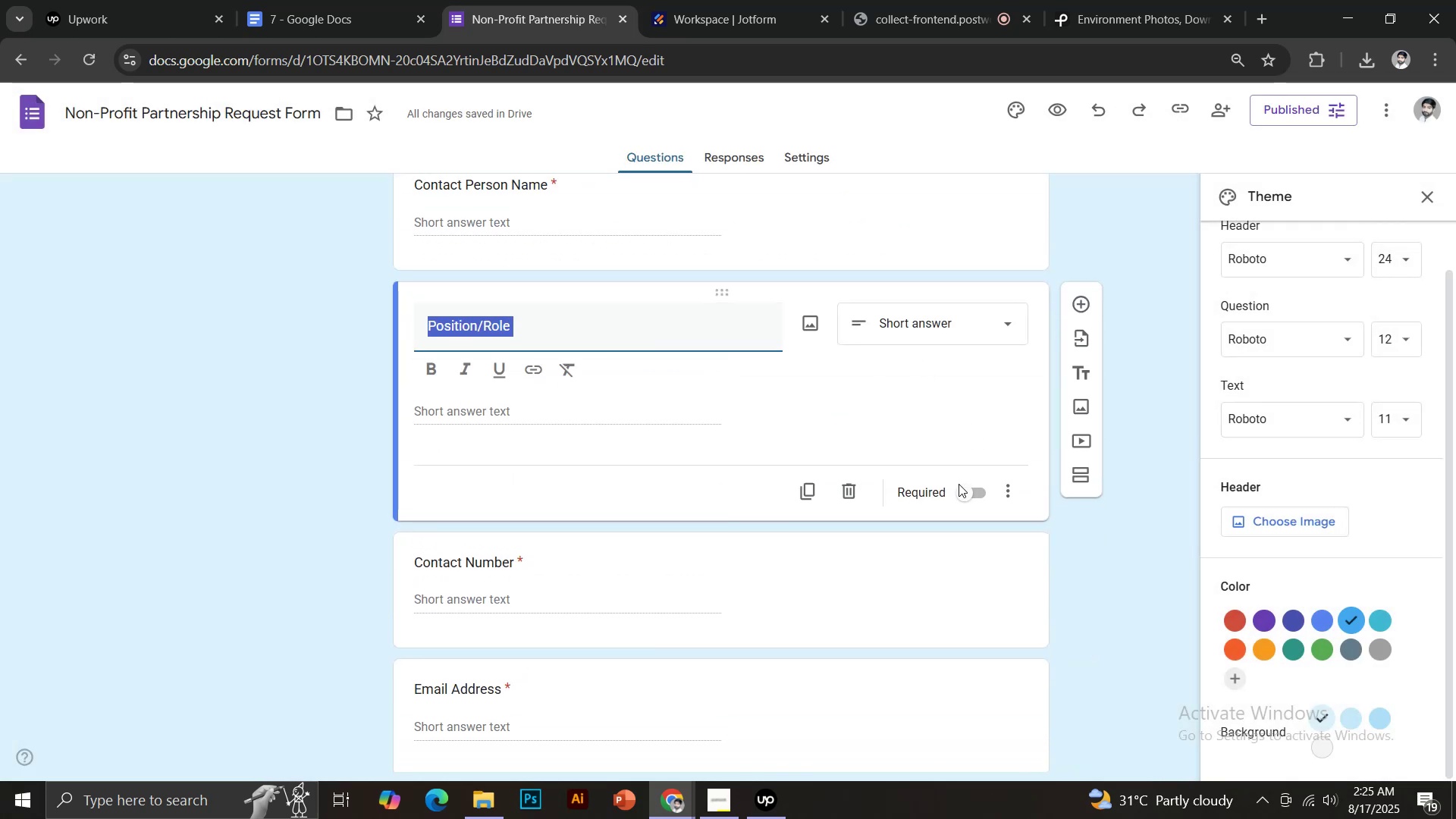 
left_click([962, 491])
 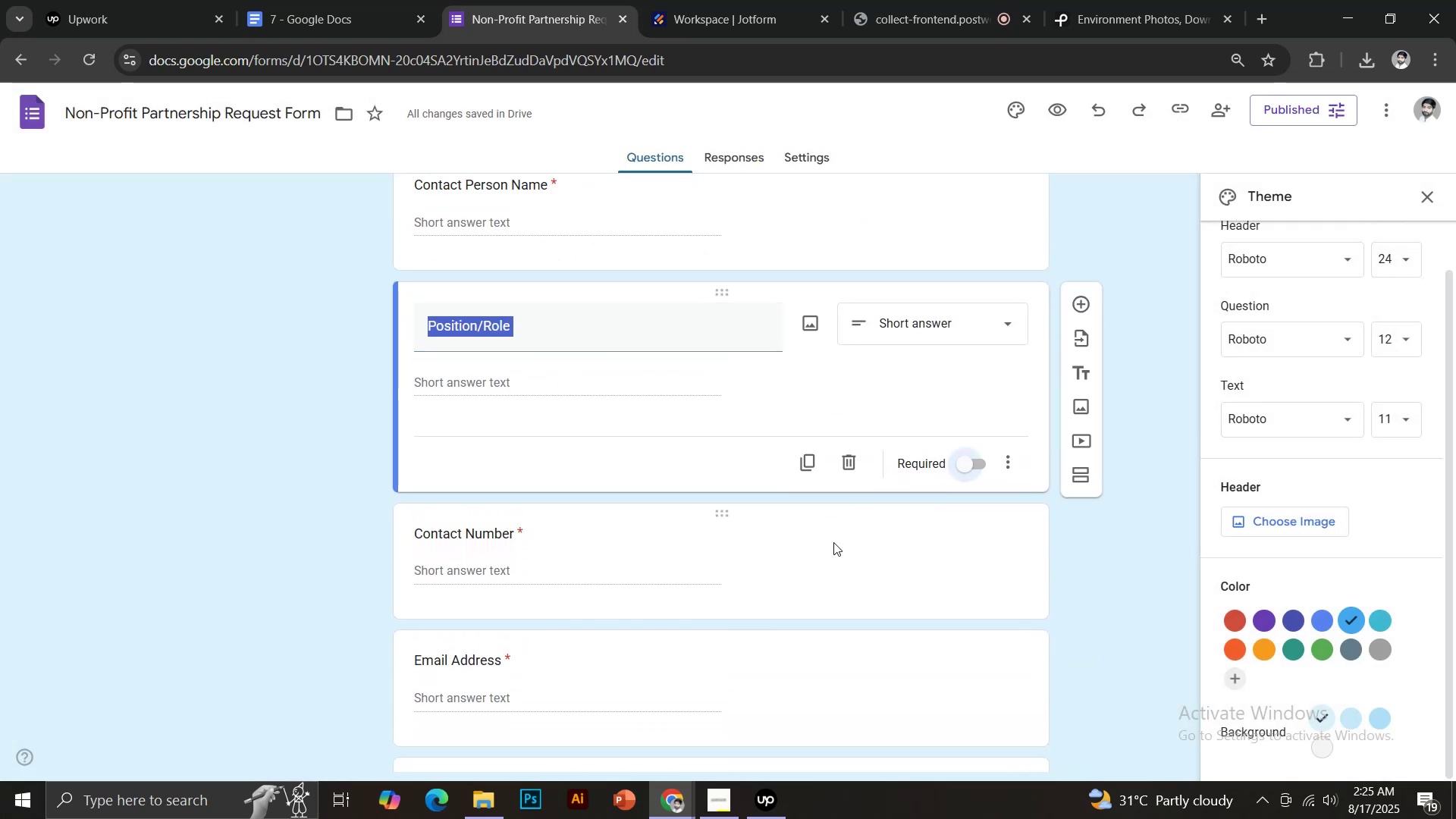 
scroll: coordinate [656, 484], scroll_direction: down, amount: 14.0
 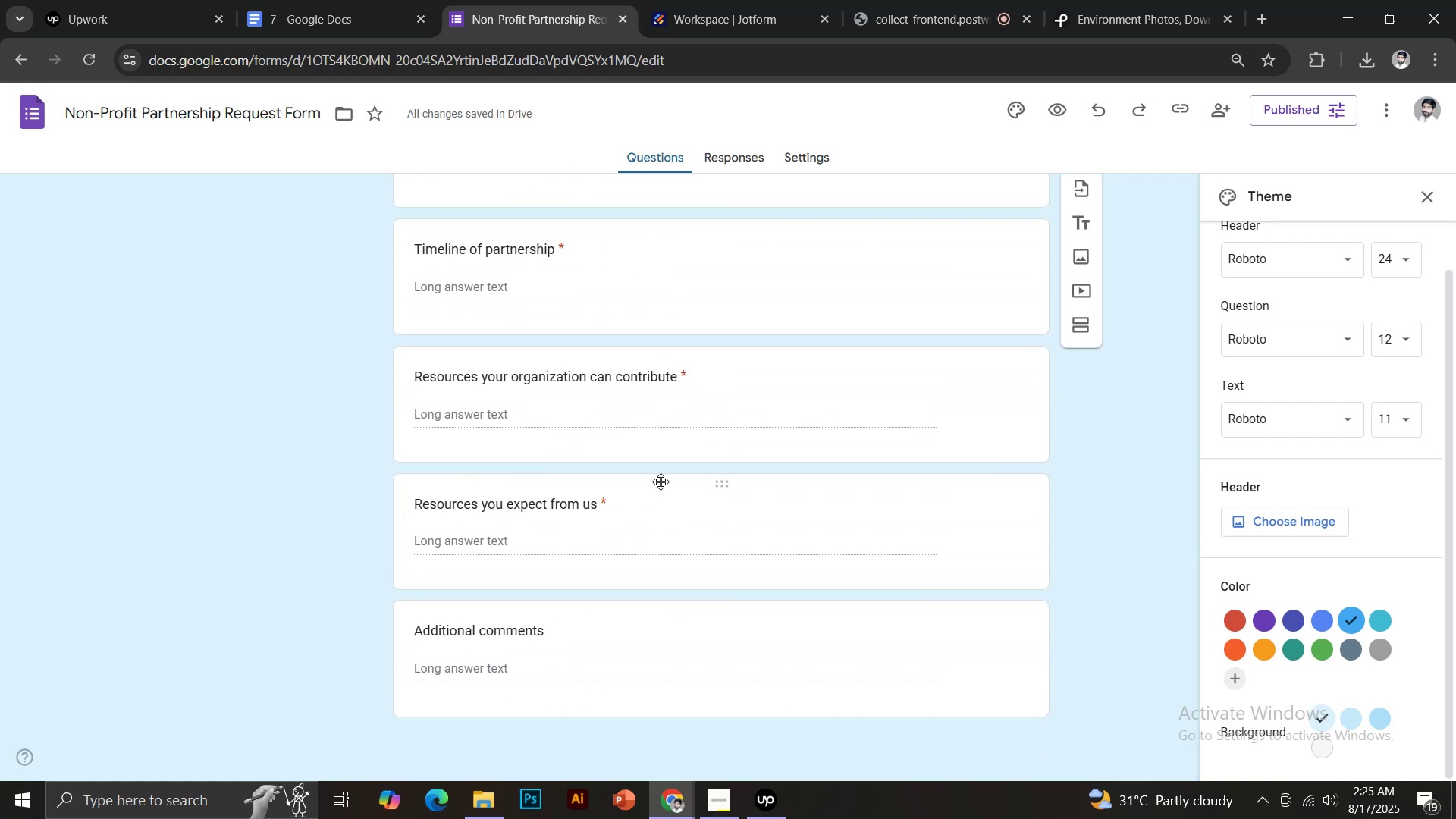 
scroll: coordinate [578, 212], scroll_direction: up, amount: 15.0
 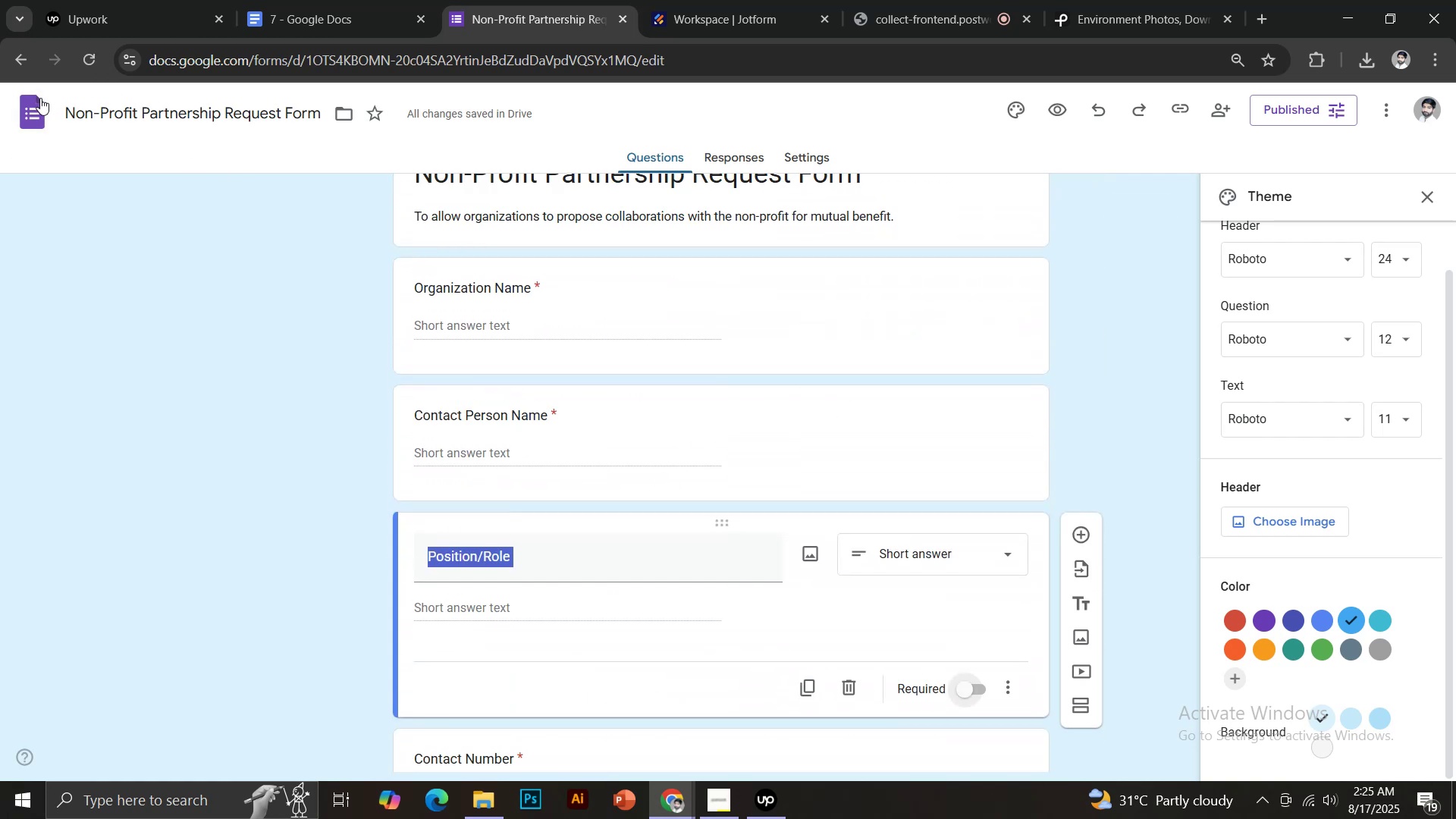 
left_click([37, 99])
 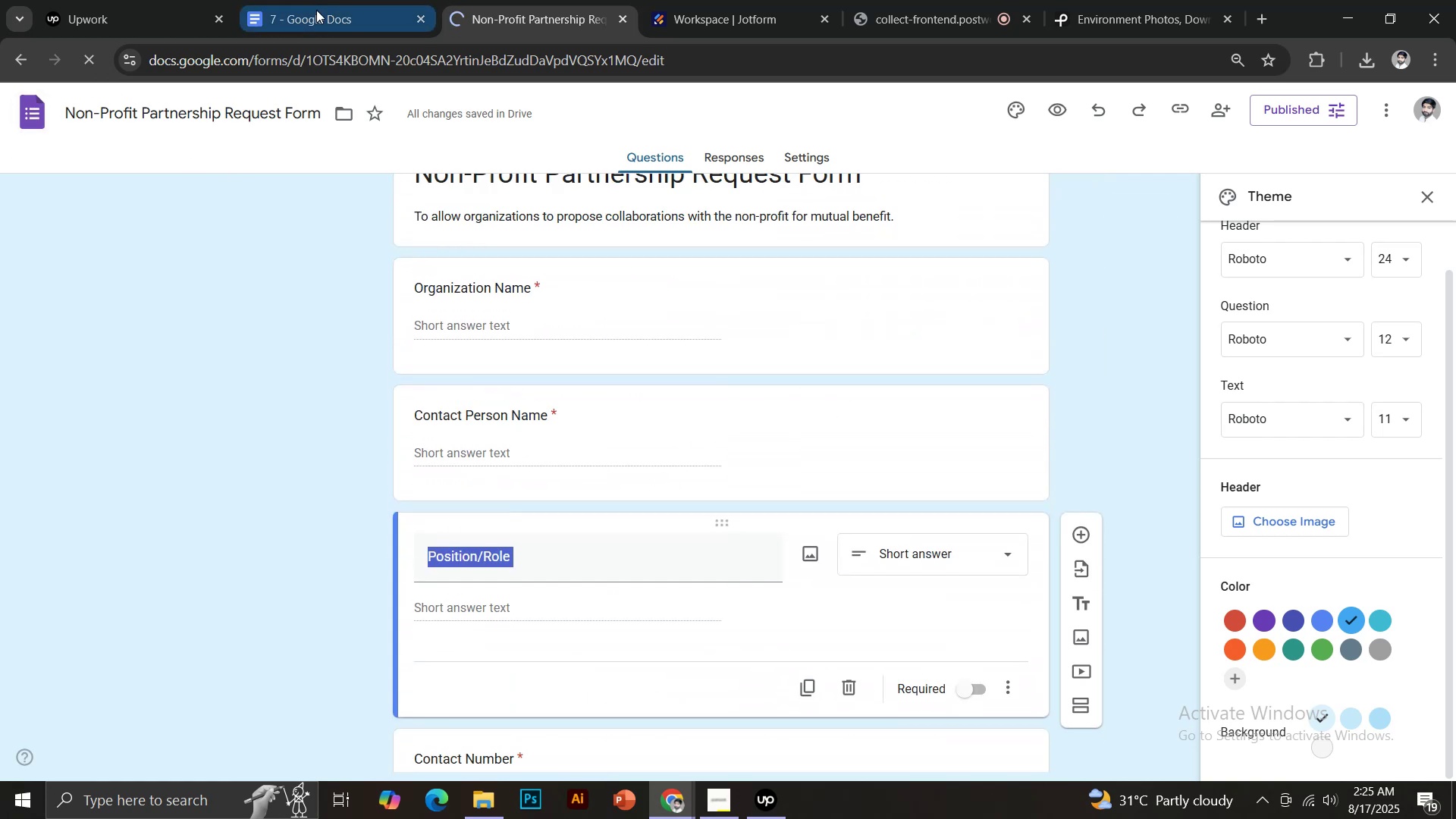 
left_click([316, 10])
 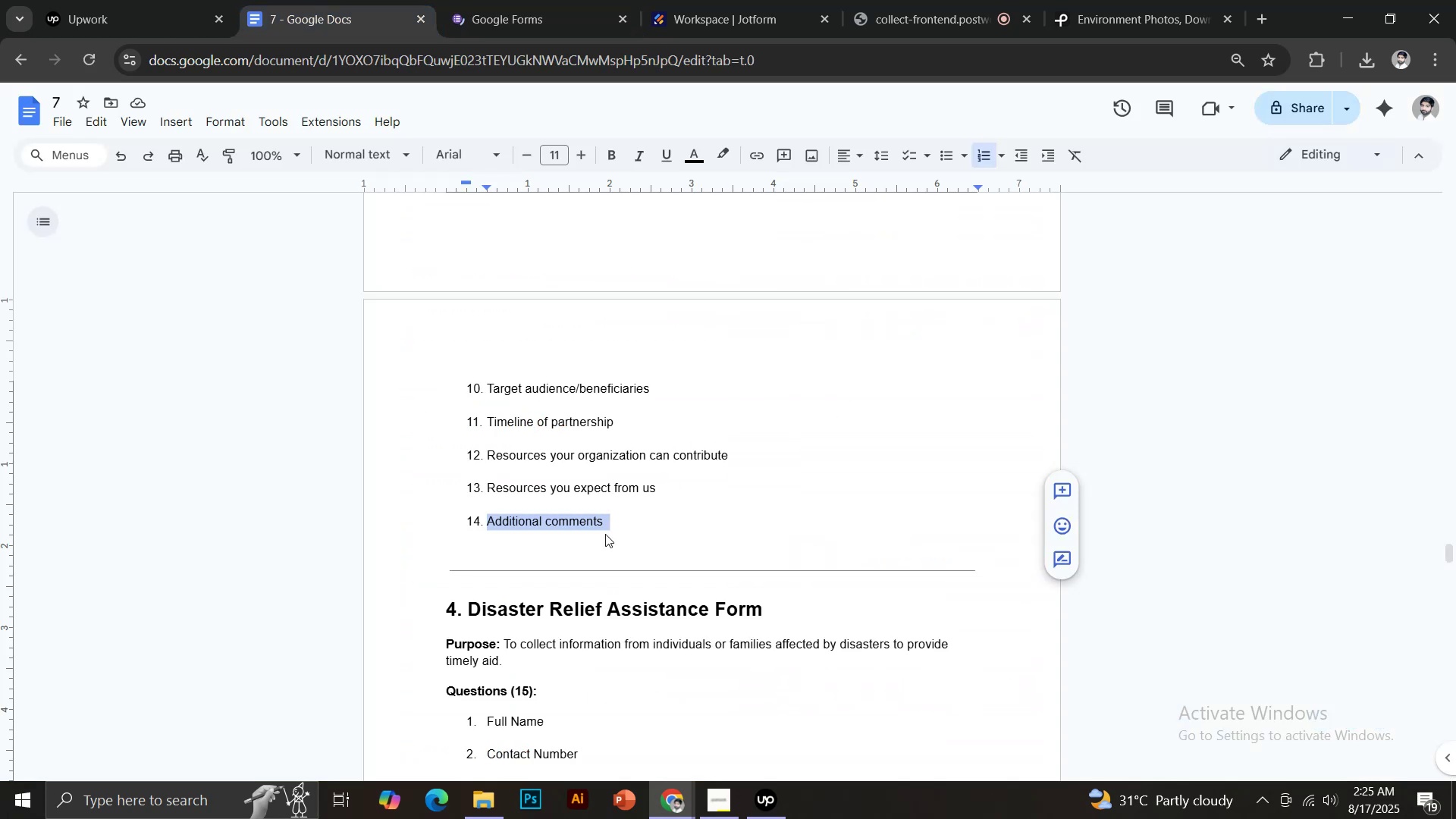 
scroll: coordinate [647, 545], scroll_direction: down, amount: 2.0
 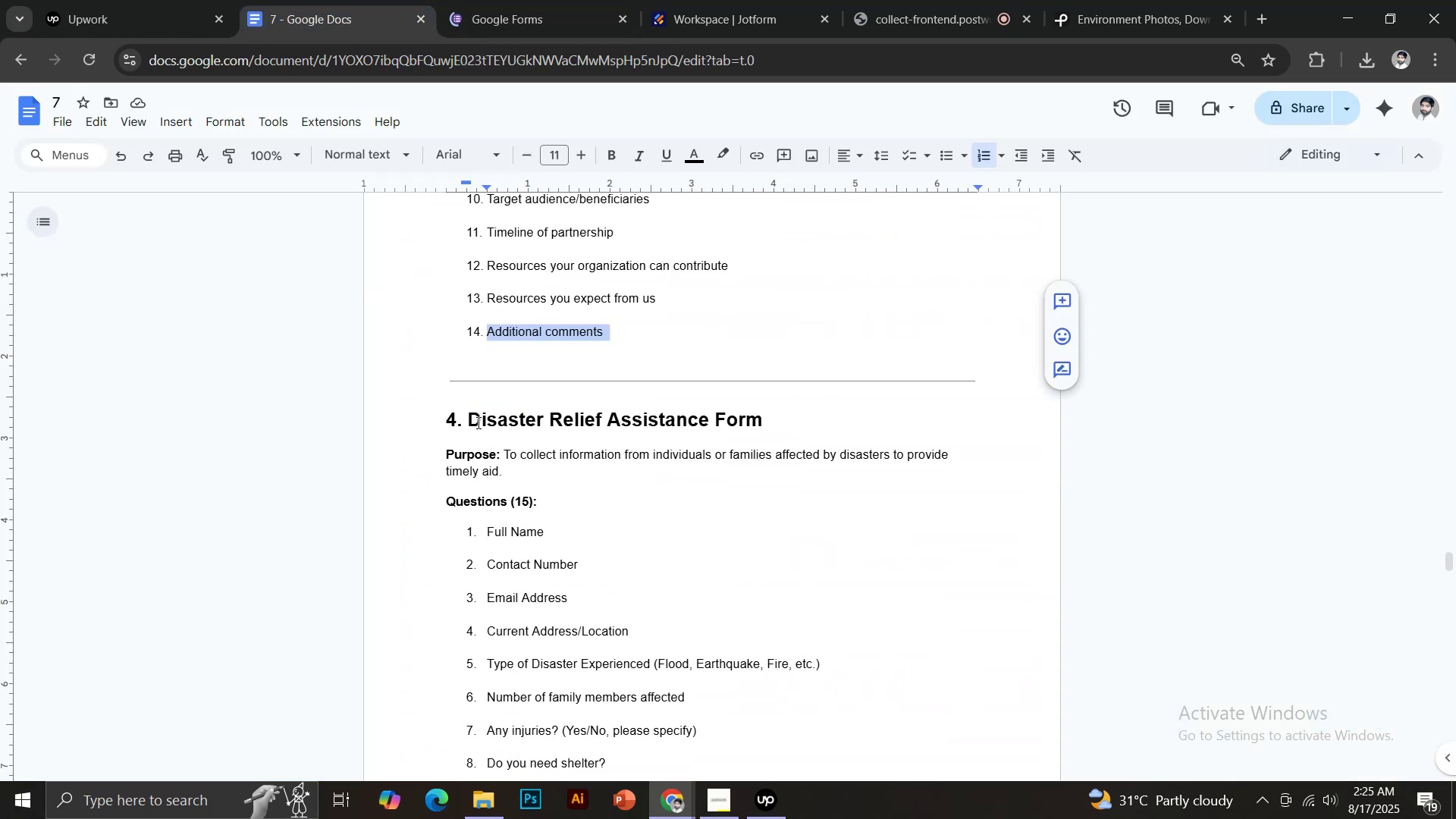 
left_click_drag(start_coordinate=[469, 413], to_coordinate=[767, 419])
 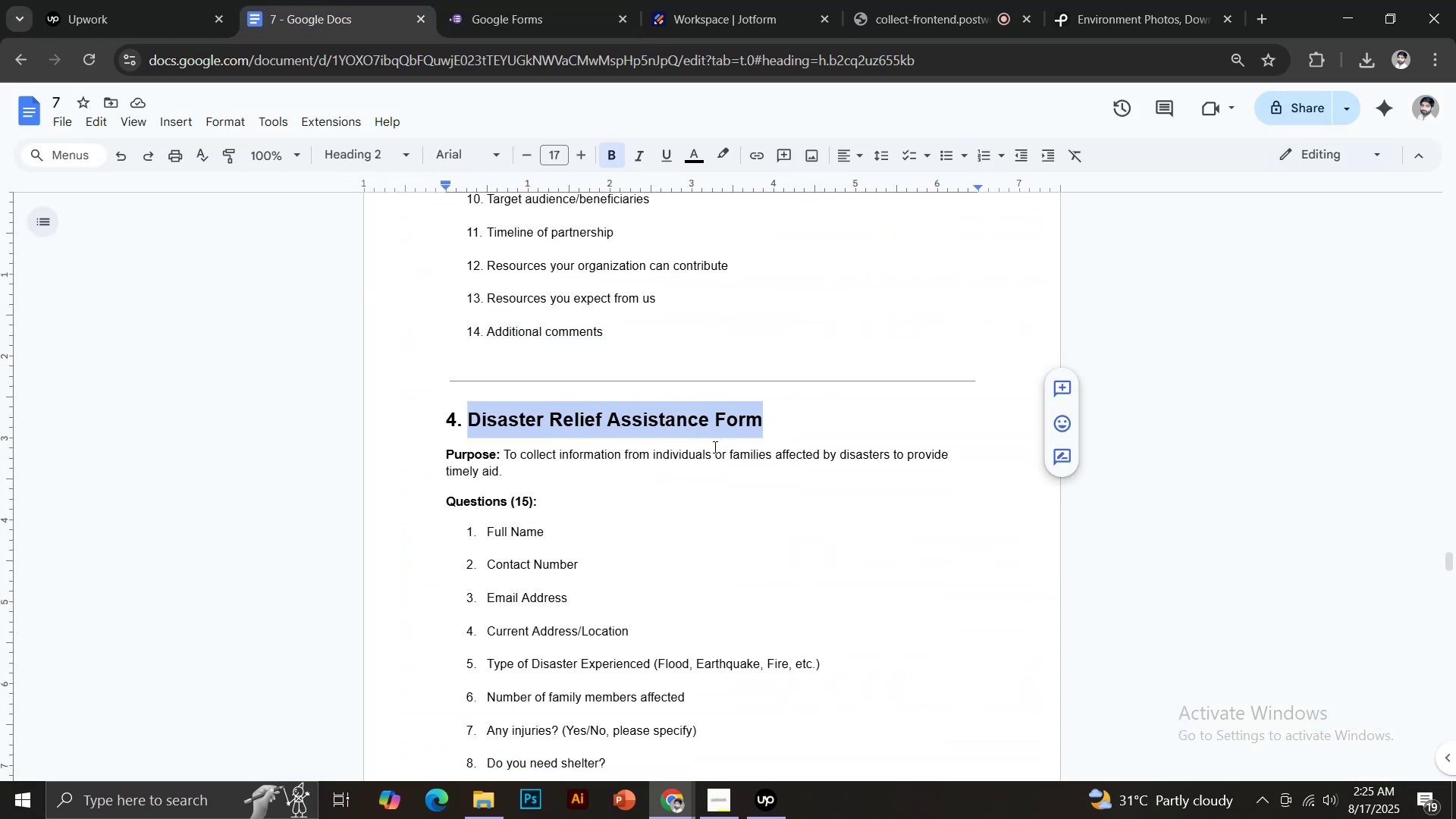 
hold_key(key=ControlLeft, duration=0.62)
 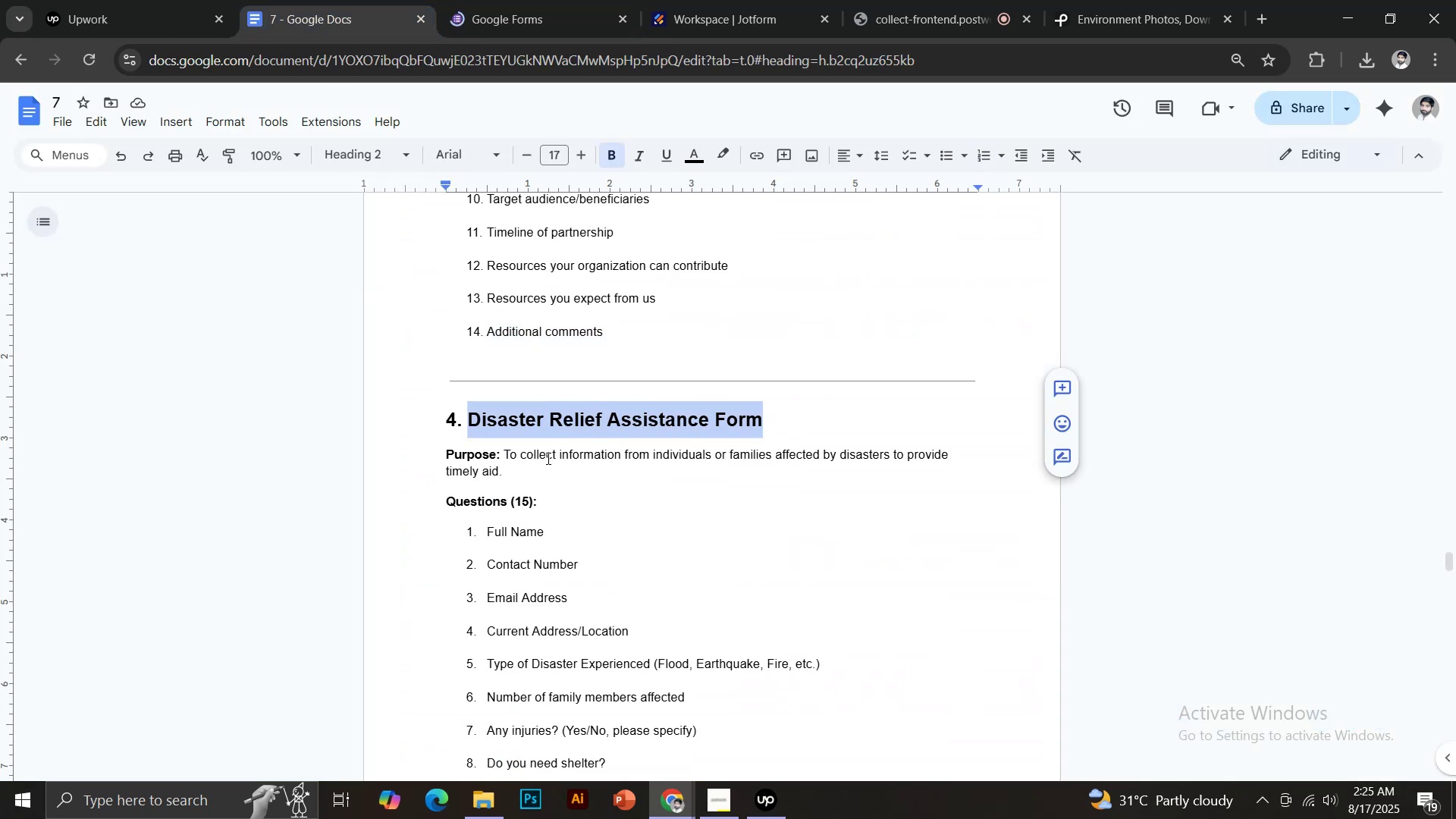 
hold_key(key=C, duration=0.31)
 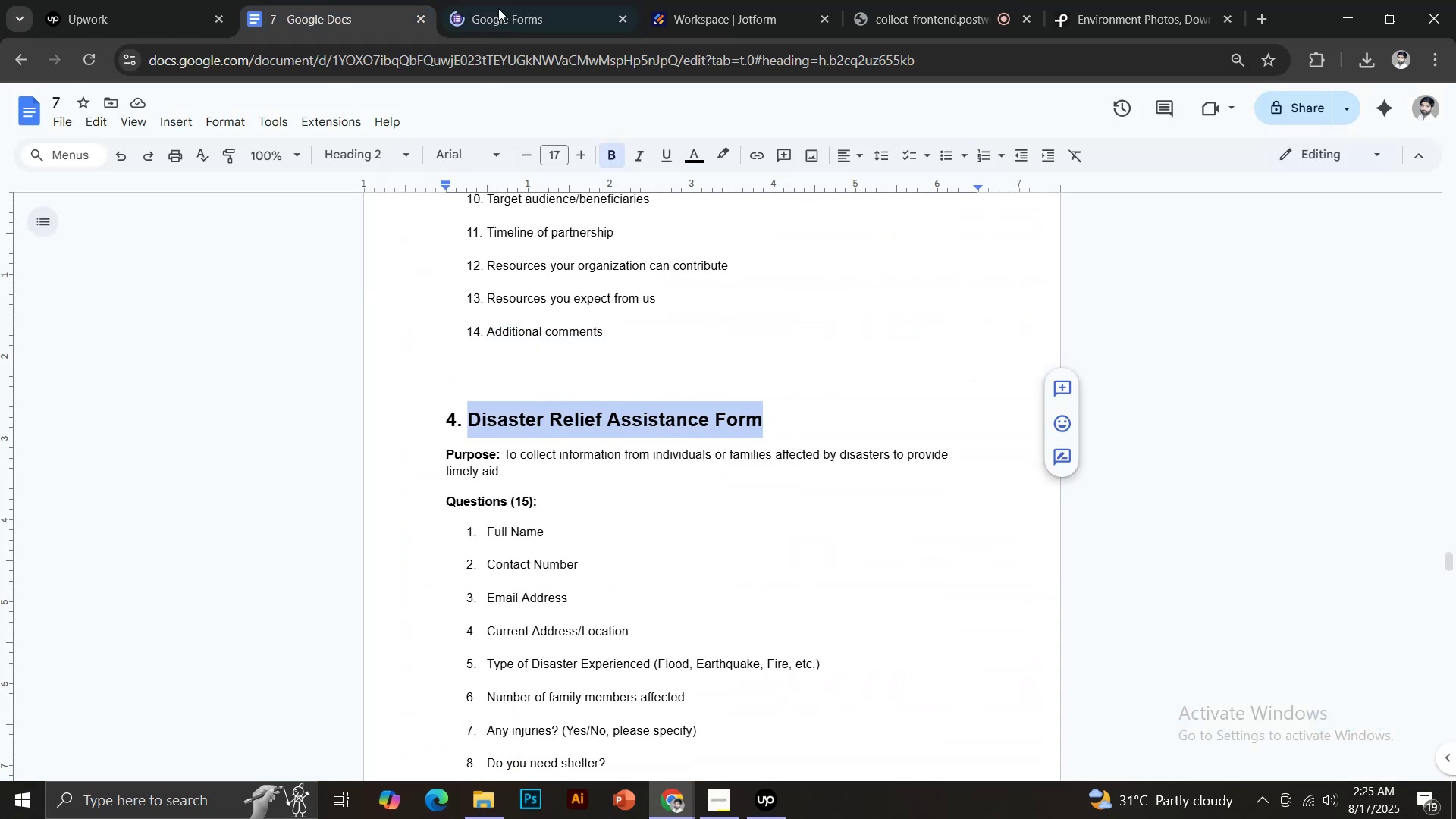 
left_click([521, 0])
 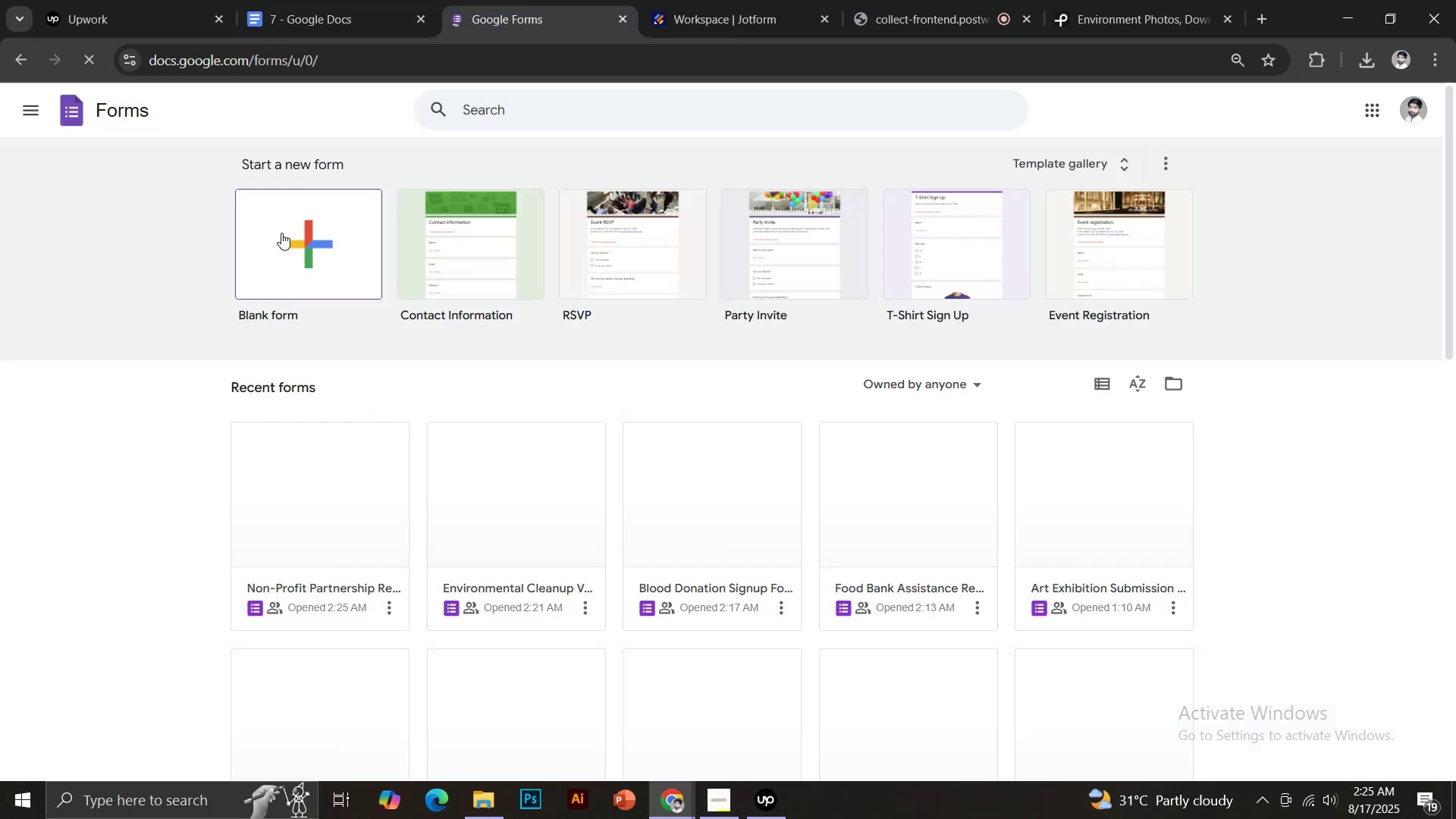 
left_click([290, 239])
 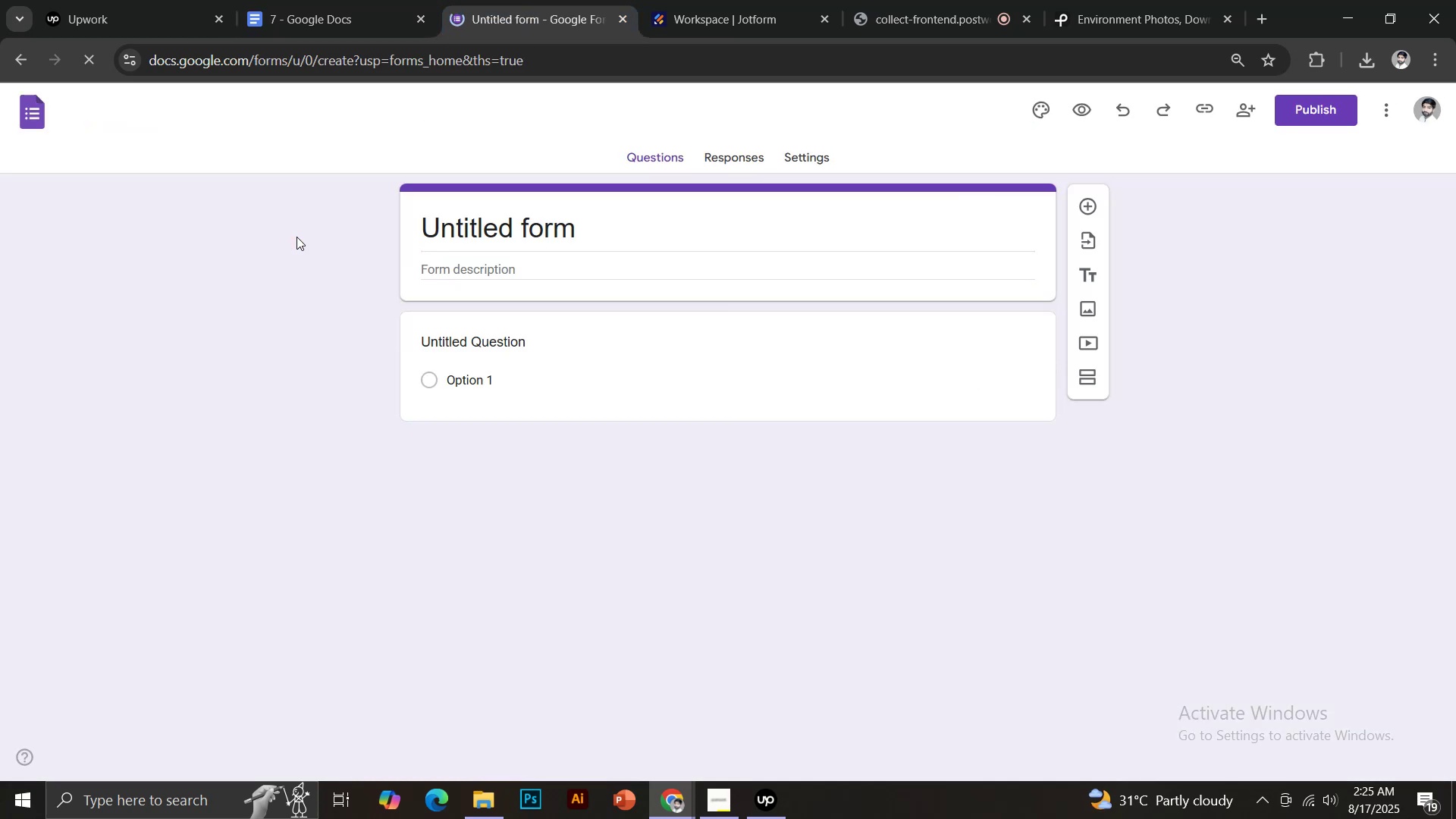 
left_click([478, 246])
 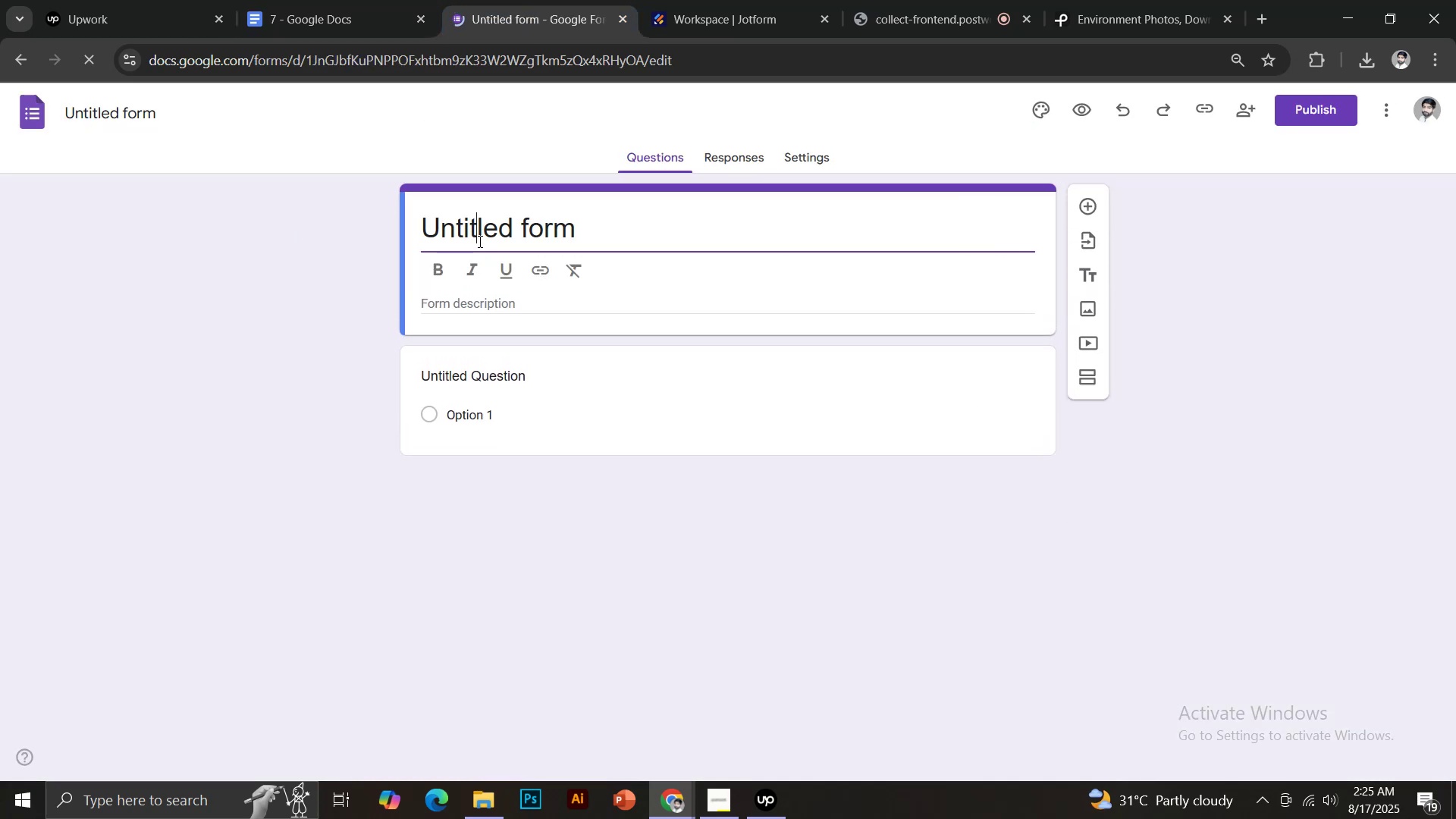 
key(Control+ControlLeft)
 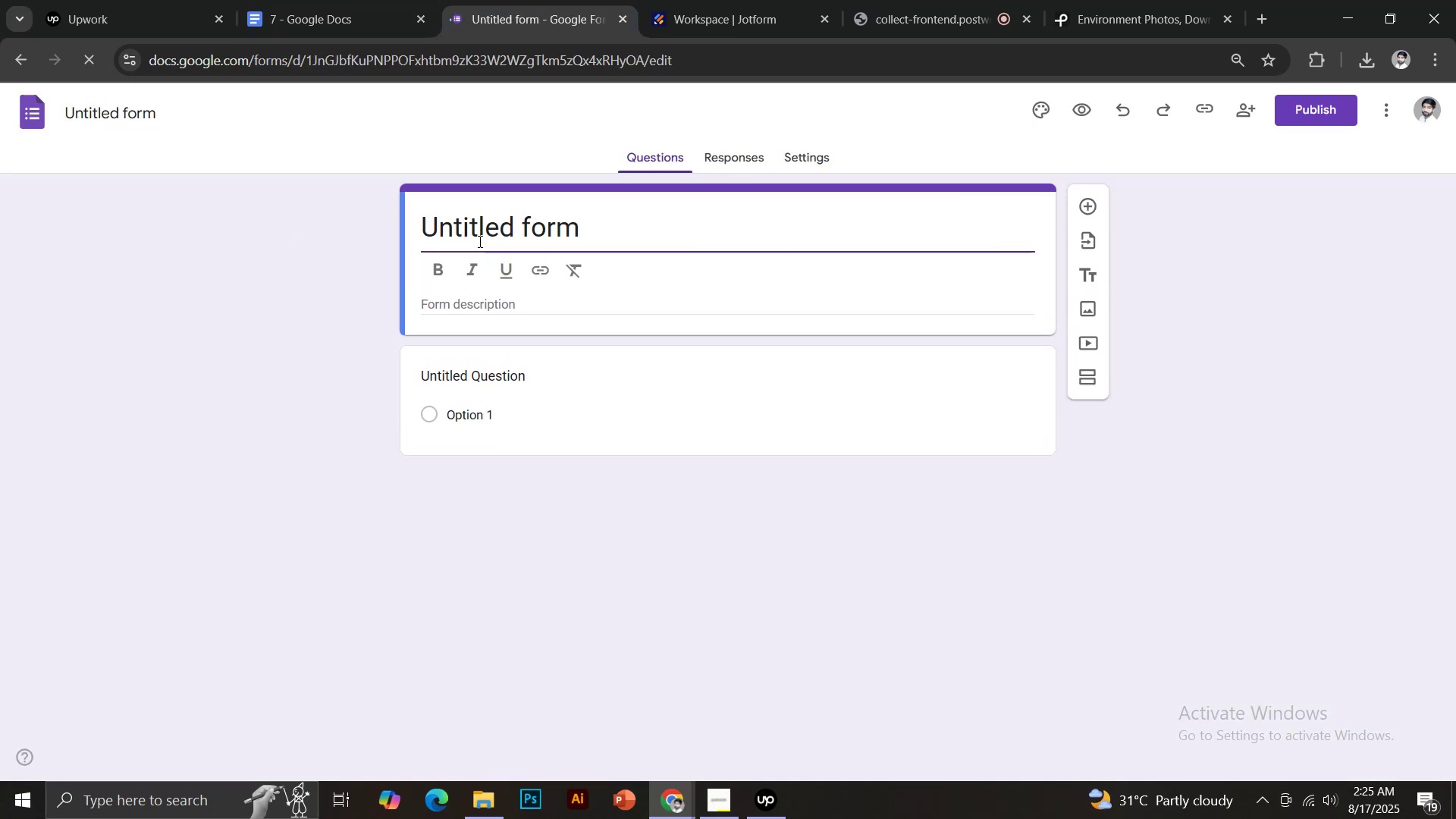 
key(Control+A)
 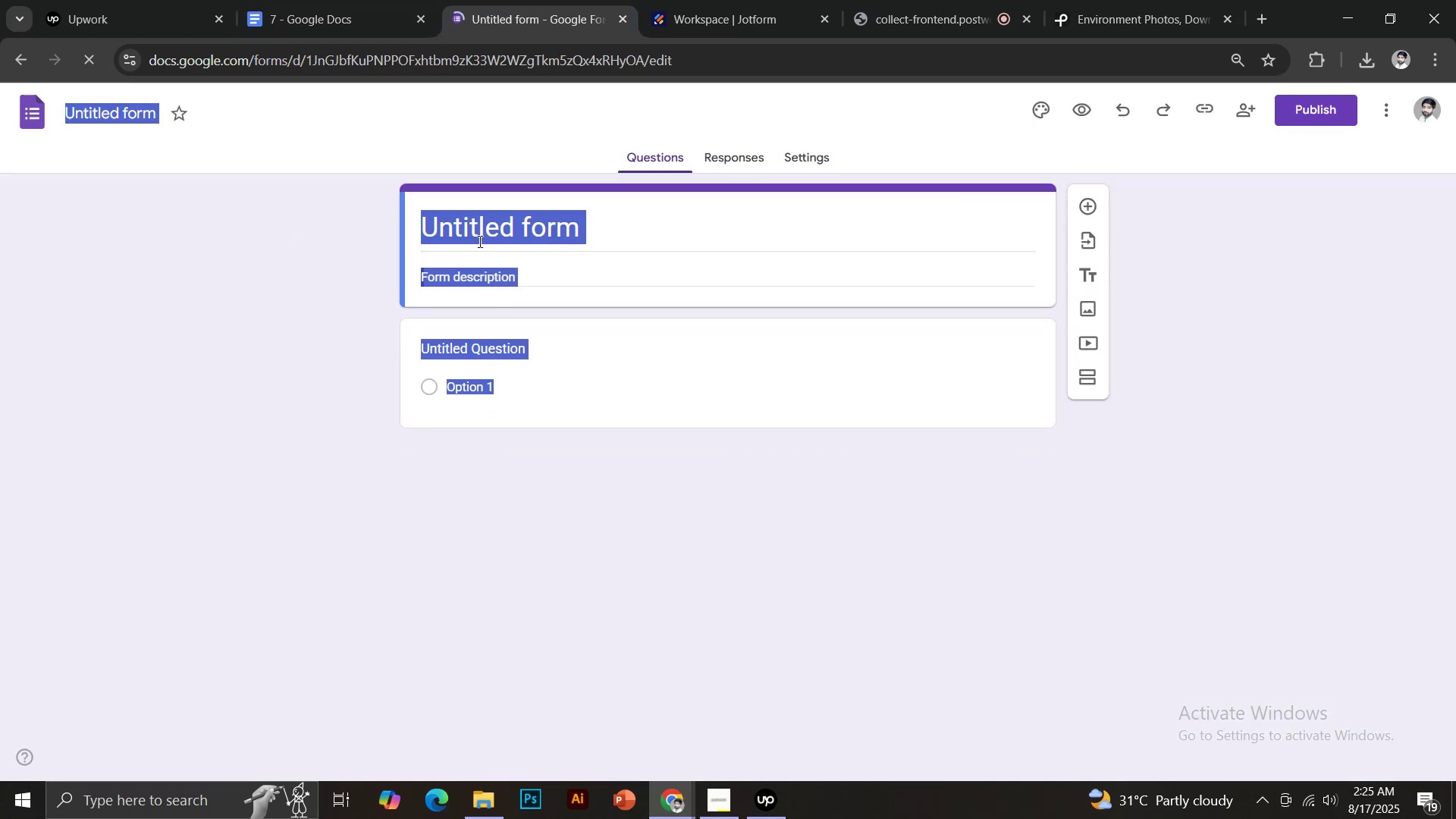 
hold_key(key=ControlLeft, duration=0.31)
 